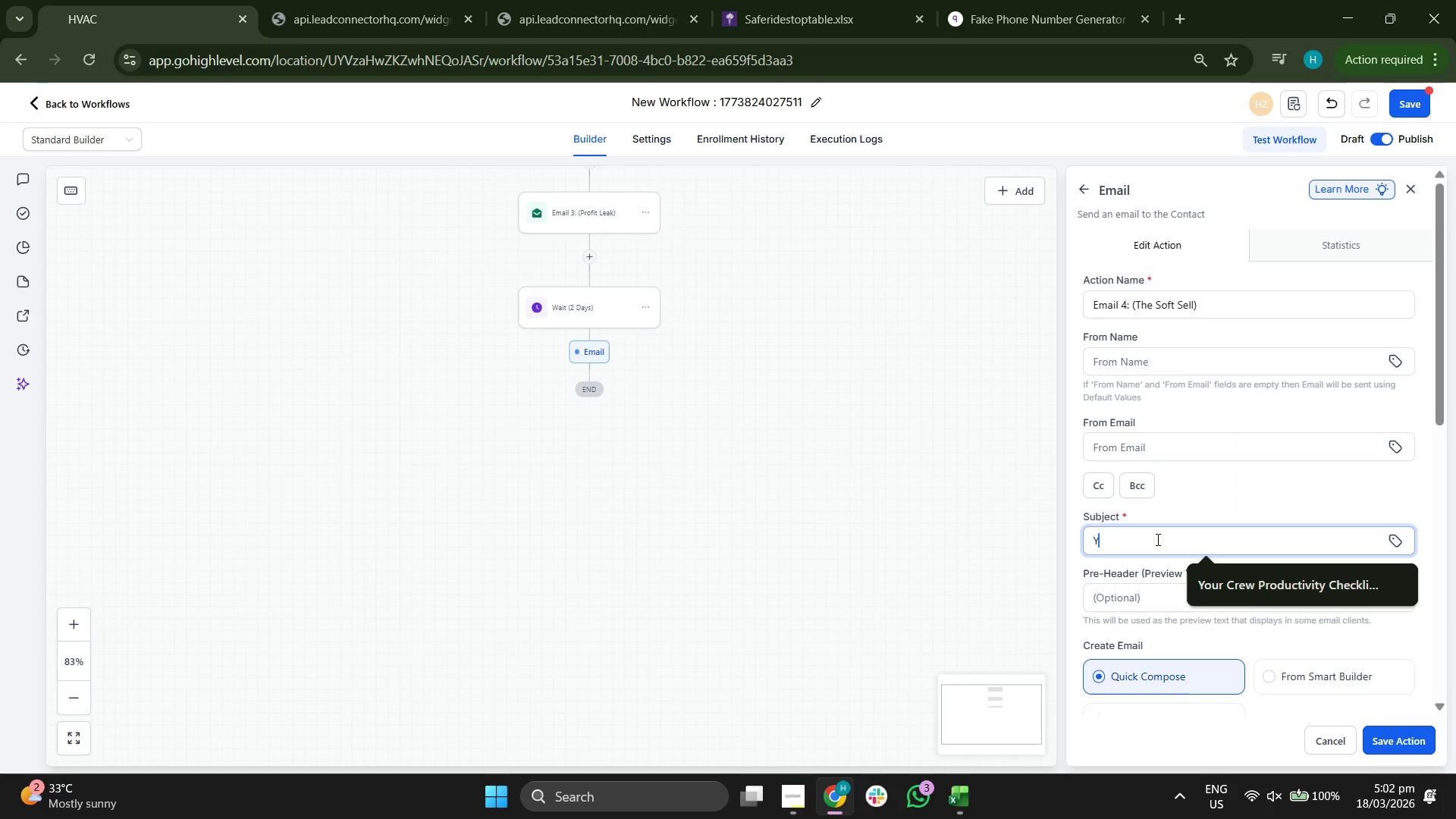 
type(our Operations Audit)
 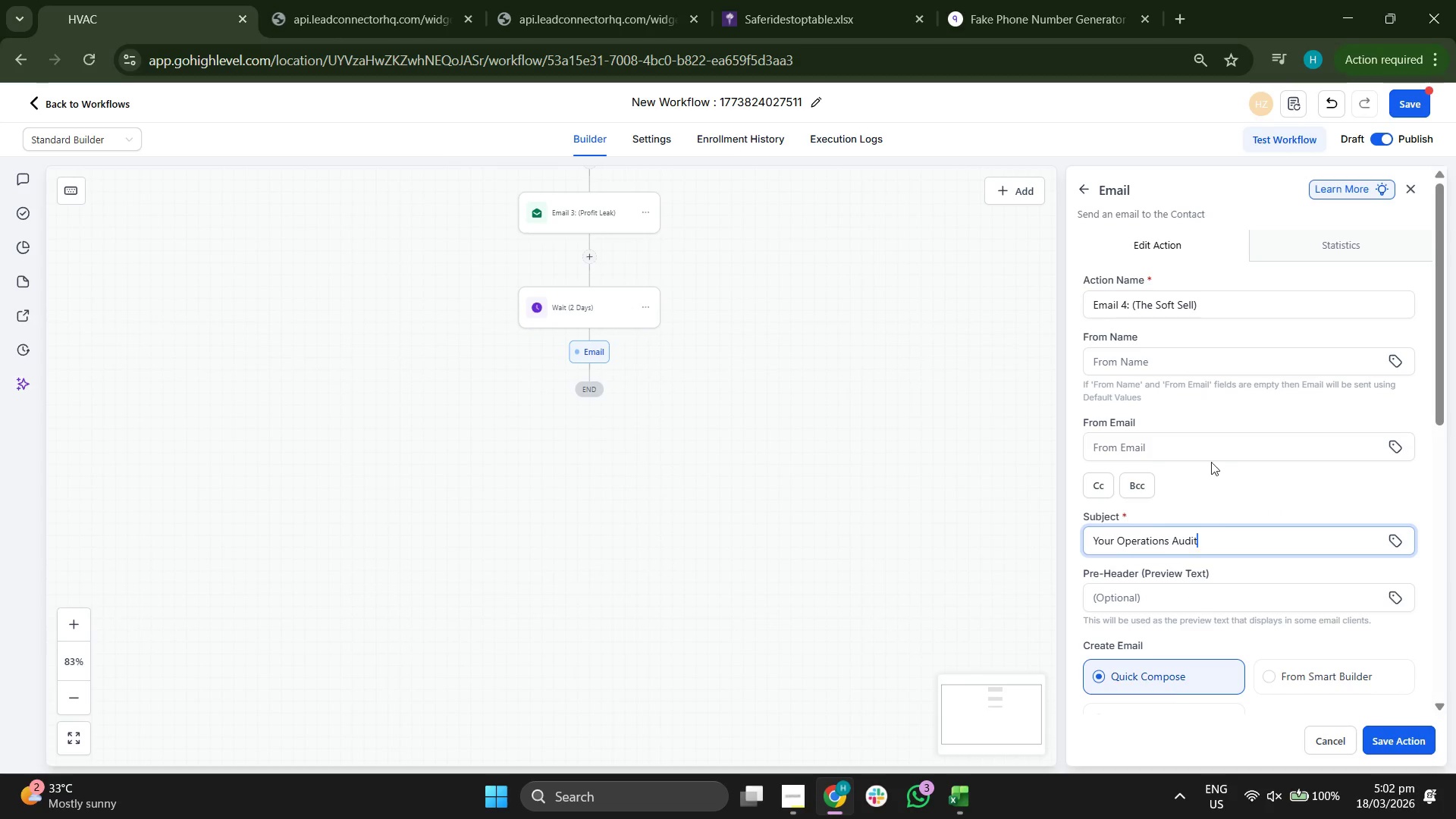 
left_click([1156, 488])
 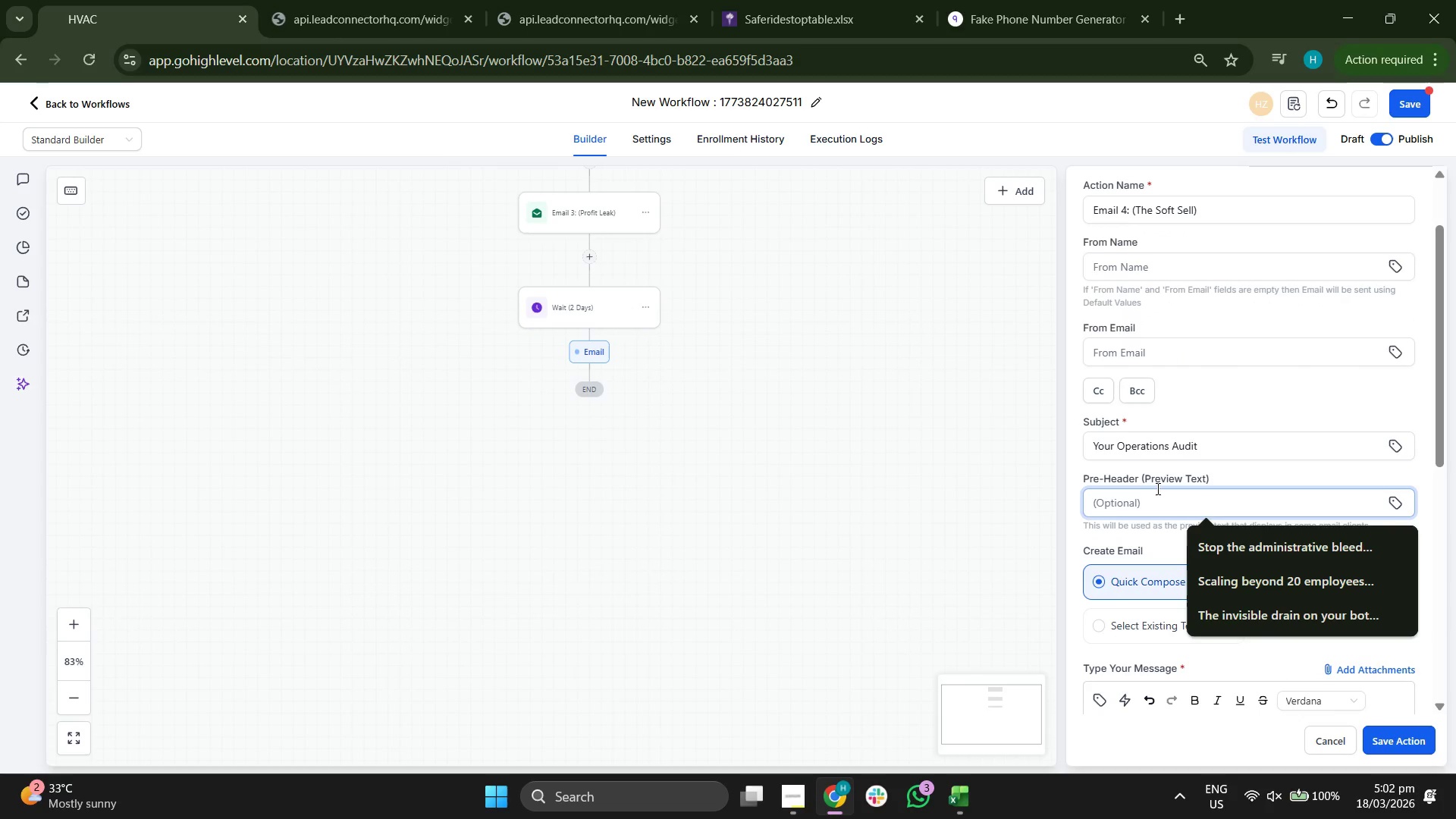 
key(CapsLock)
 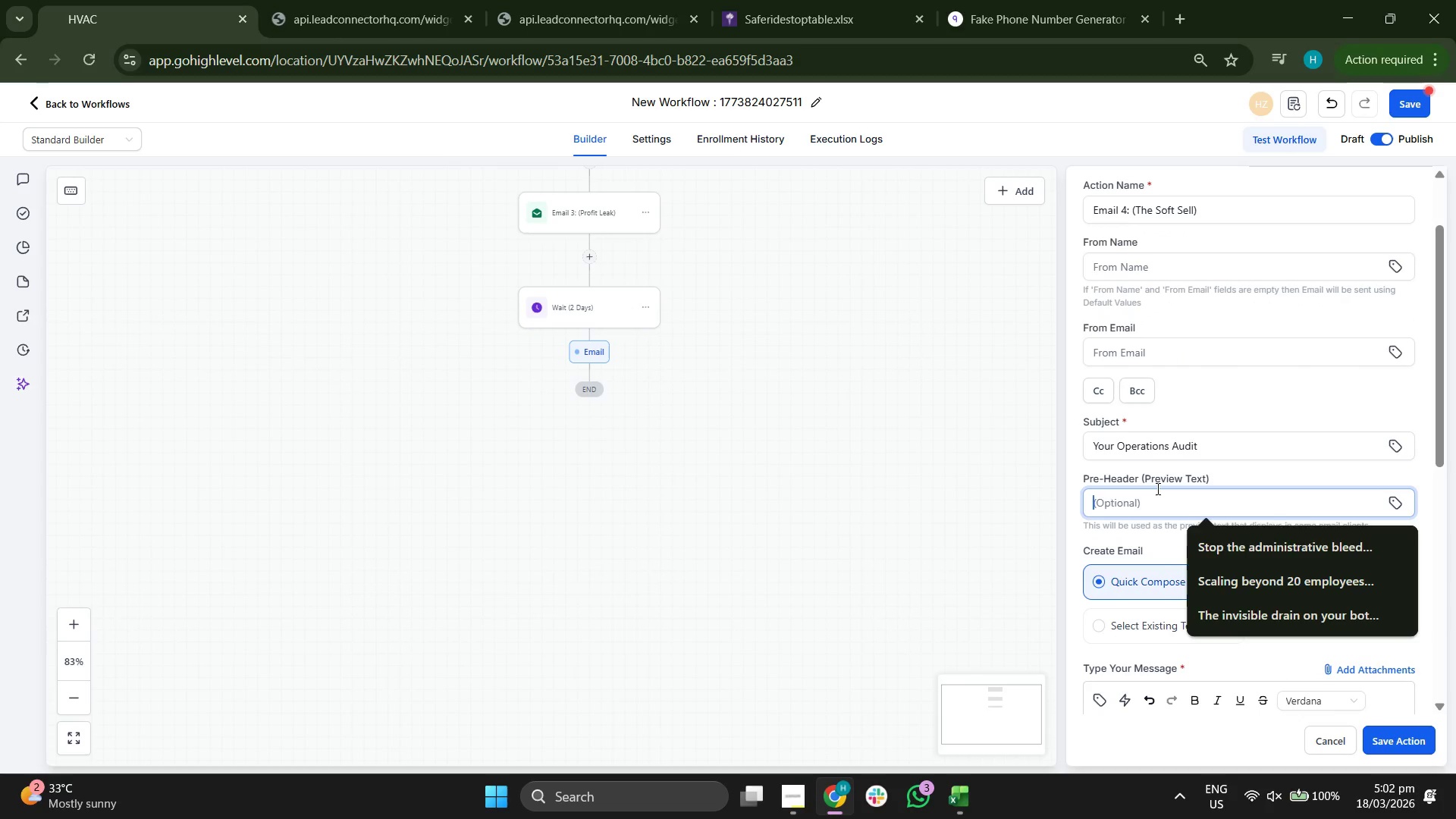 
key(K)
 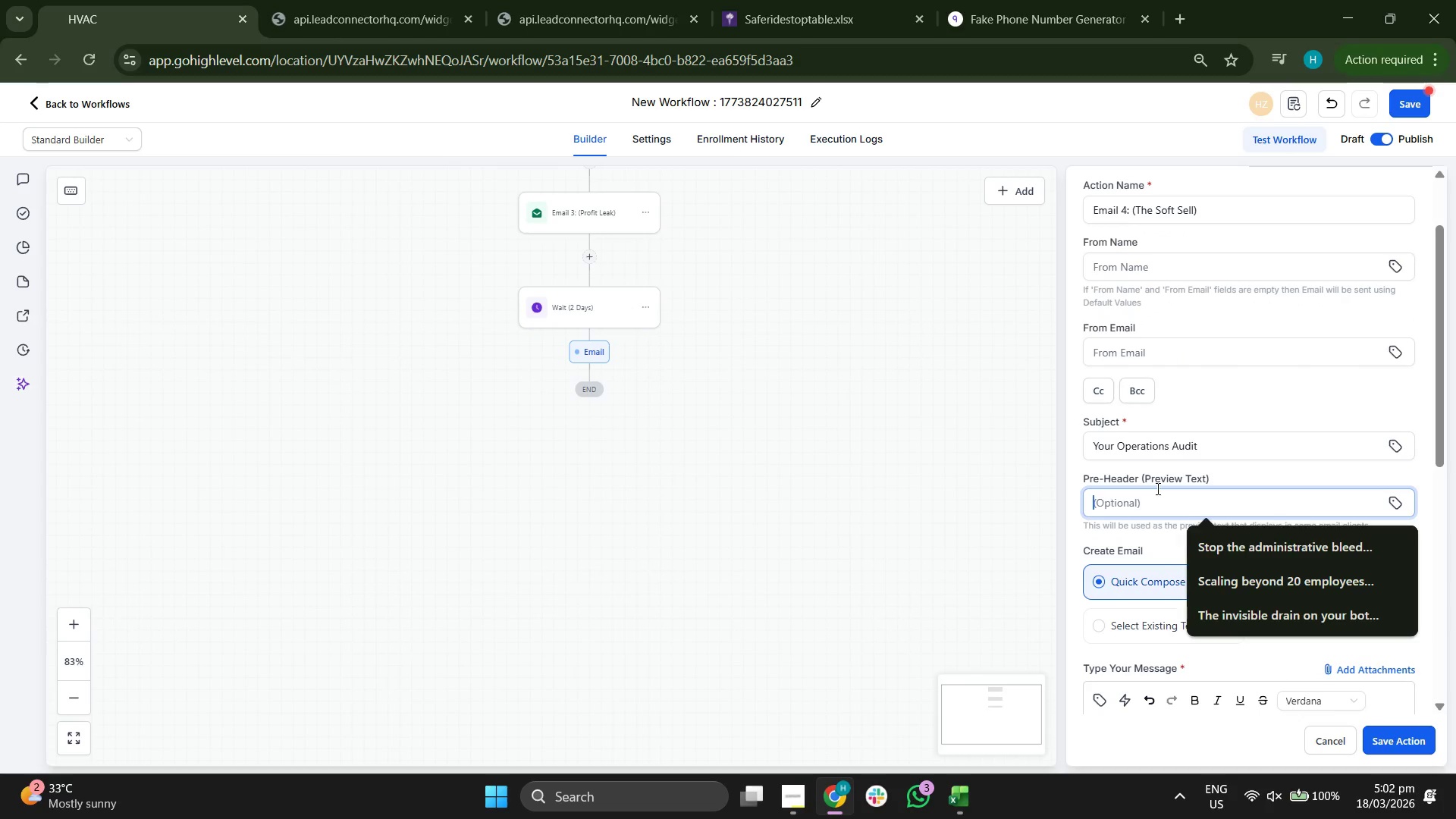 
key(CapsLock)
 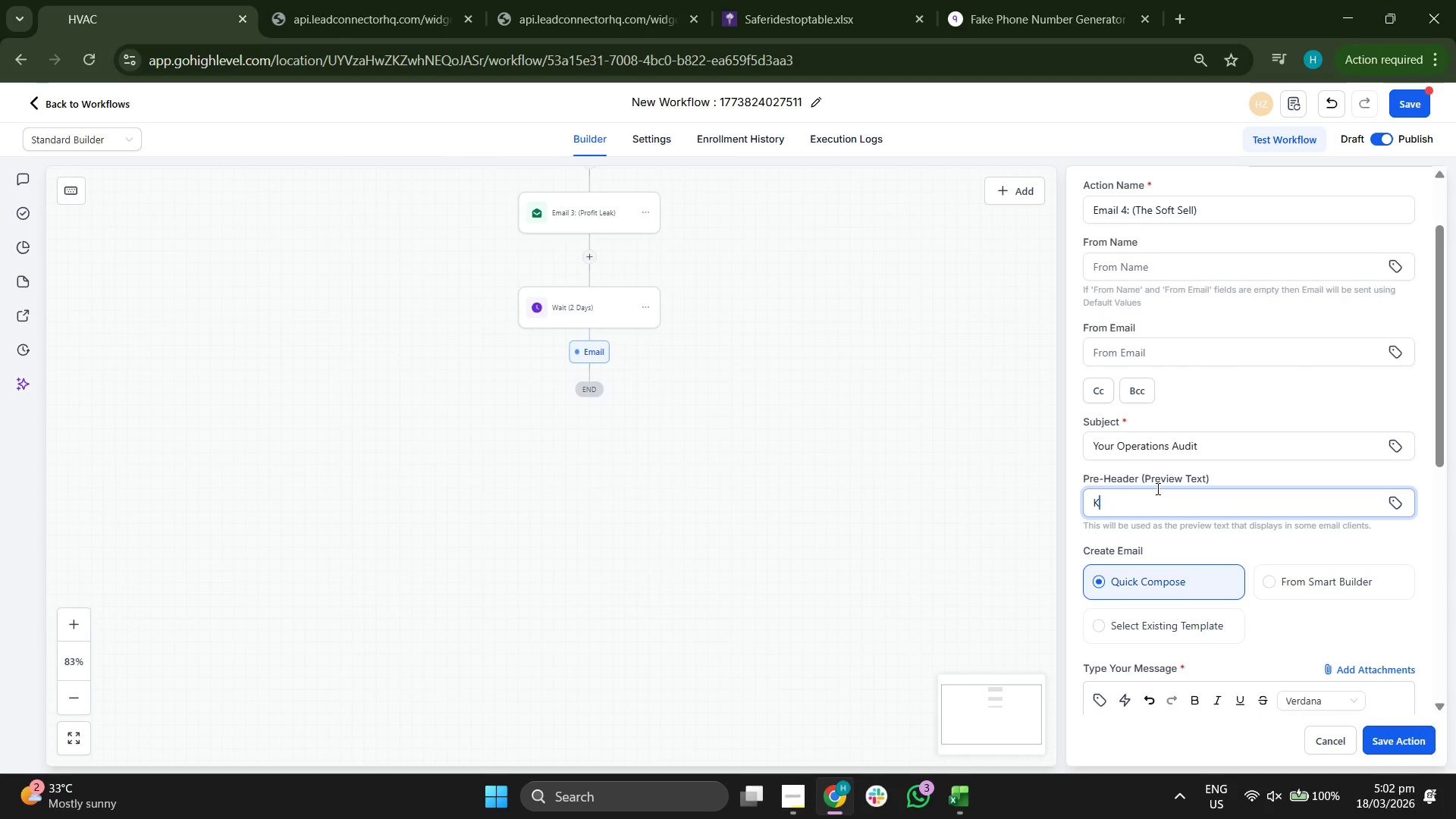 
key(Backspace)
 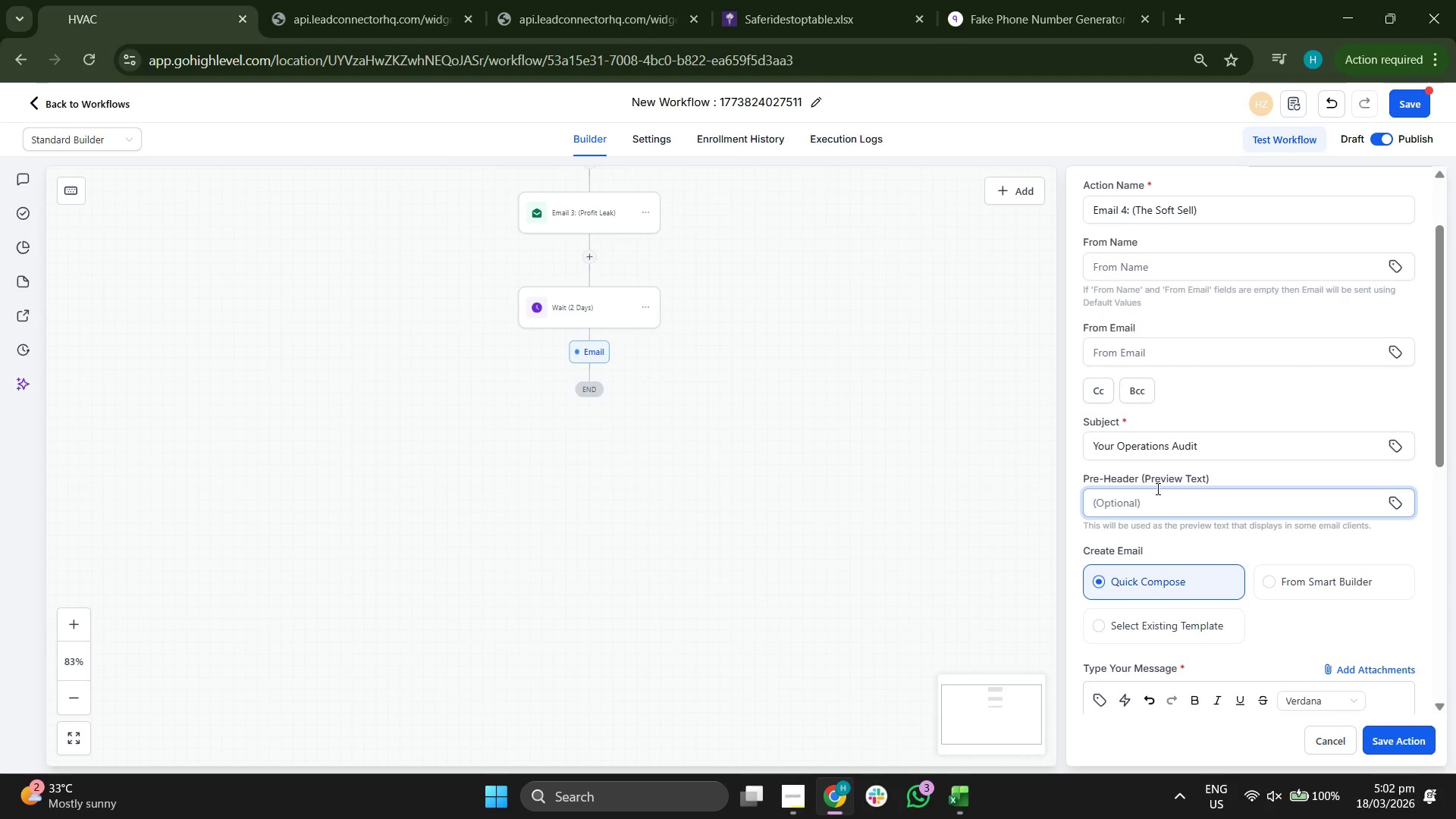 
key(CapsLock)
 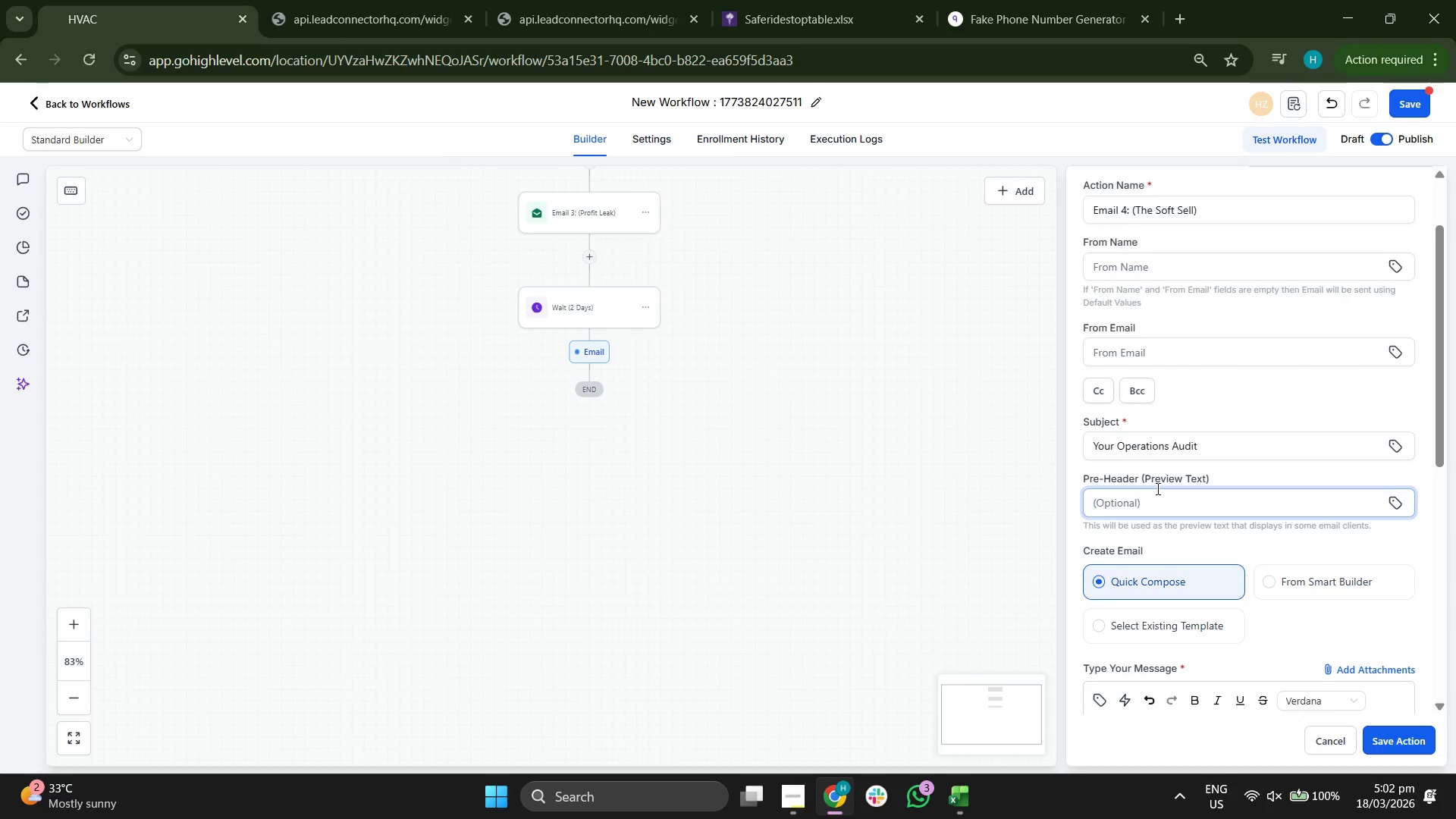 
key(L)
 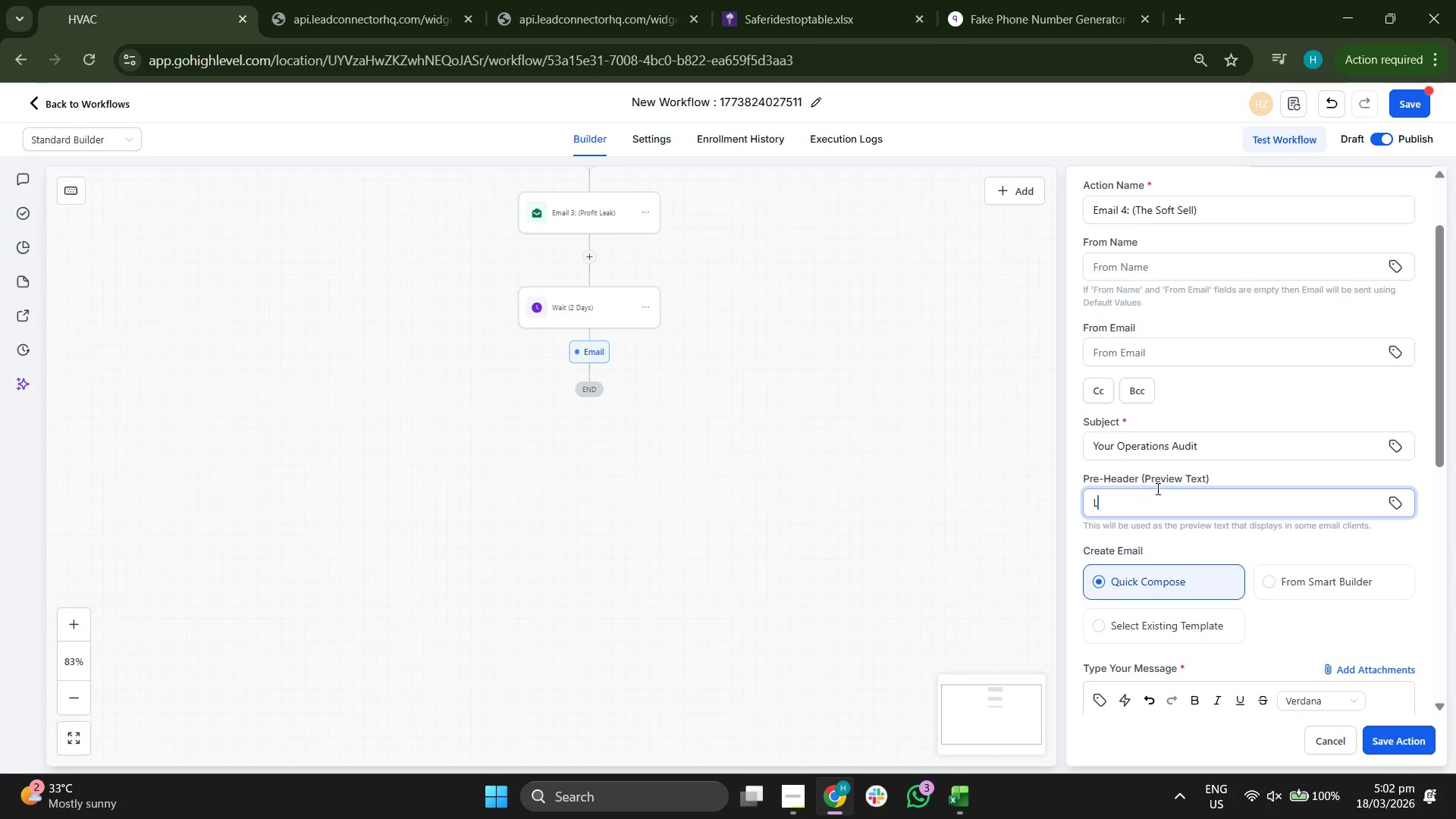 
type(et's )
 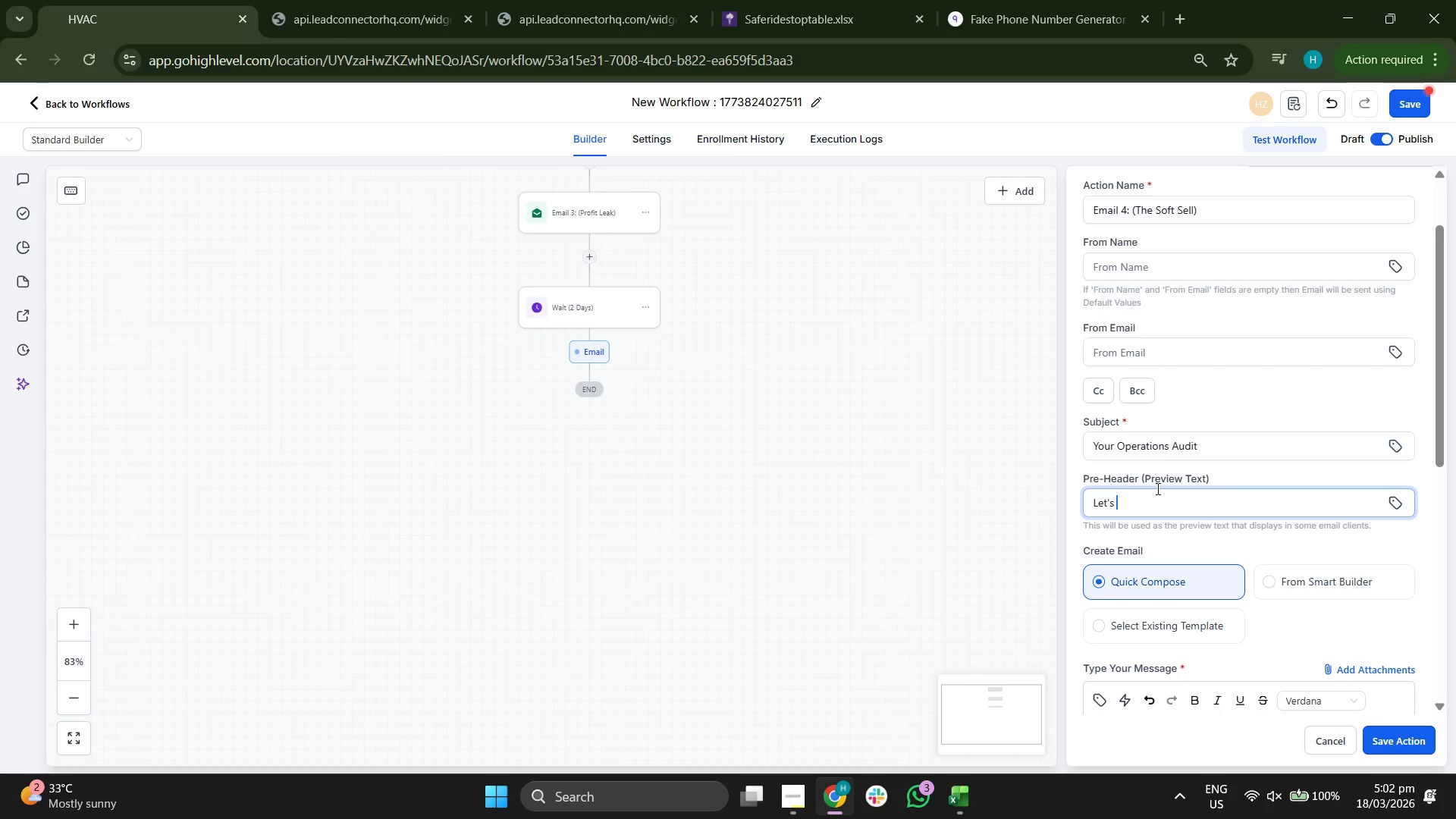 
scroll: coordinate [1157, 492], scroll_direction: down, amount: 1.0
 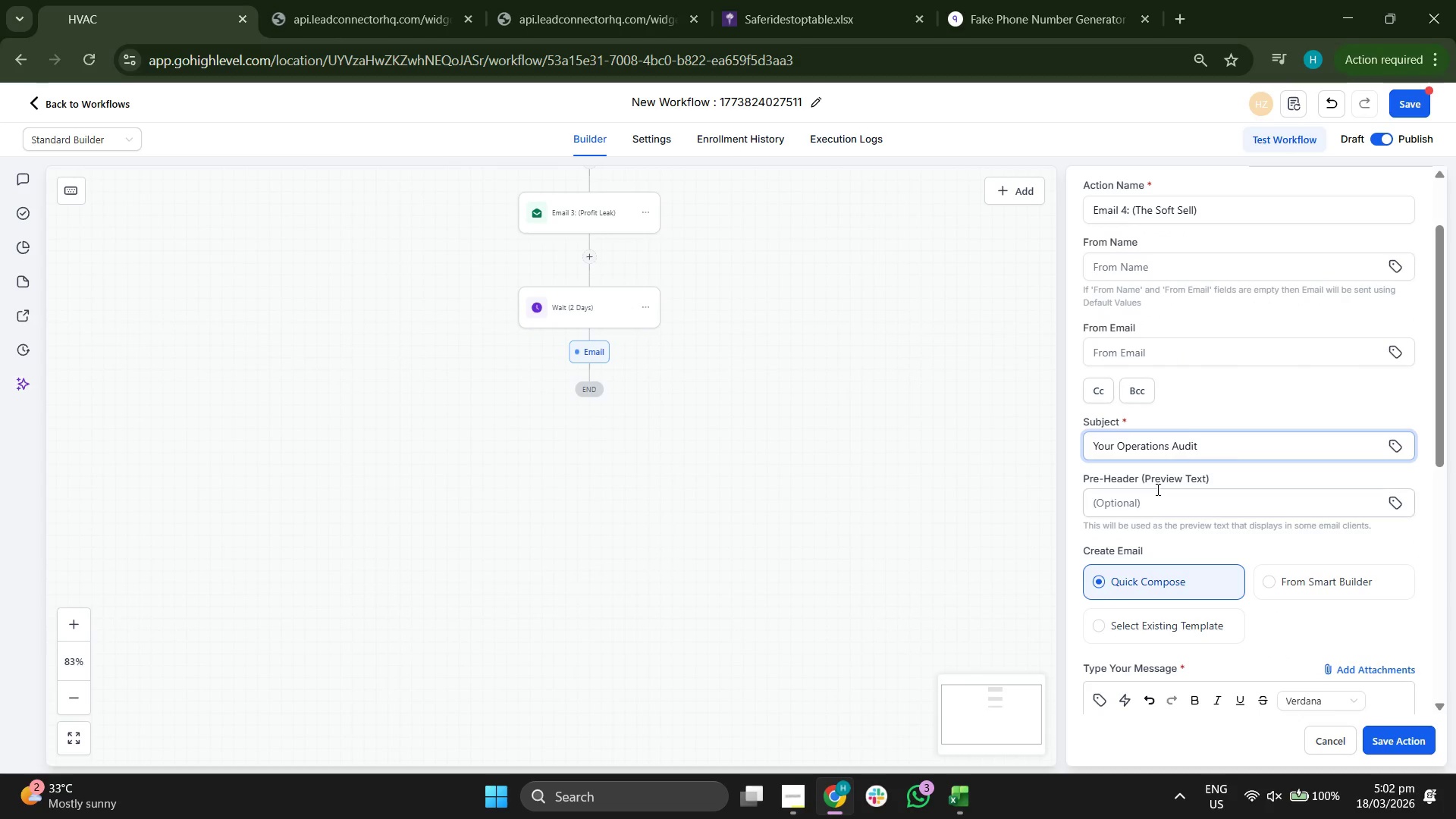 
type(wo)
key(Backspace)
type(loo)
key(Backspace)
key(Backspace)
key(Backspace)
key(Backspace)
type(llok)
key(Backspace)
key(Backspace)
key(Backspace)
type(ook under the f)
key(Backspace)
type(bllod)
key(Backspace)
key(Backspace)
key(Backspace)
type(od)
key(Backspace)
type(od os yo)
key(Backspace)
key(Backspace)
key(Backspace)
key(Backspace)
type(g o)
key(Backspace)
key(Backspace)
key(Backspace)
key(Backspace)
type(of your business.)
key(Backspace)
 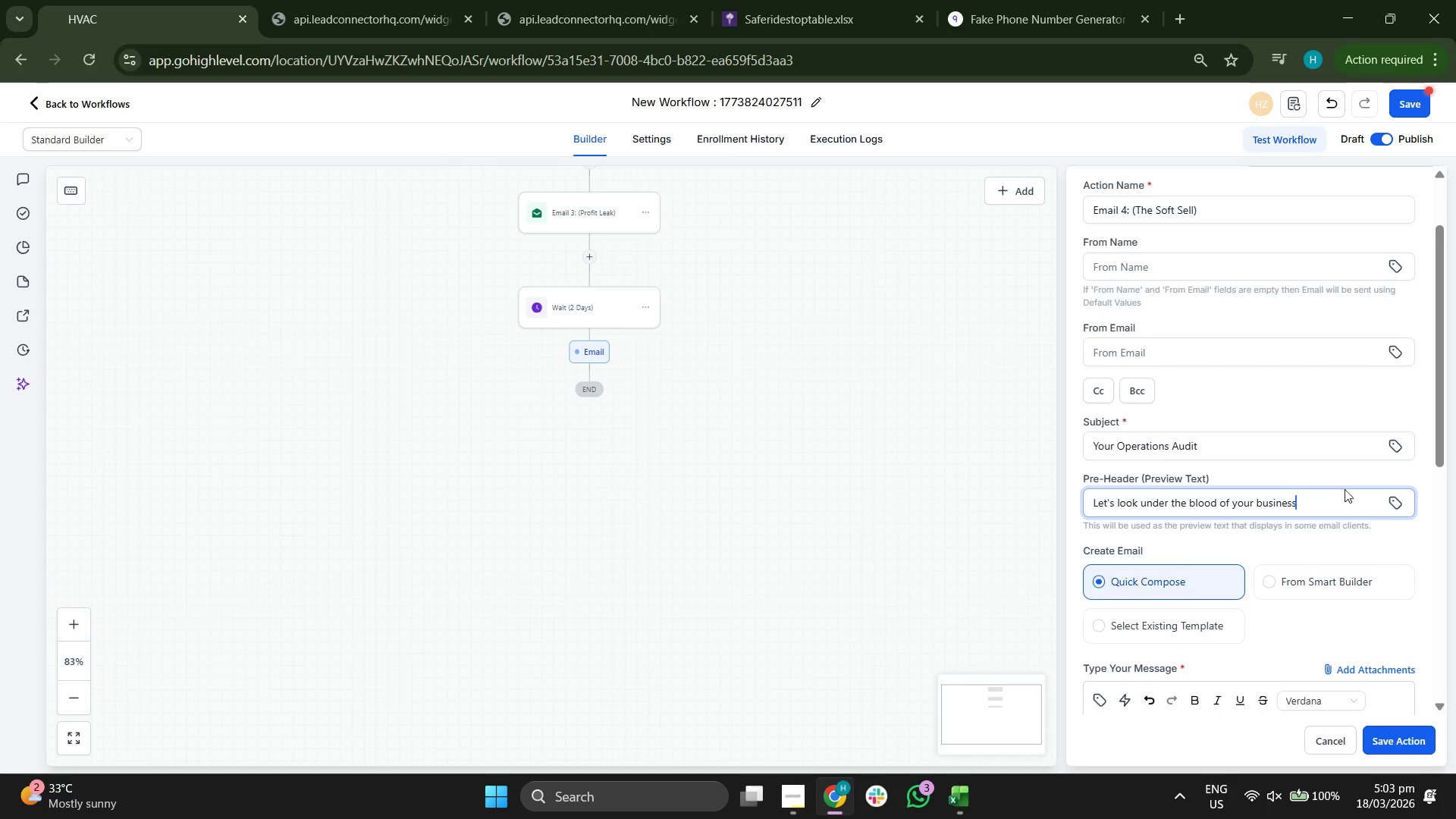 
left_click([1214, 430])
 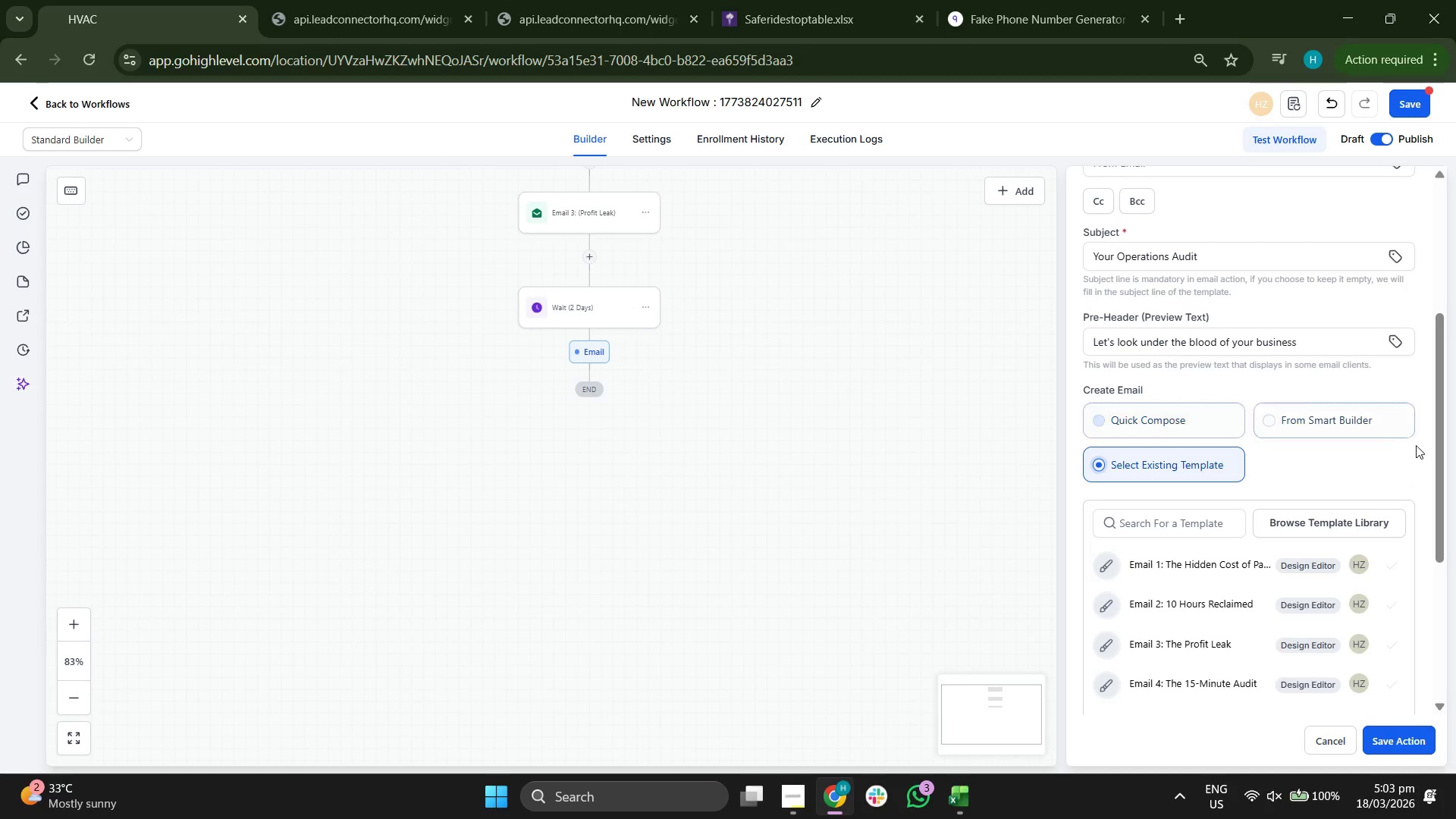 
scroll: coordinate [1419, 445], scroll_direction: down, amount: 3.0
 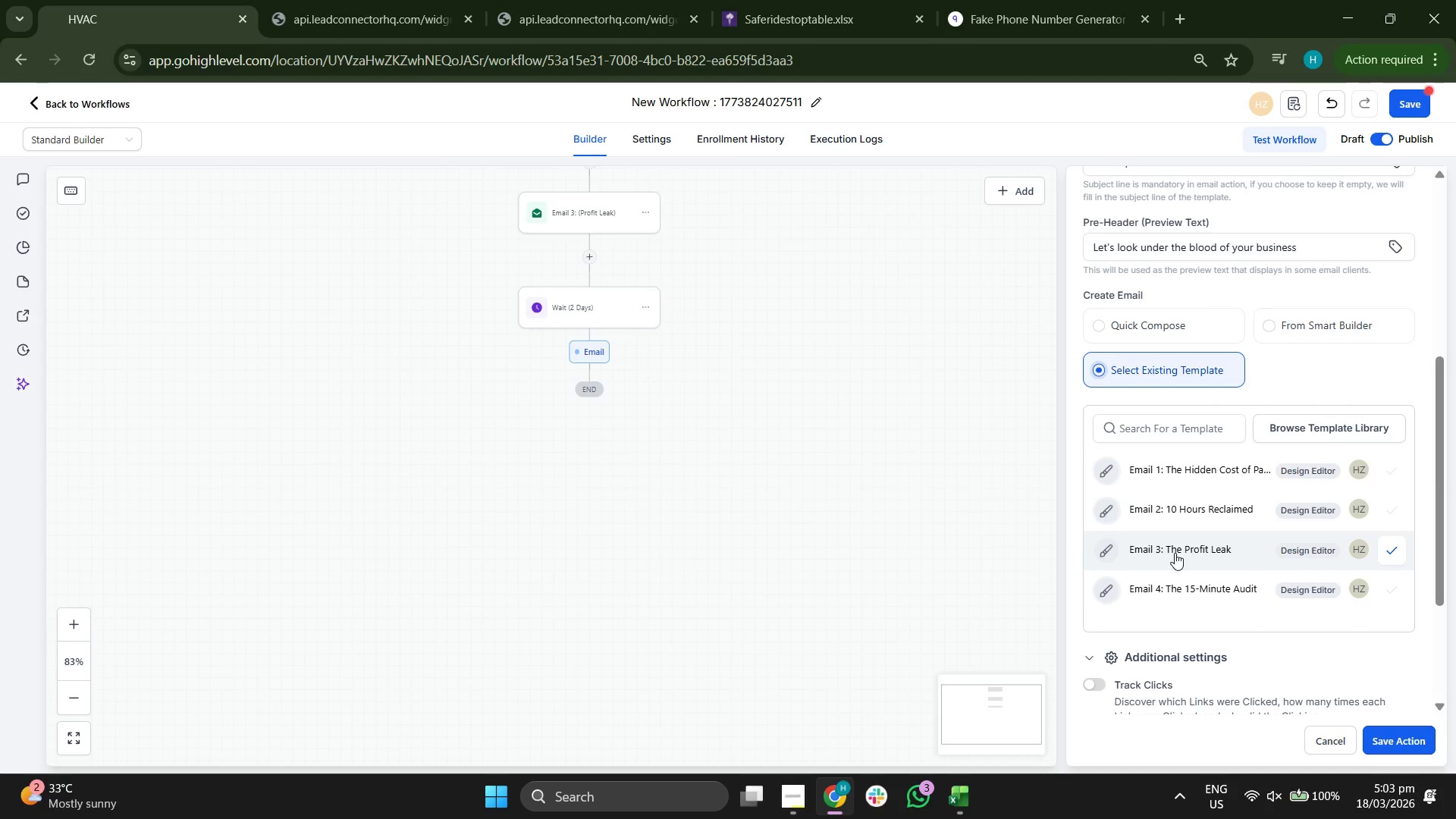 
left_click([1189, 590])
 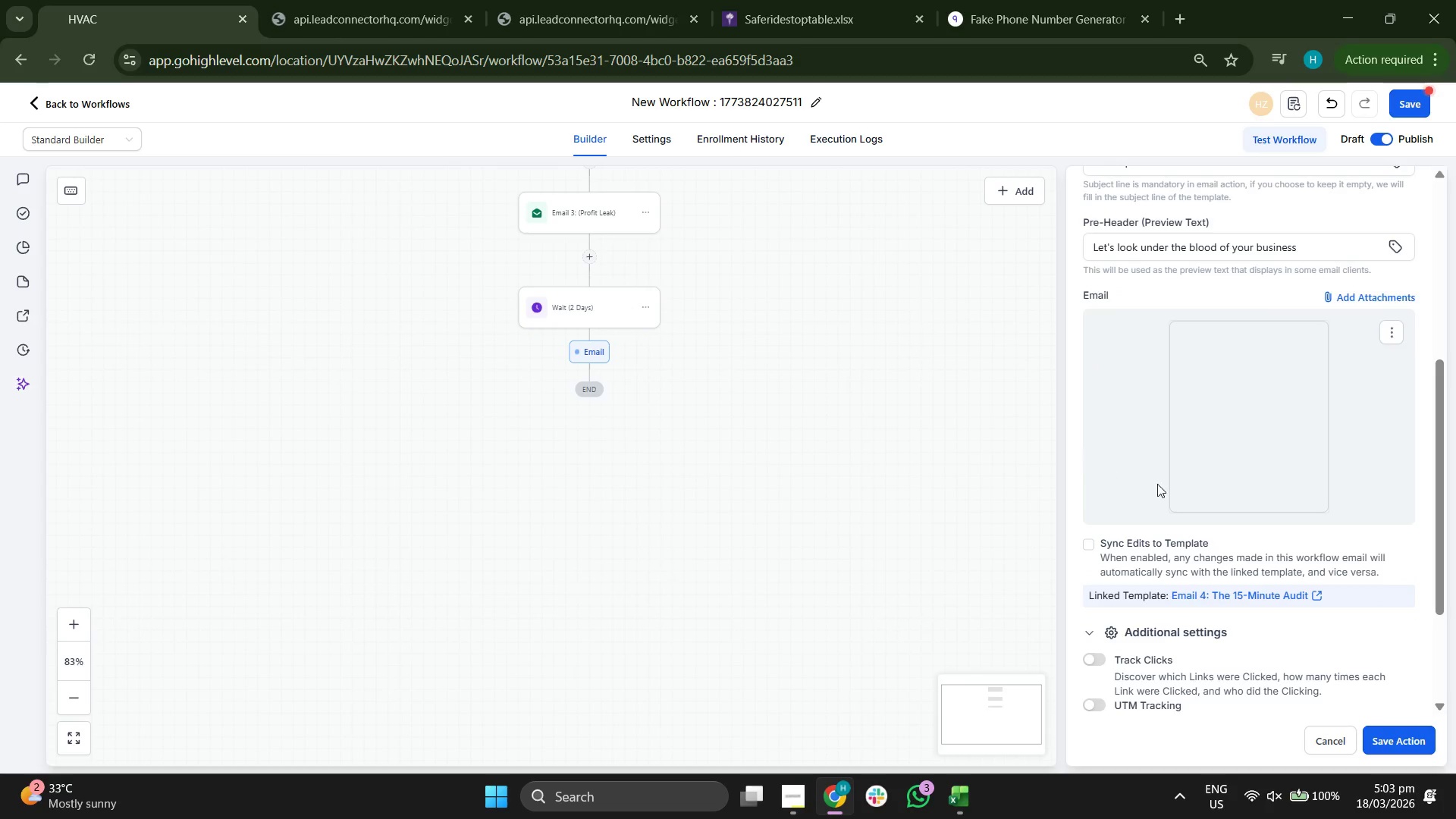 
left_click_drag(start_coordinate=[890, 344], to_coordinate=[846, 461])
 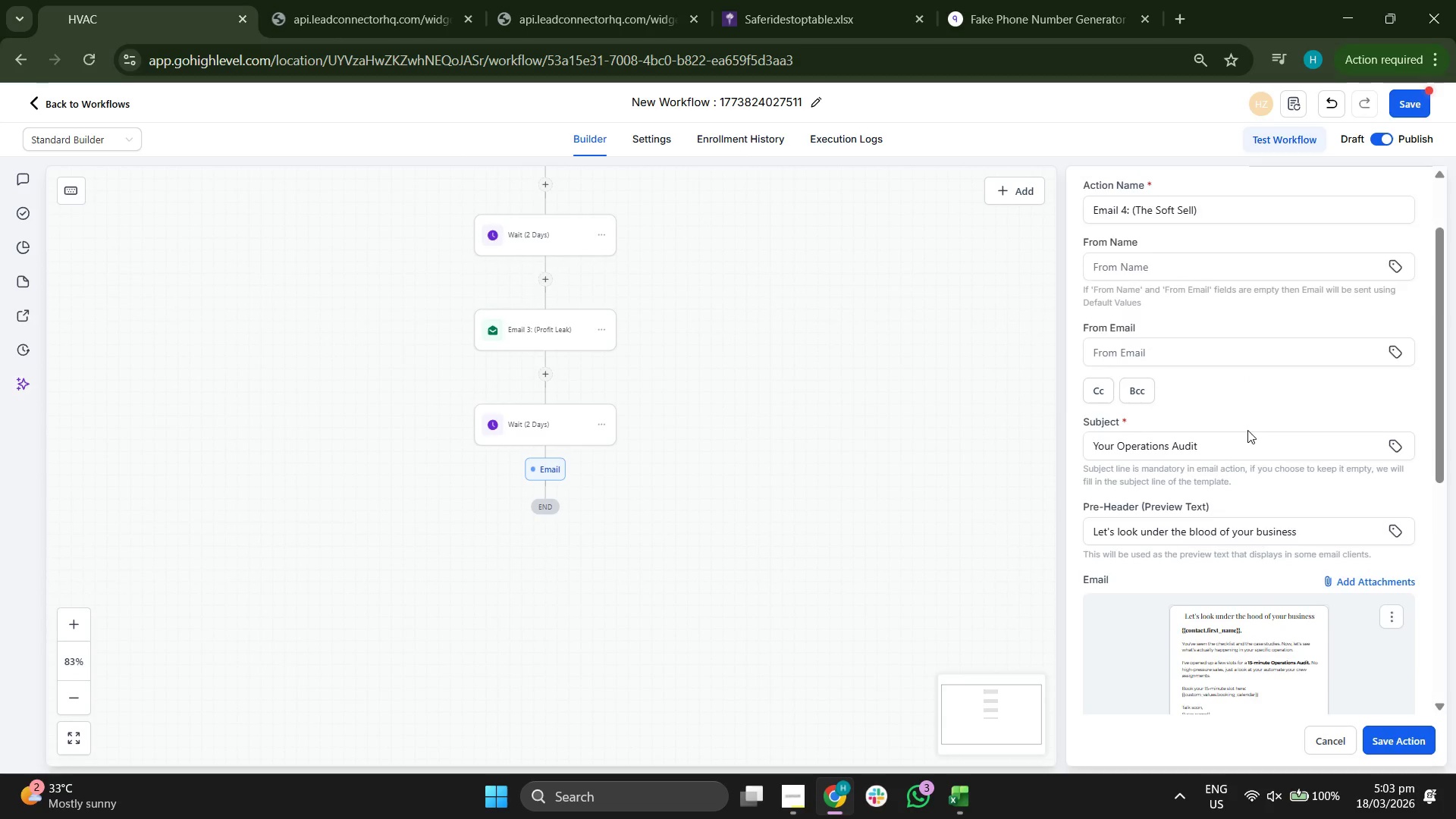 
scroll: coordinate [1247, 430], scroll_direction: up, amount: 4.0
 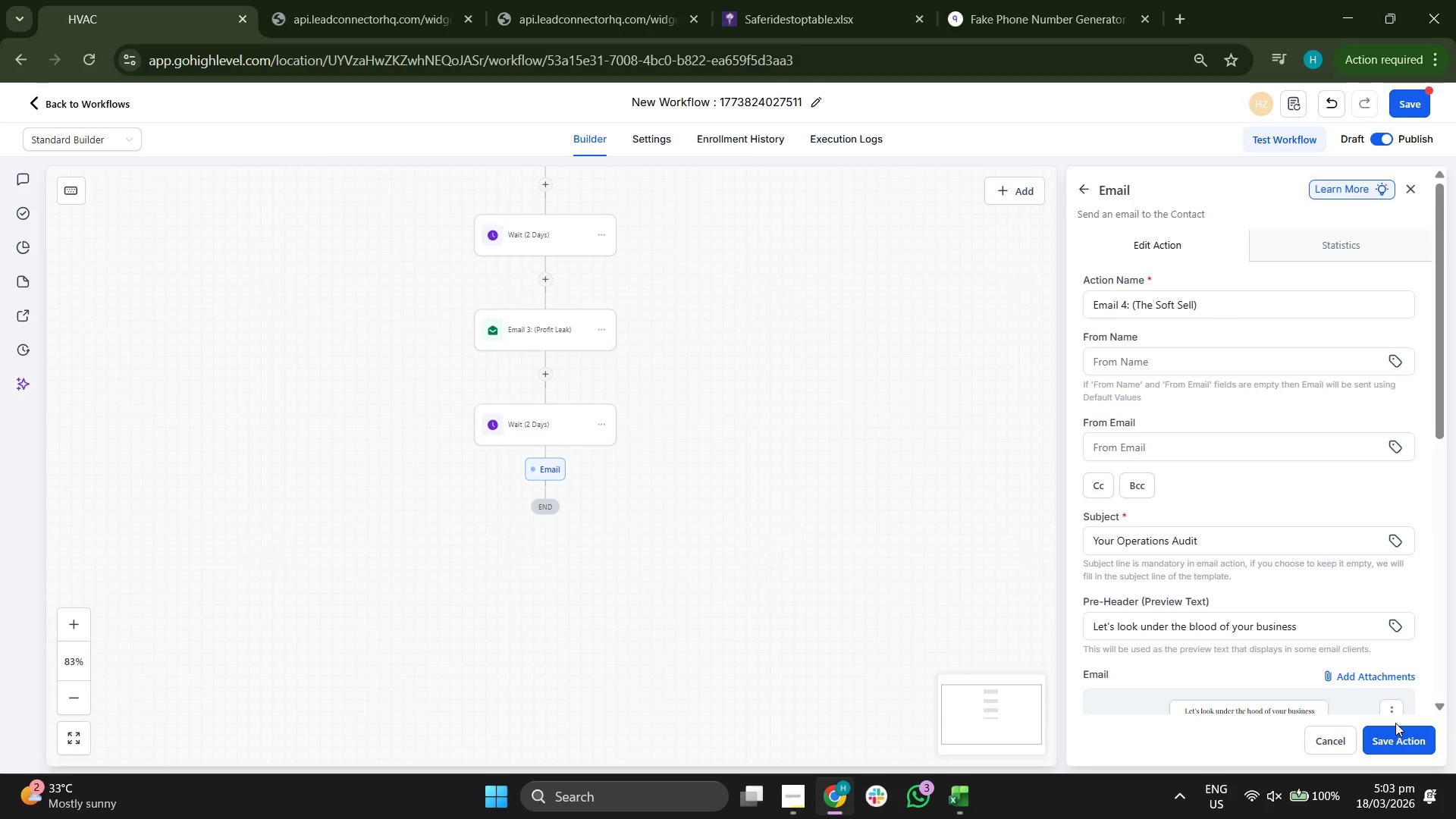 
left_click([1395, 739])
 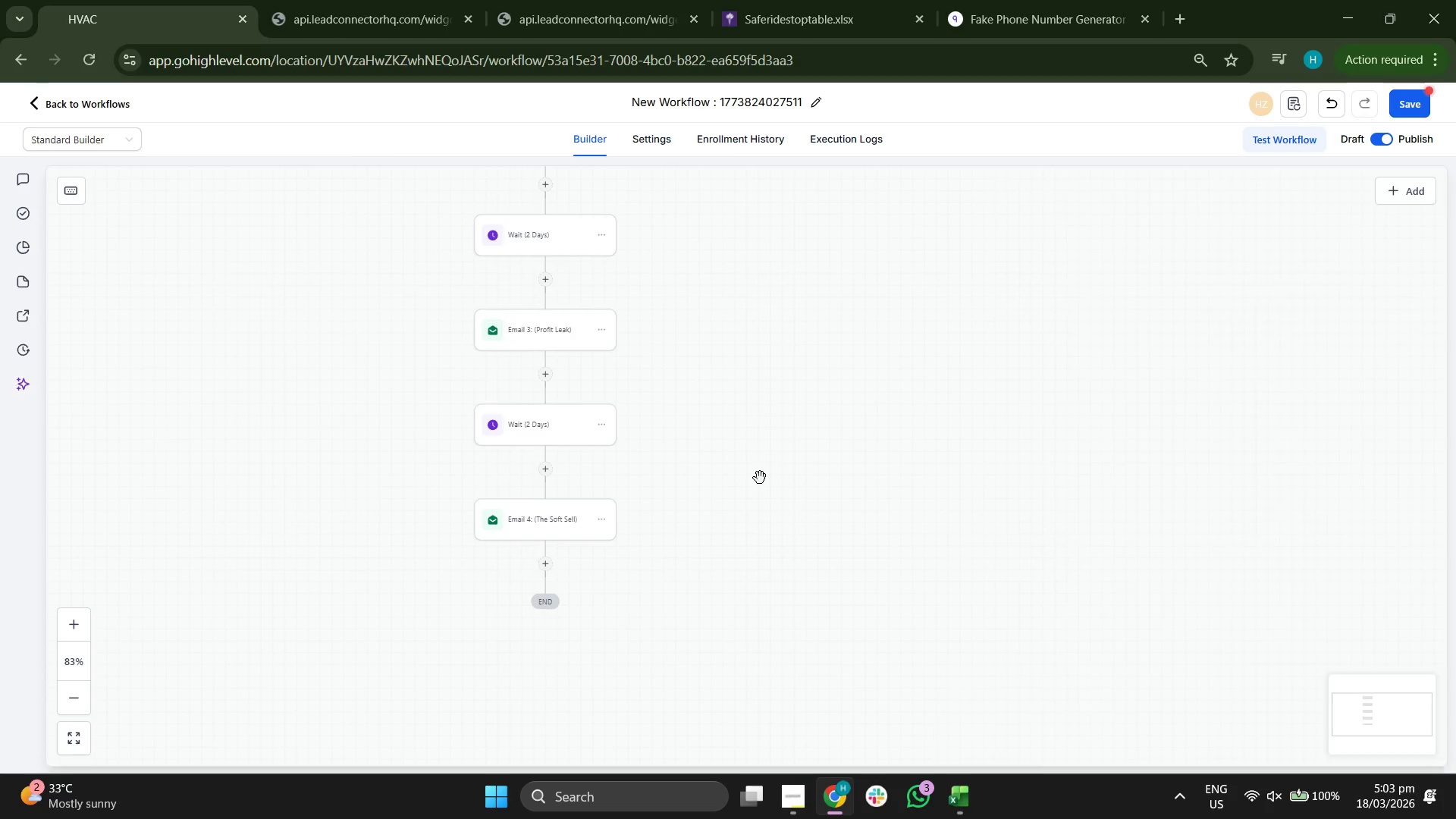 
left_click_drag(start_coordinate=[871, 439], to_coordinate=[1053, 428])
 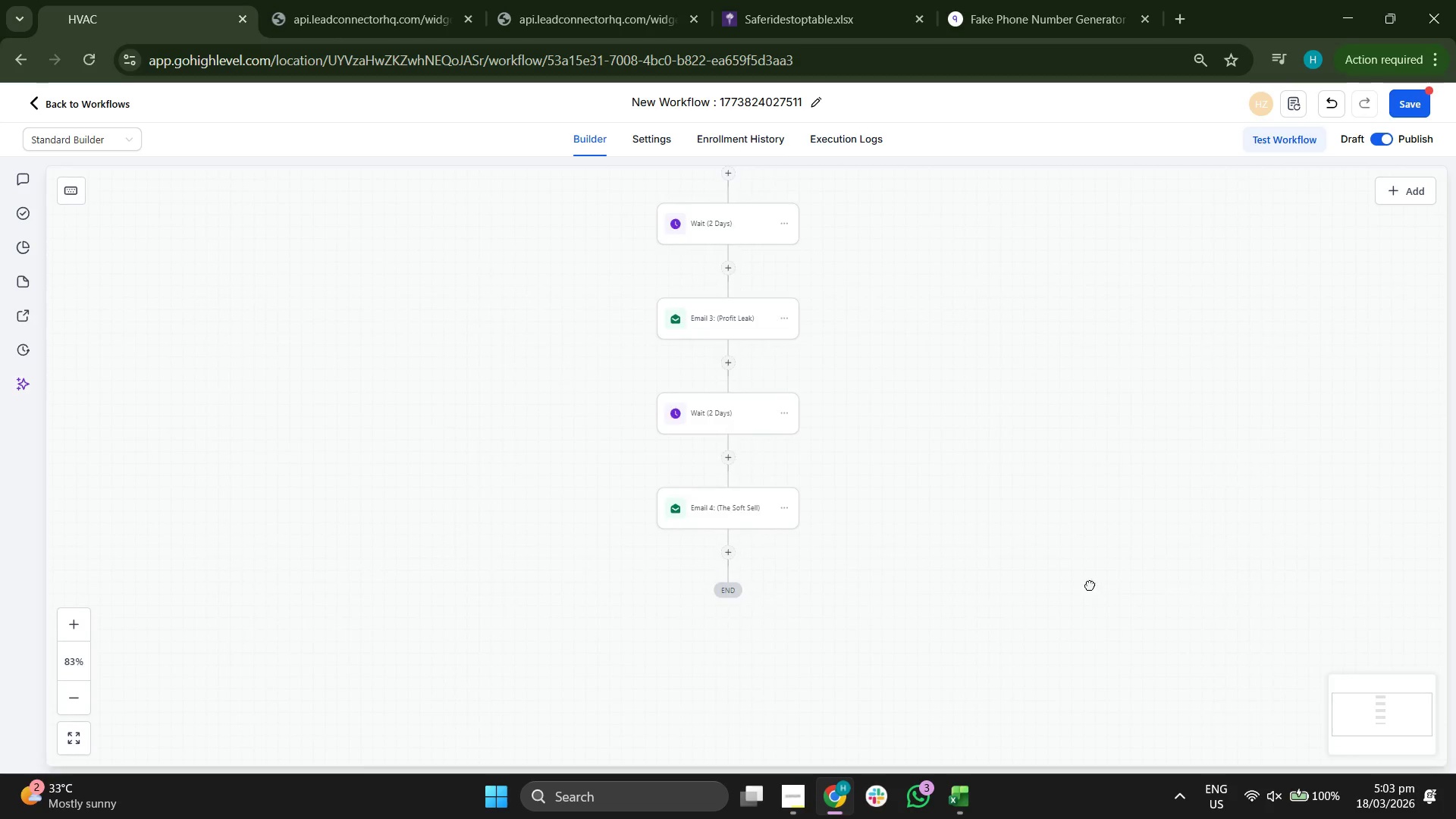 
left_click_drag(start_coordinate=[1100, 596], to_coordinate=[998, 524])
 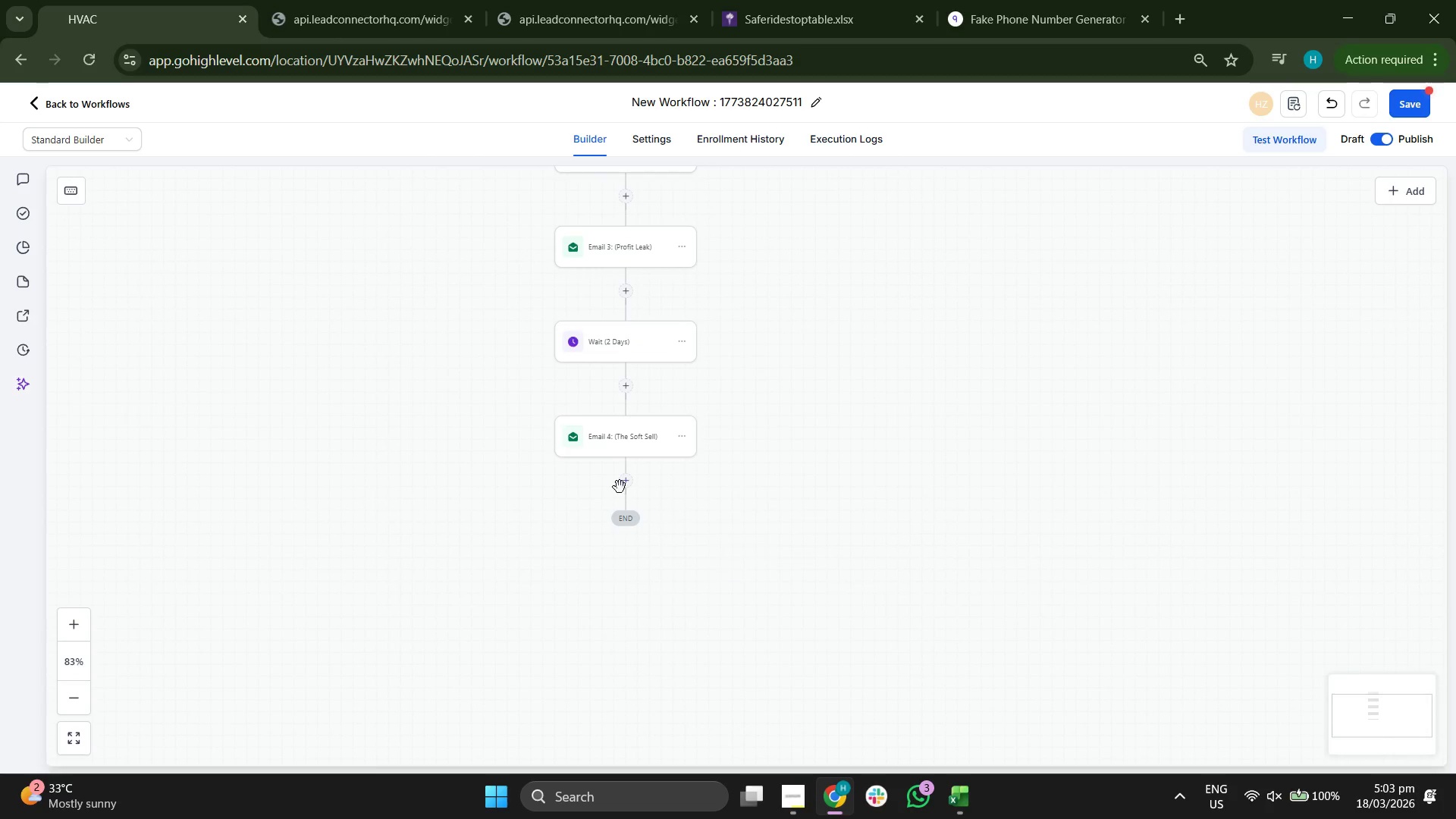 
left_click([625, 482])
 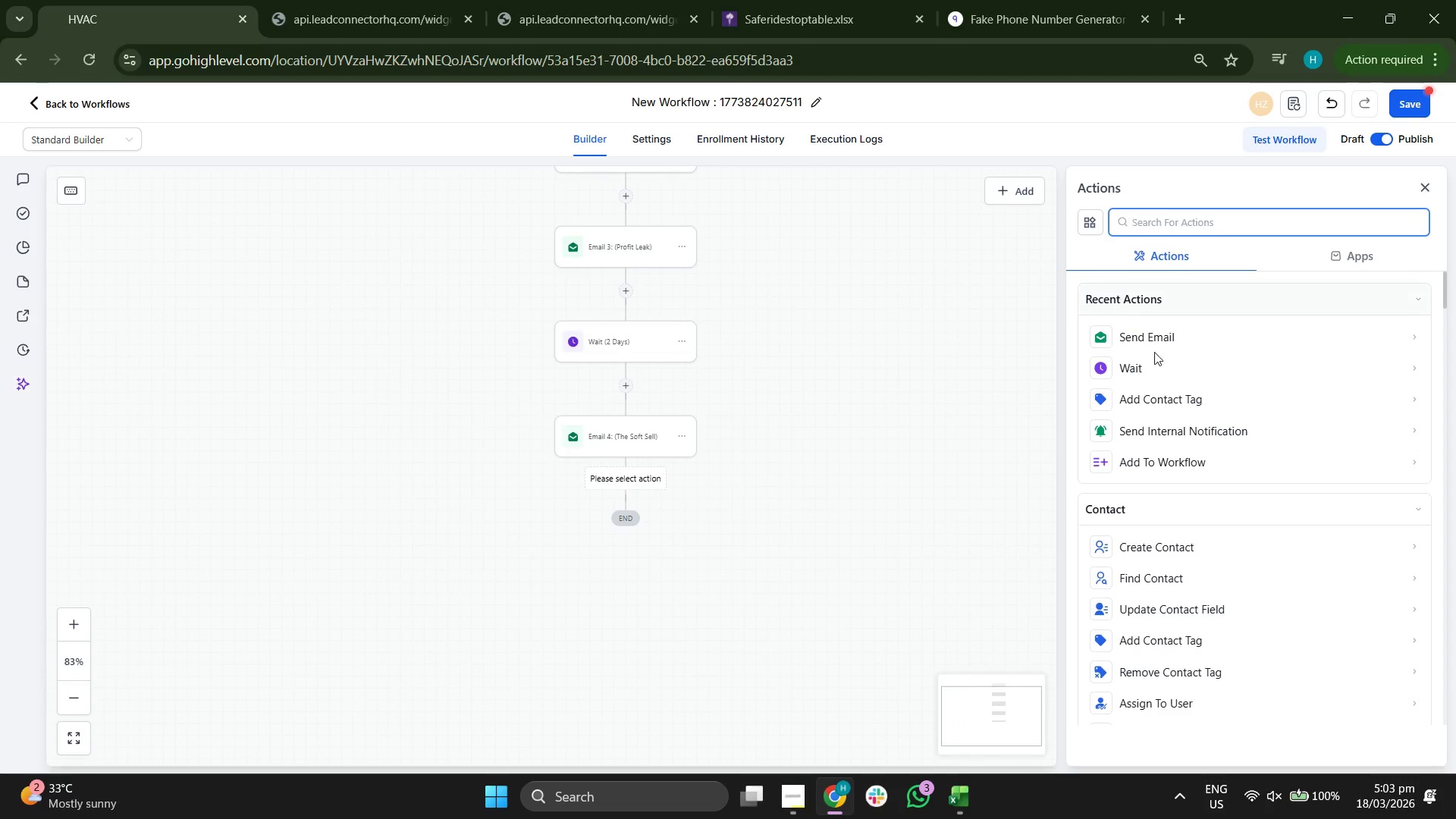 
left_click([1147, 364])
 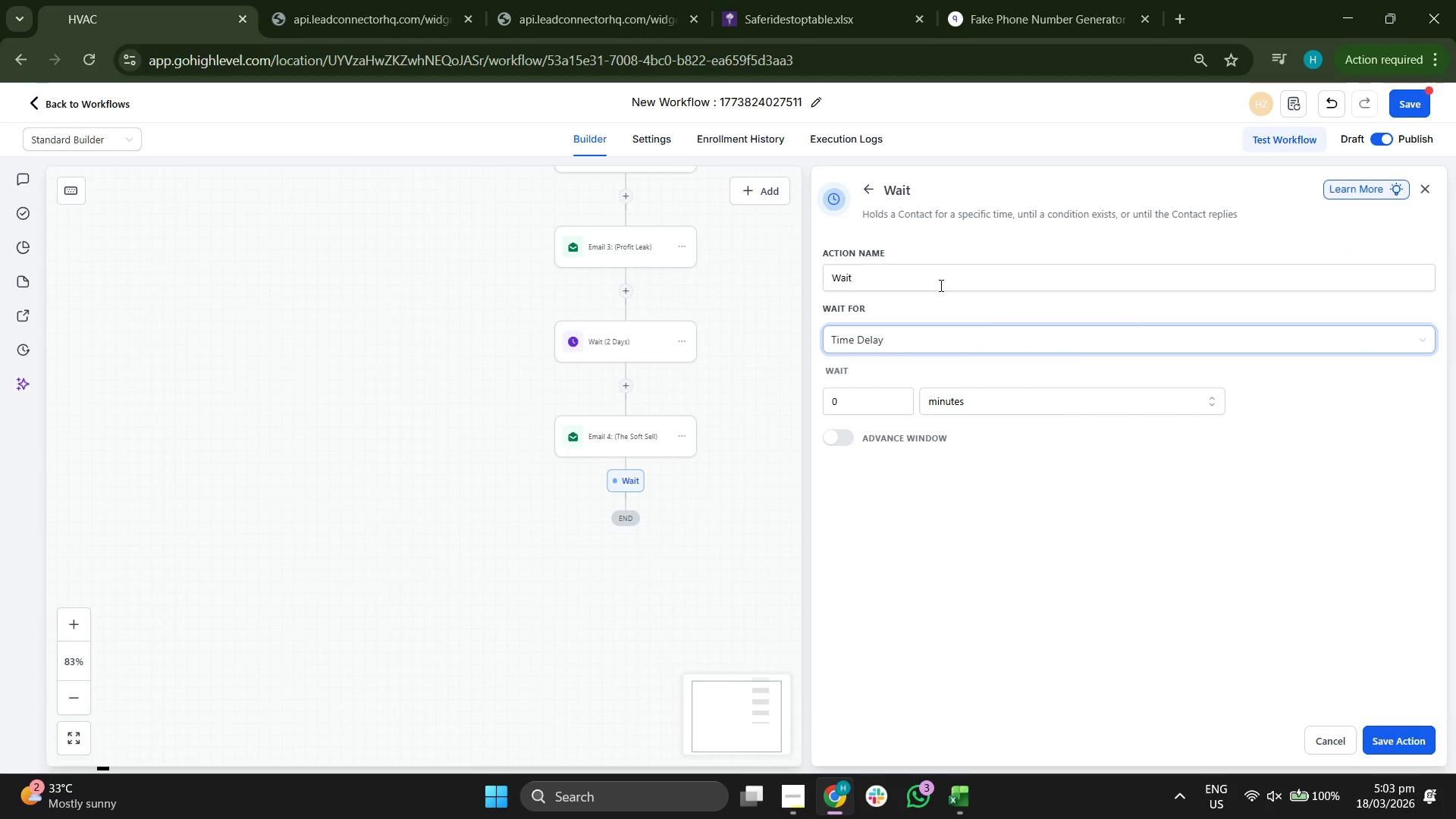 
left_click([985, 273])
 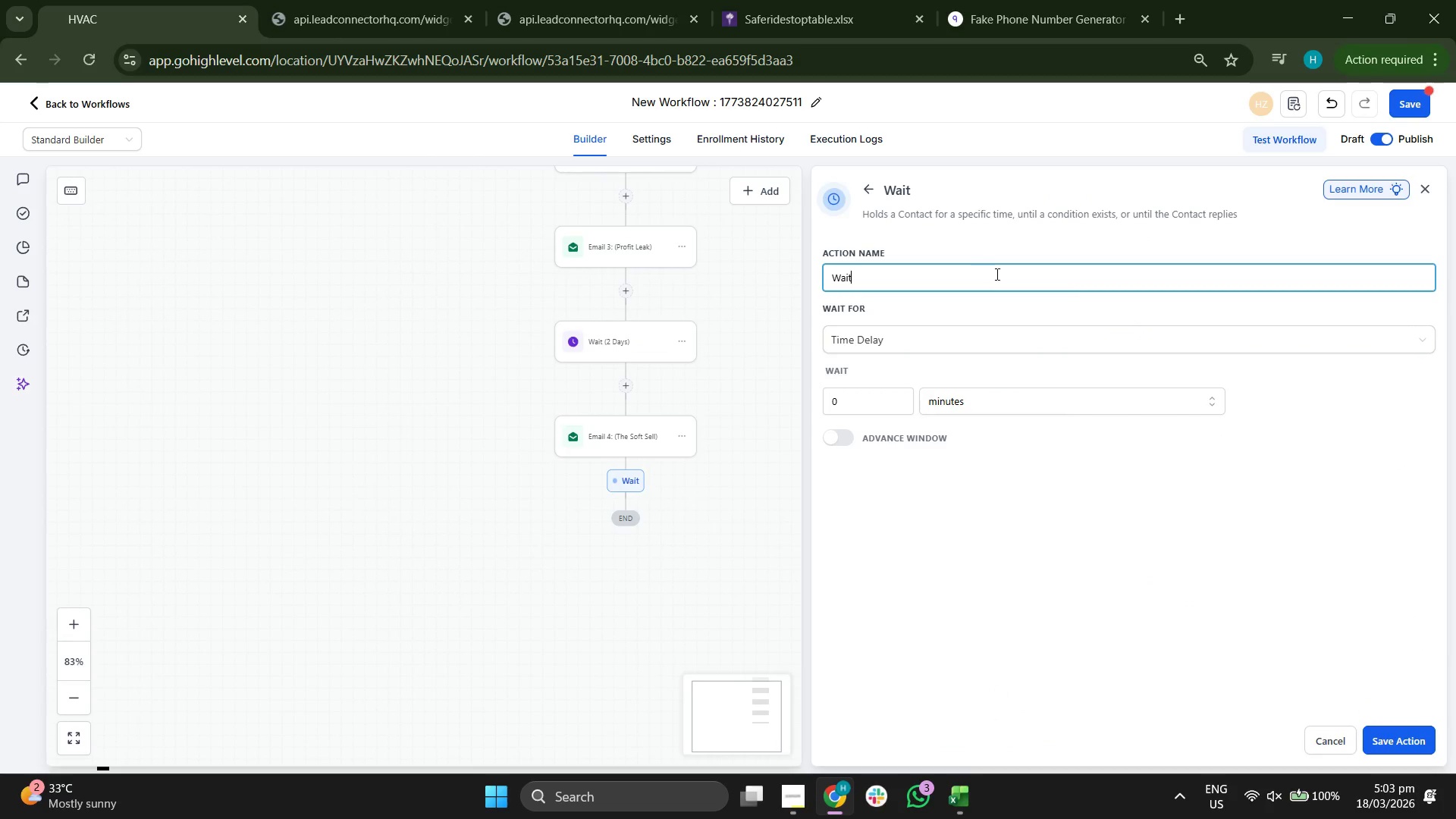 
type( 2 dat)
key(Backspace)
key(Backspace)
key(Backspace)
key(Backspace)
key(Backspace)
type((2 Days_)
key(Backspace)
type())
 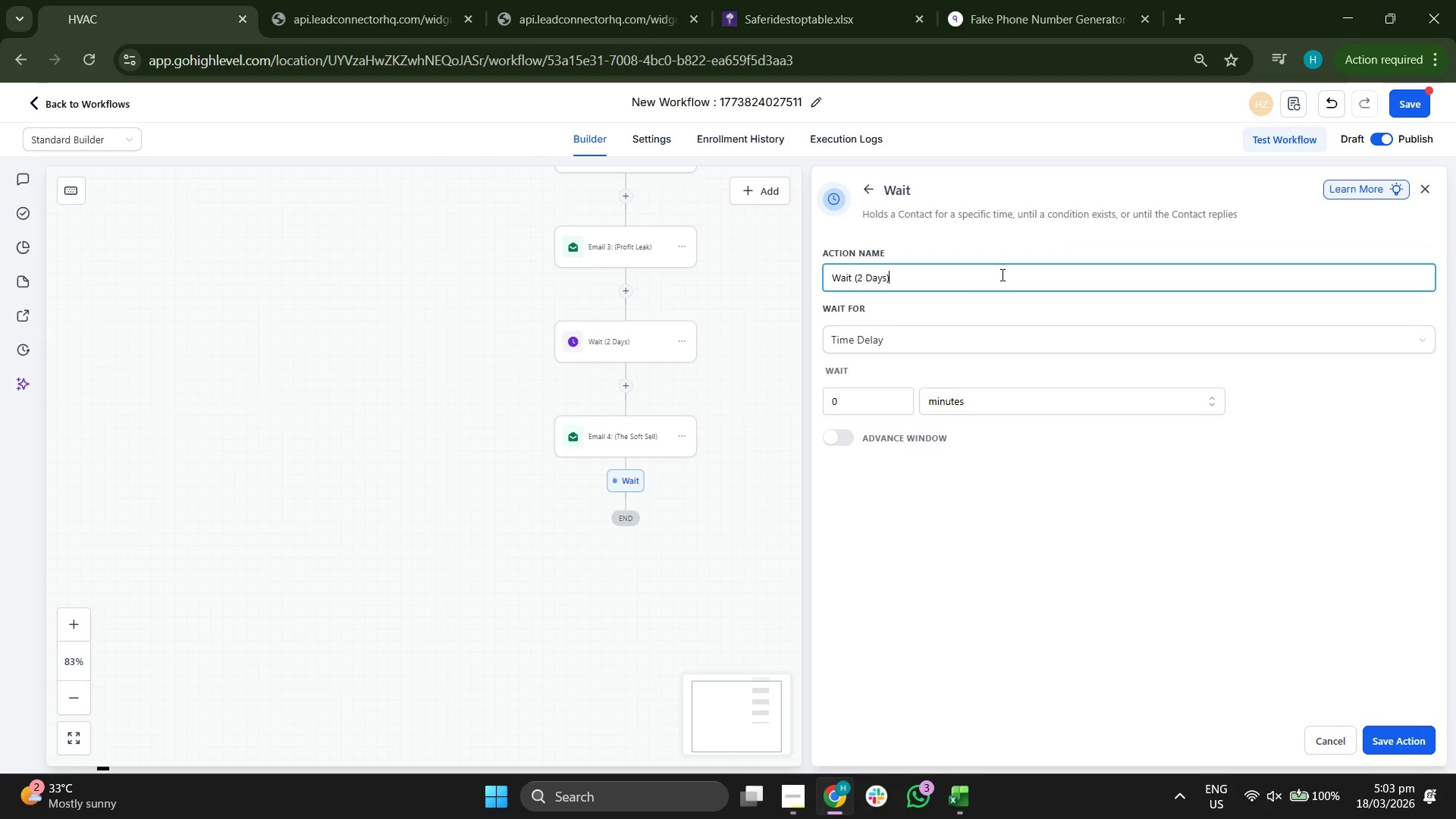 
left_click([858, 397])
 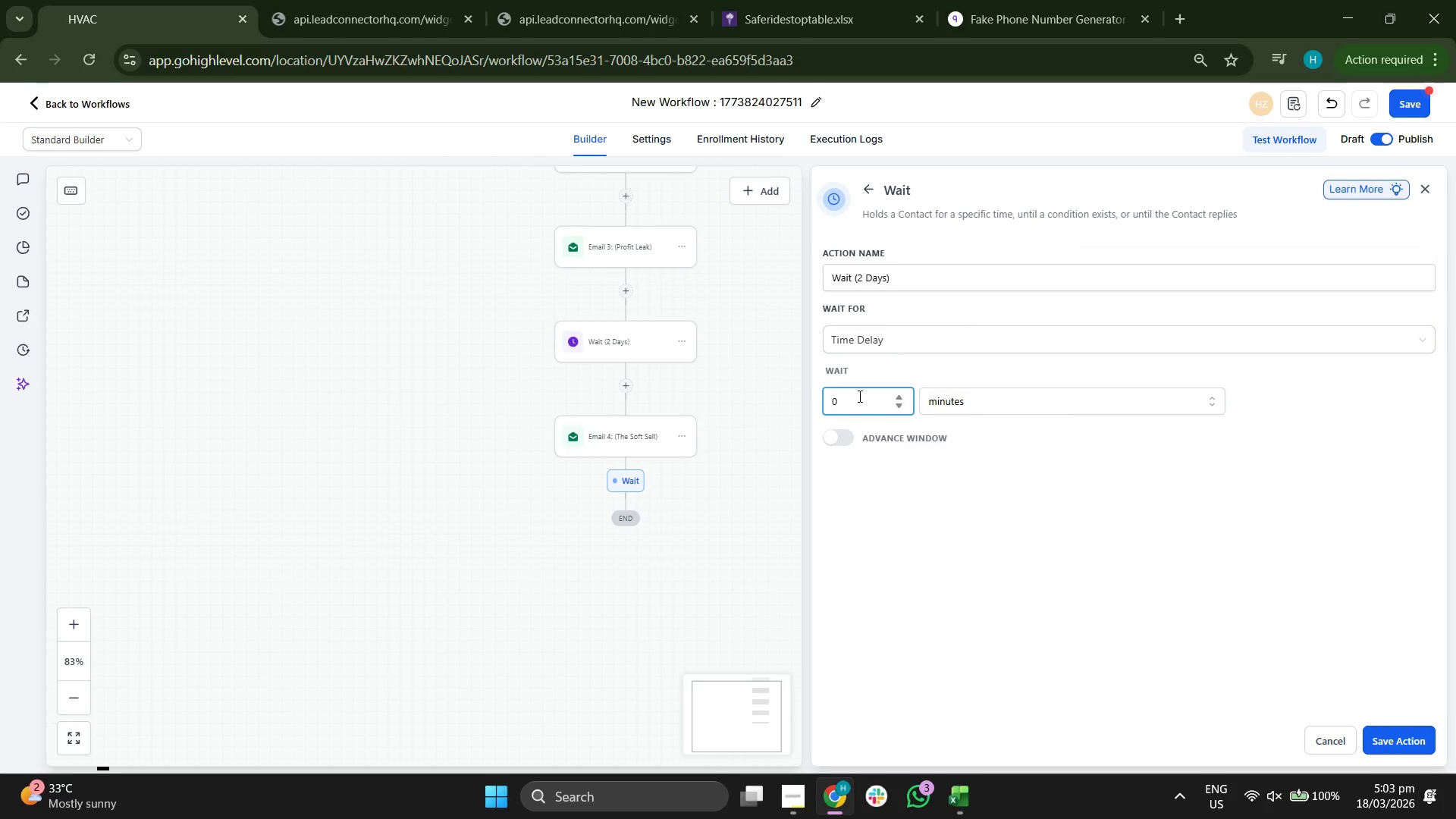 
key(Backspace)
 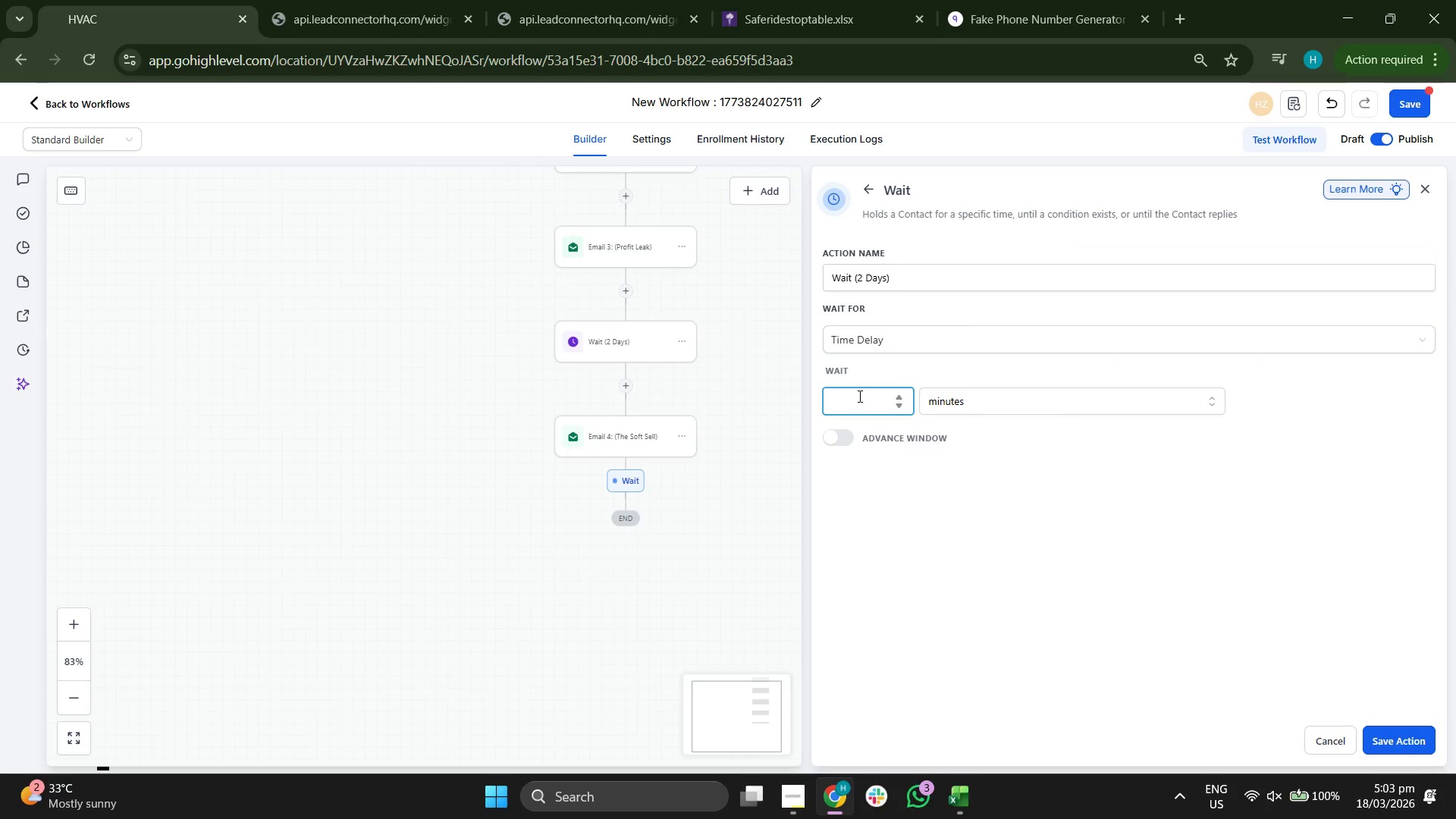 
key(2)
 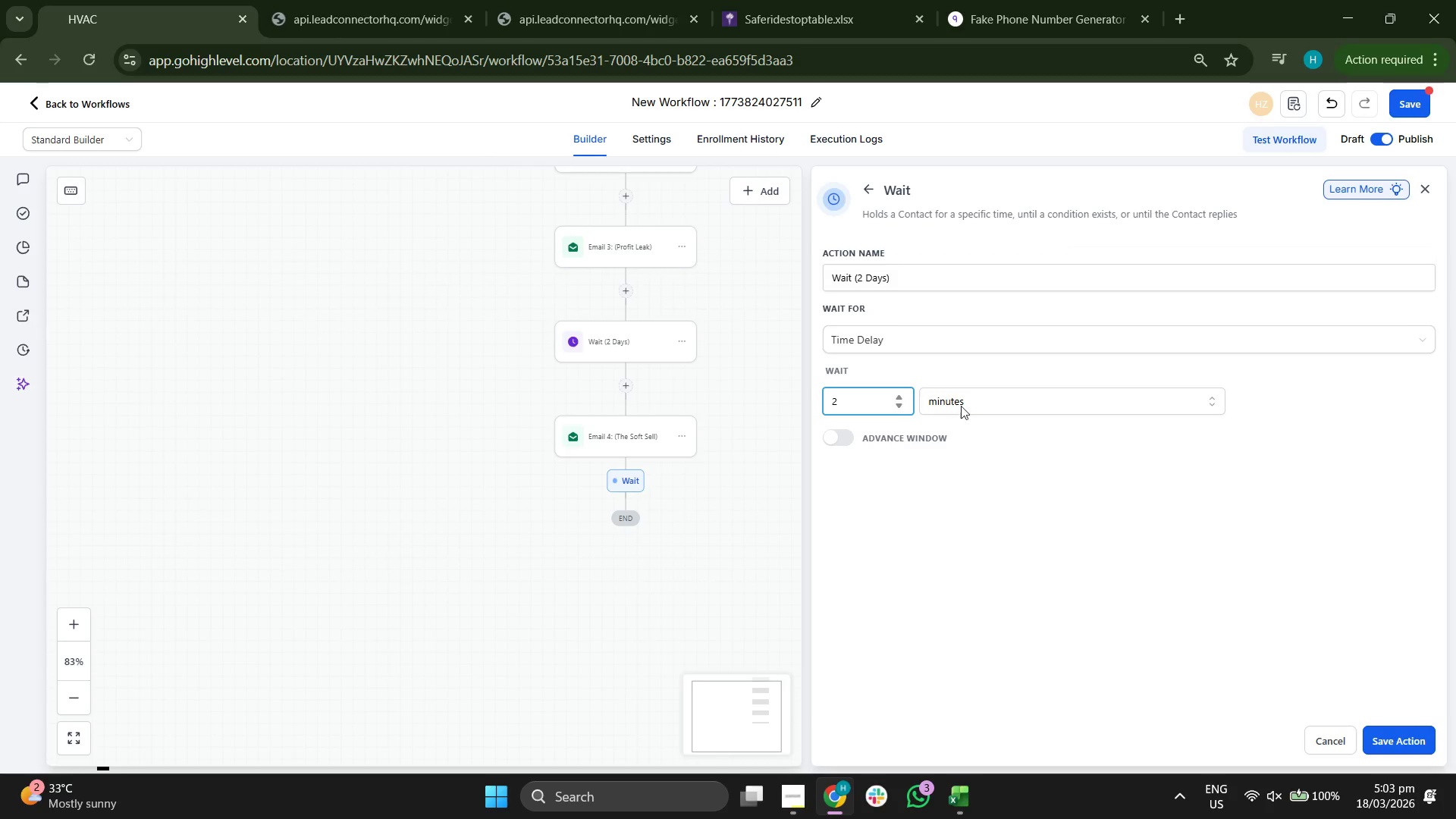 
left_click([971, 397])
 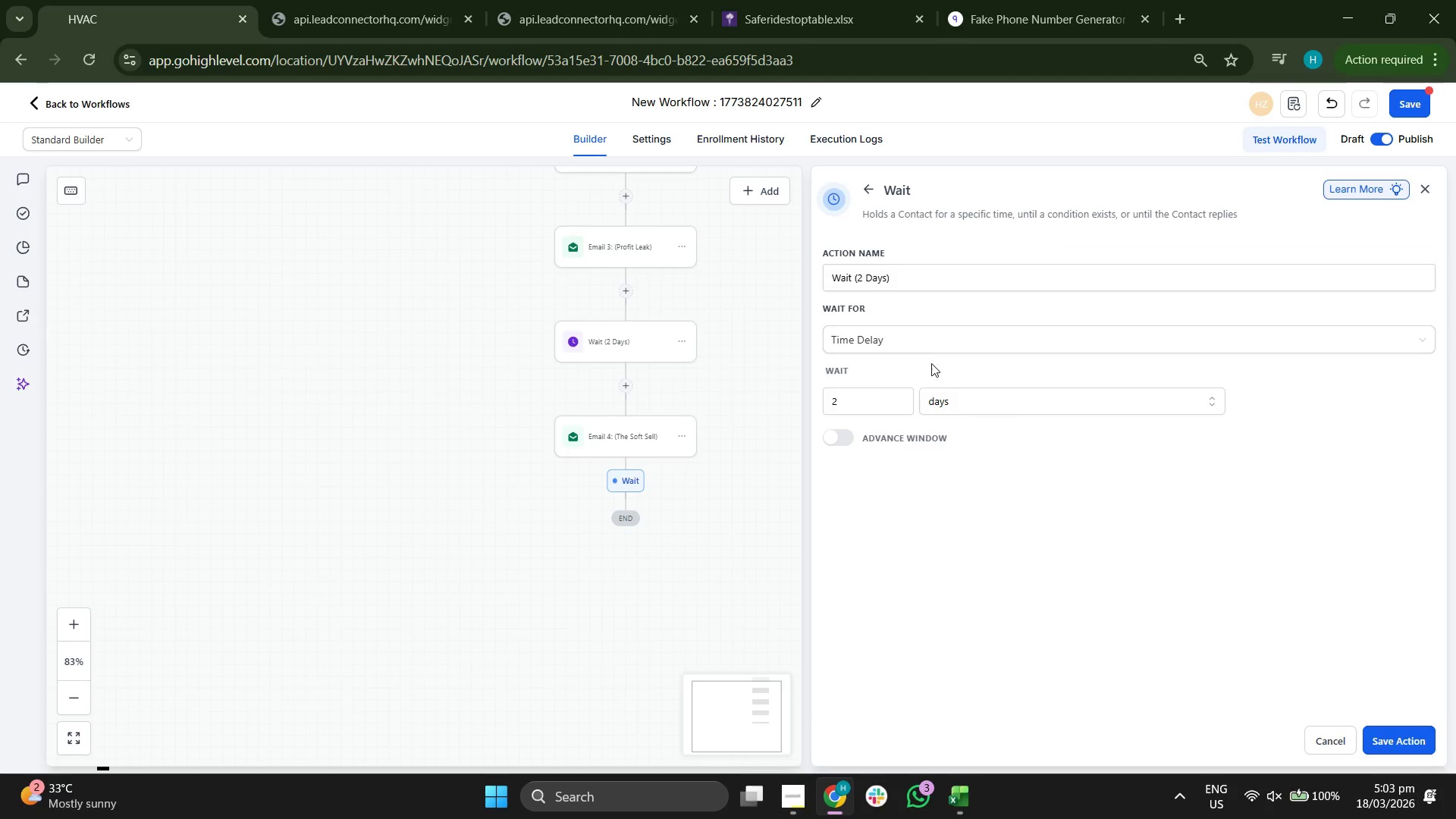 
double_click([936, 343])
 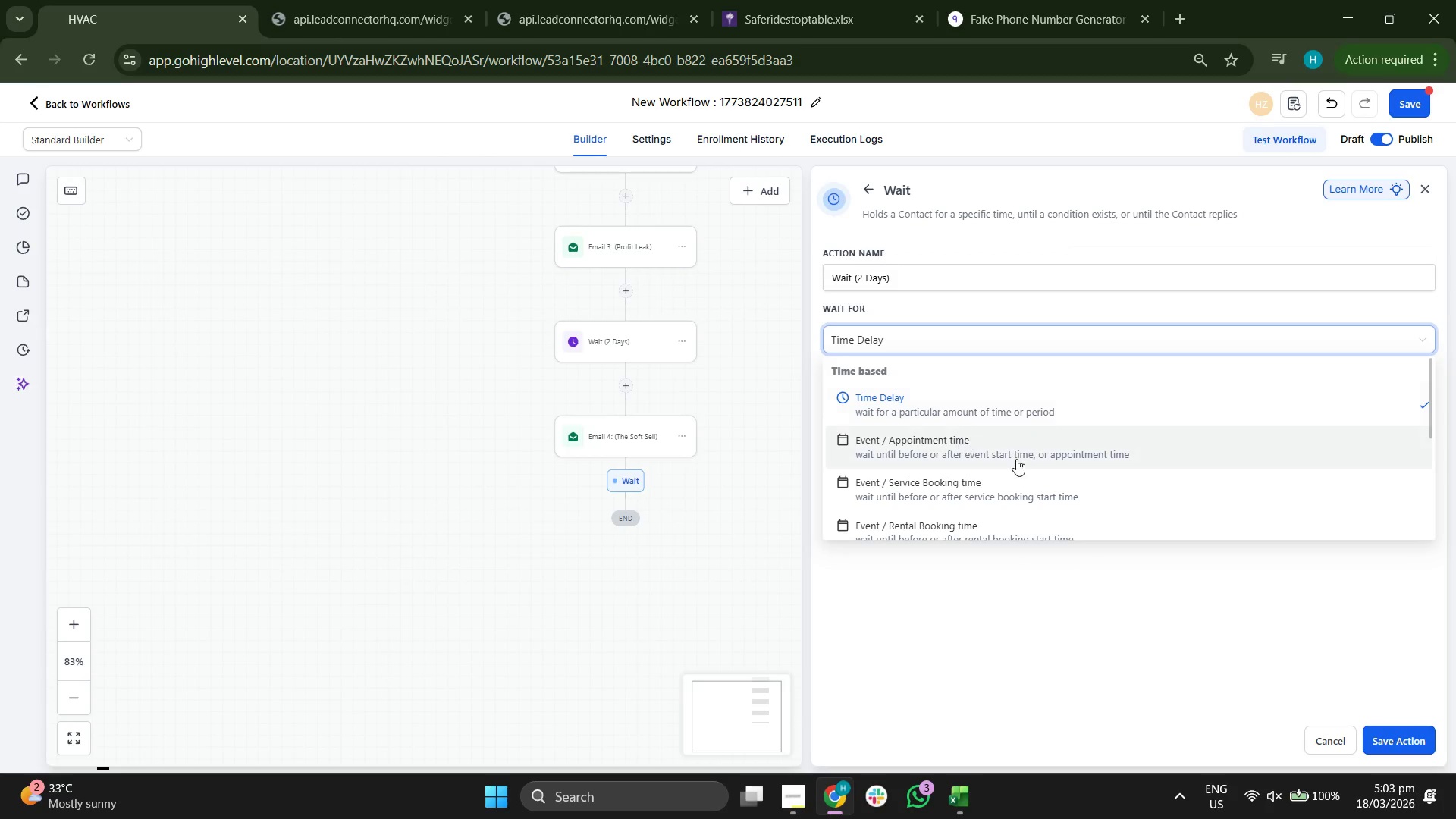 
left_click([1014, 470])
 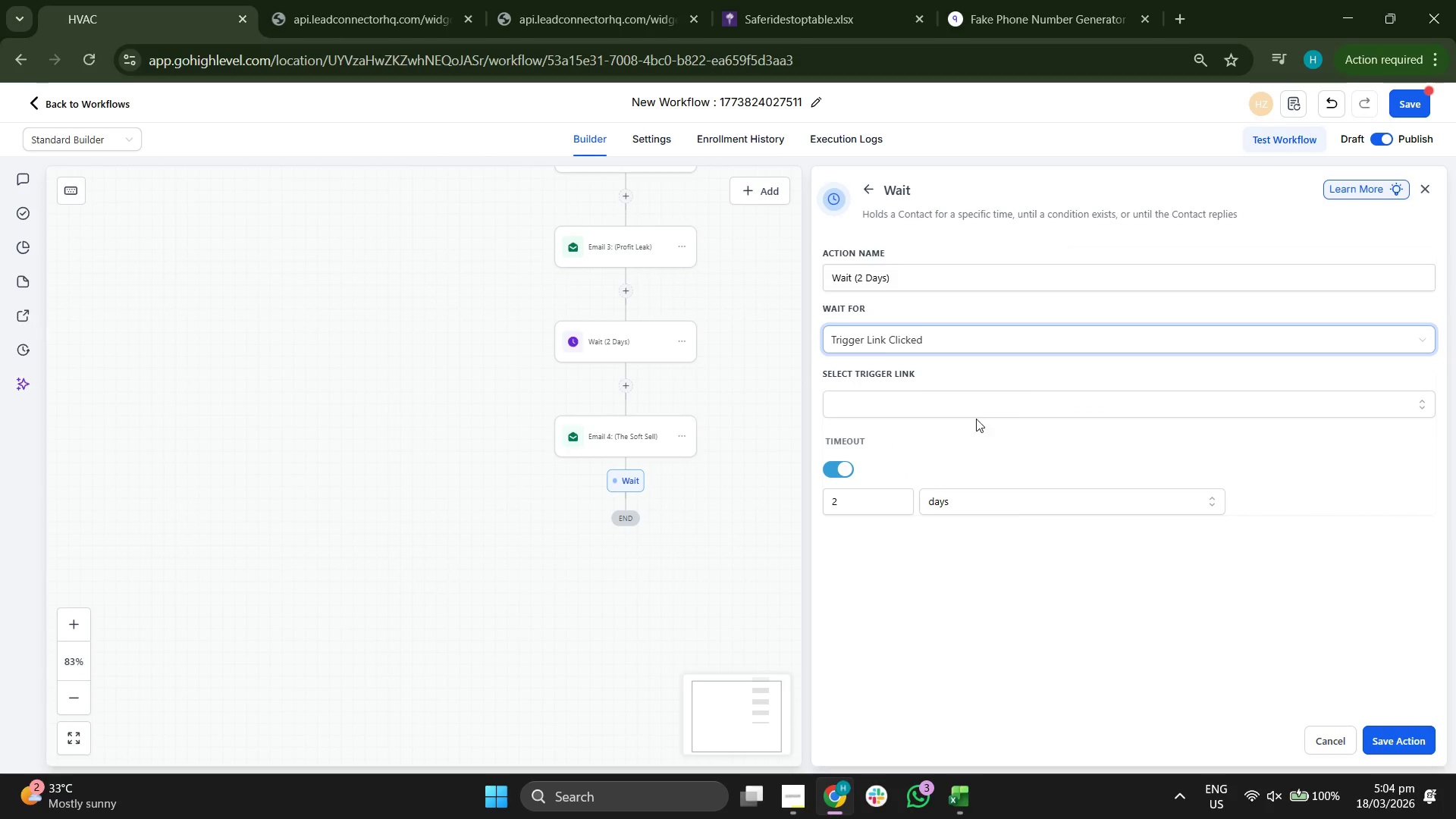 
left_click([978, 402])
 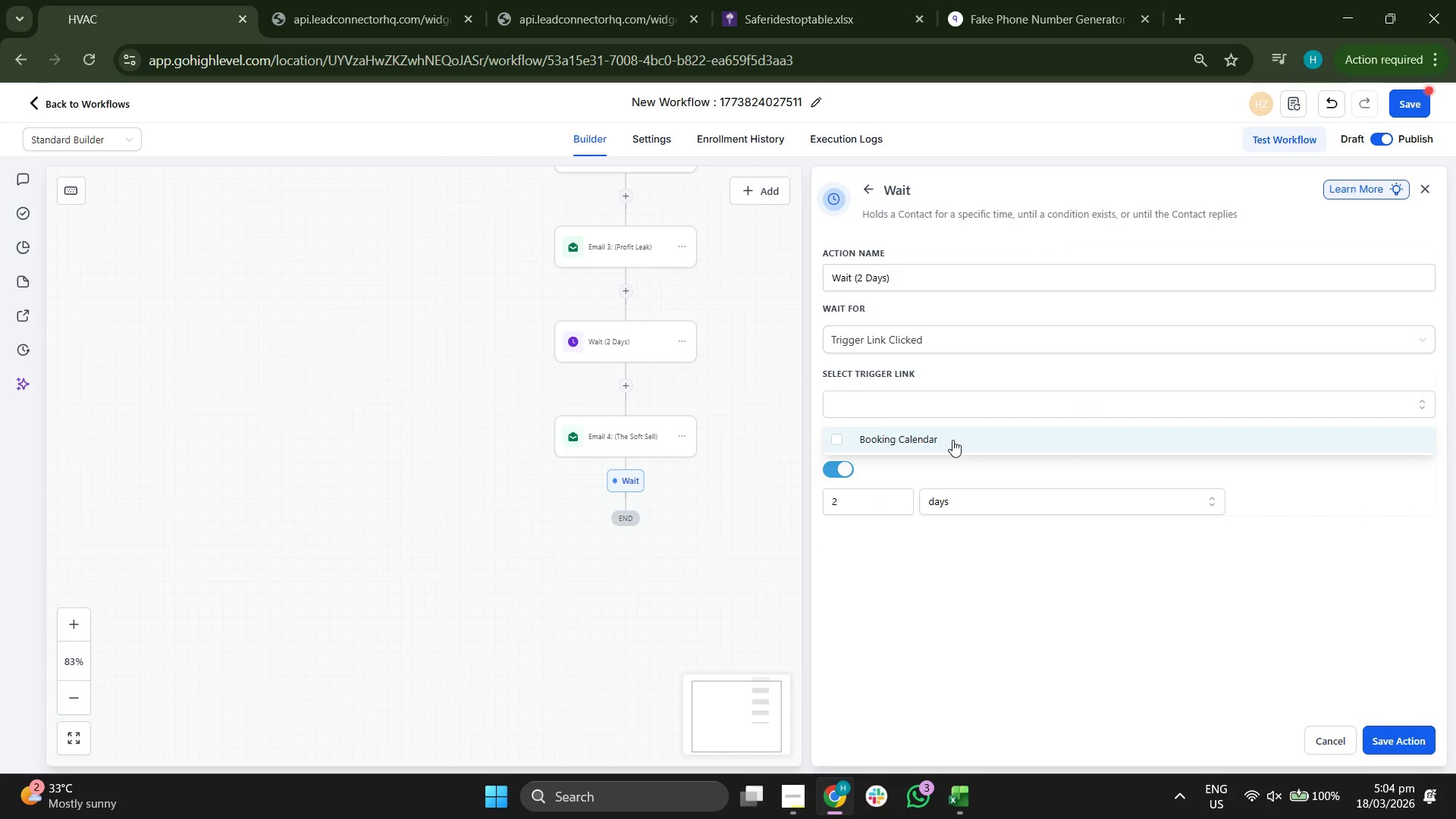 
scroll: coordinate [1021, 463], scroll_direction: down, amount: 1.0
 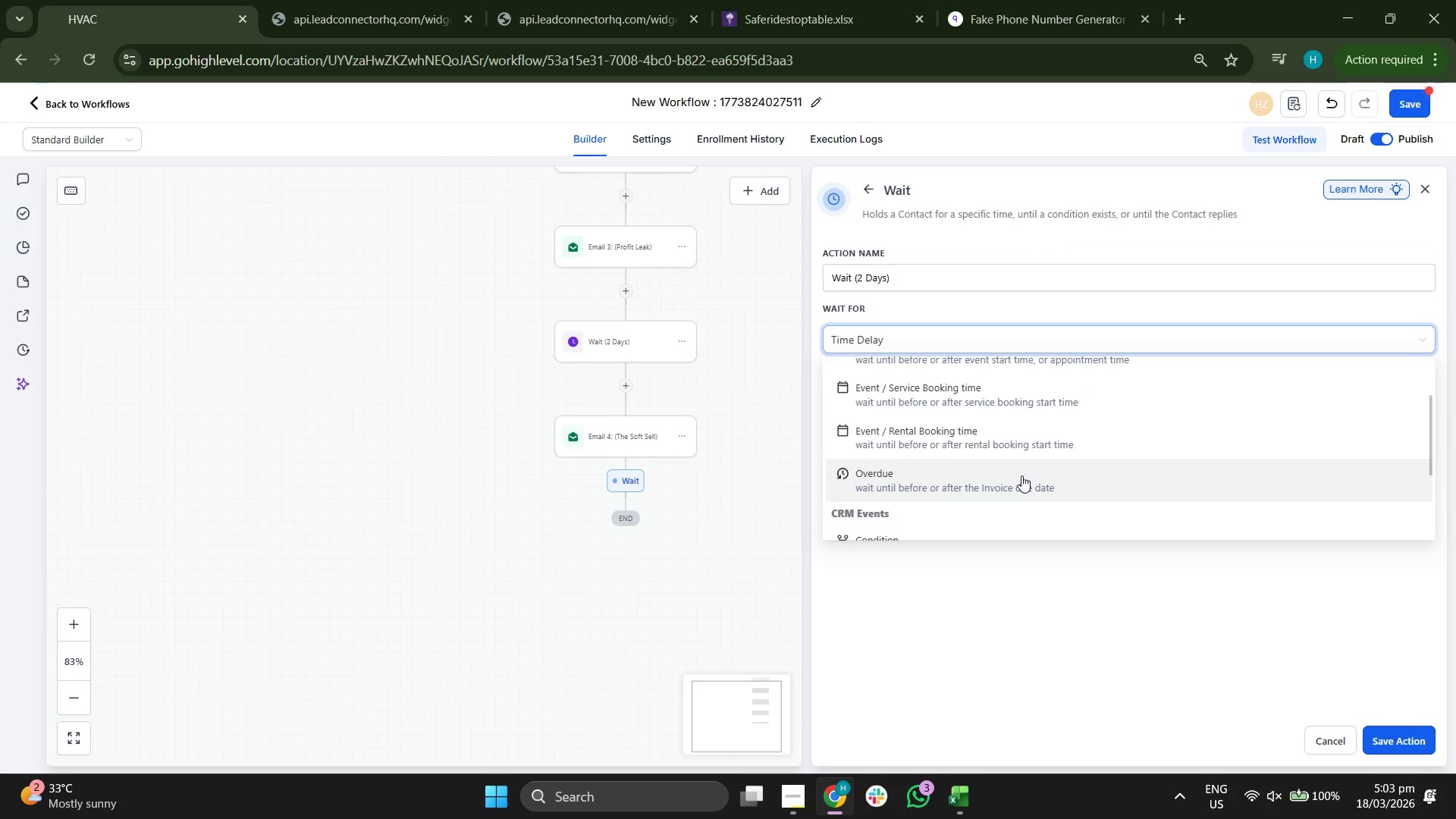 
left_click([952, 440])
 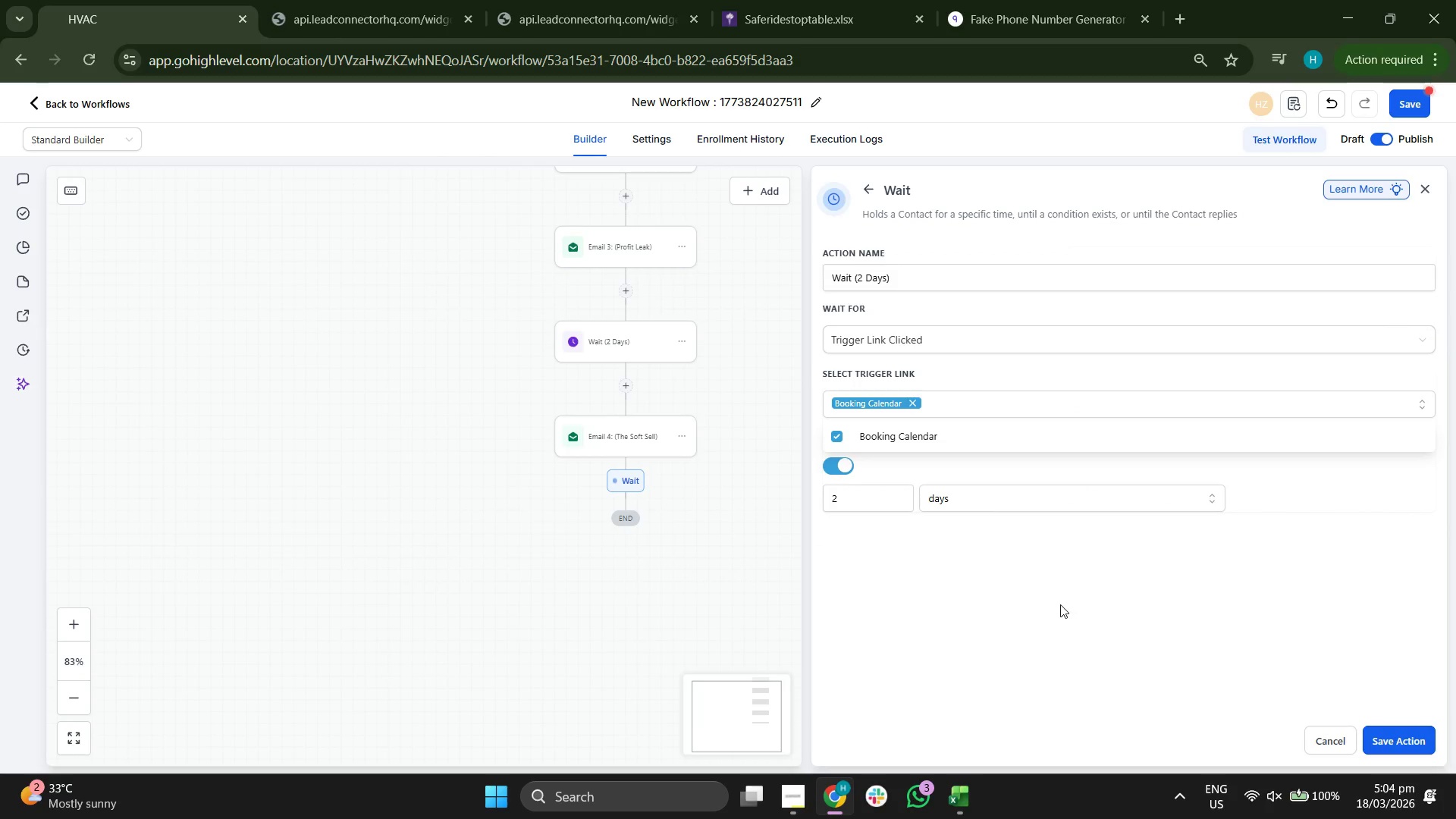 
scroll: coordinate [1021, 479], scroll_direction: down, amount: 2.0
 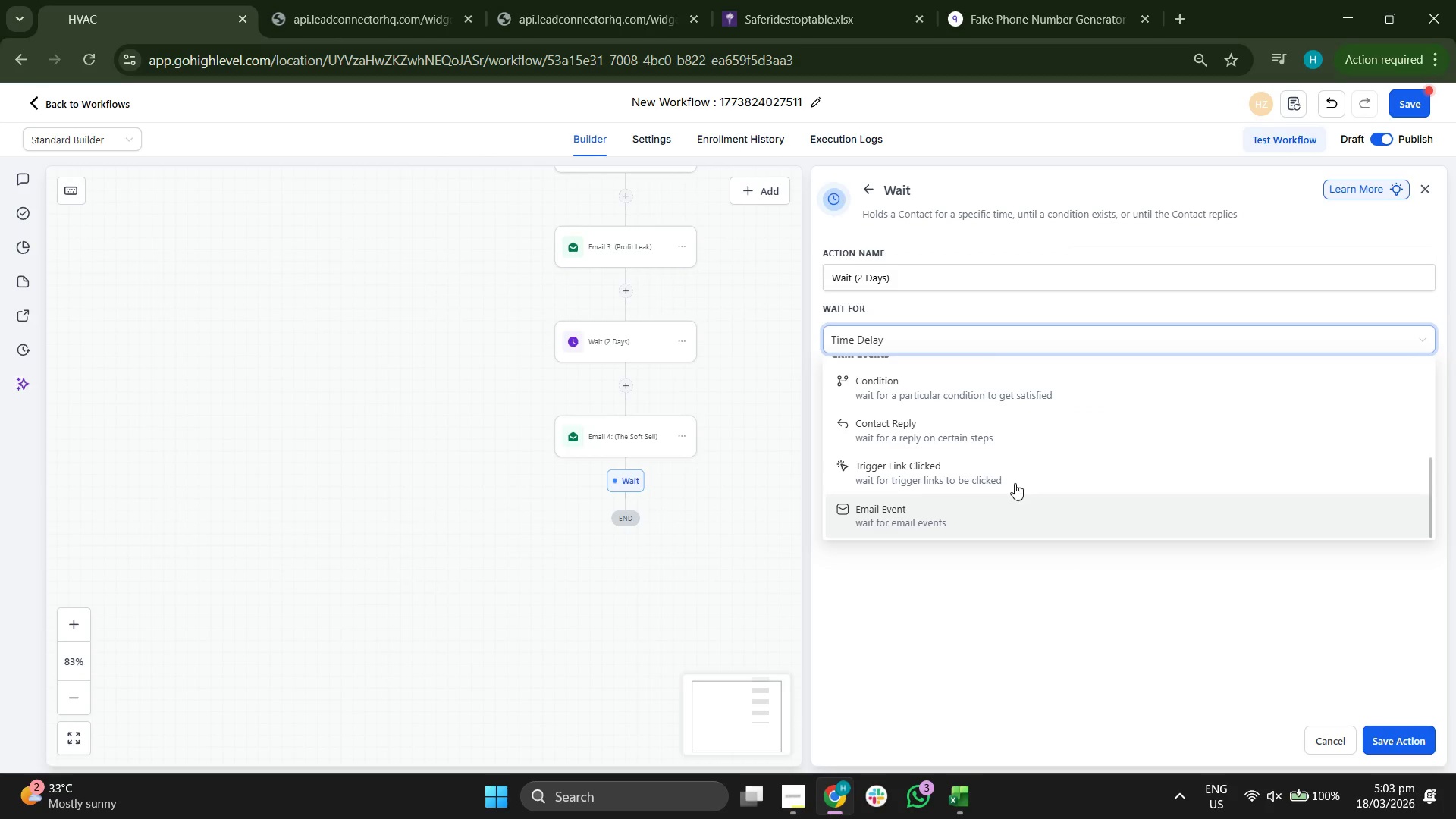 
left_click([1060, 604])
 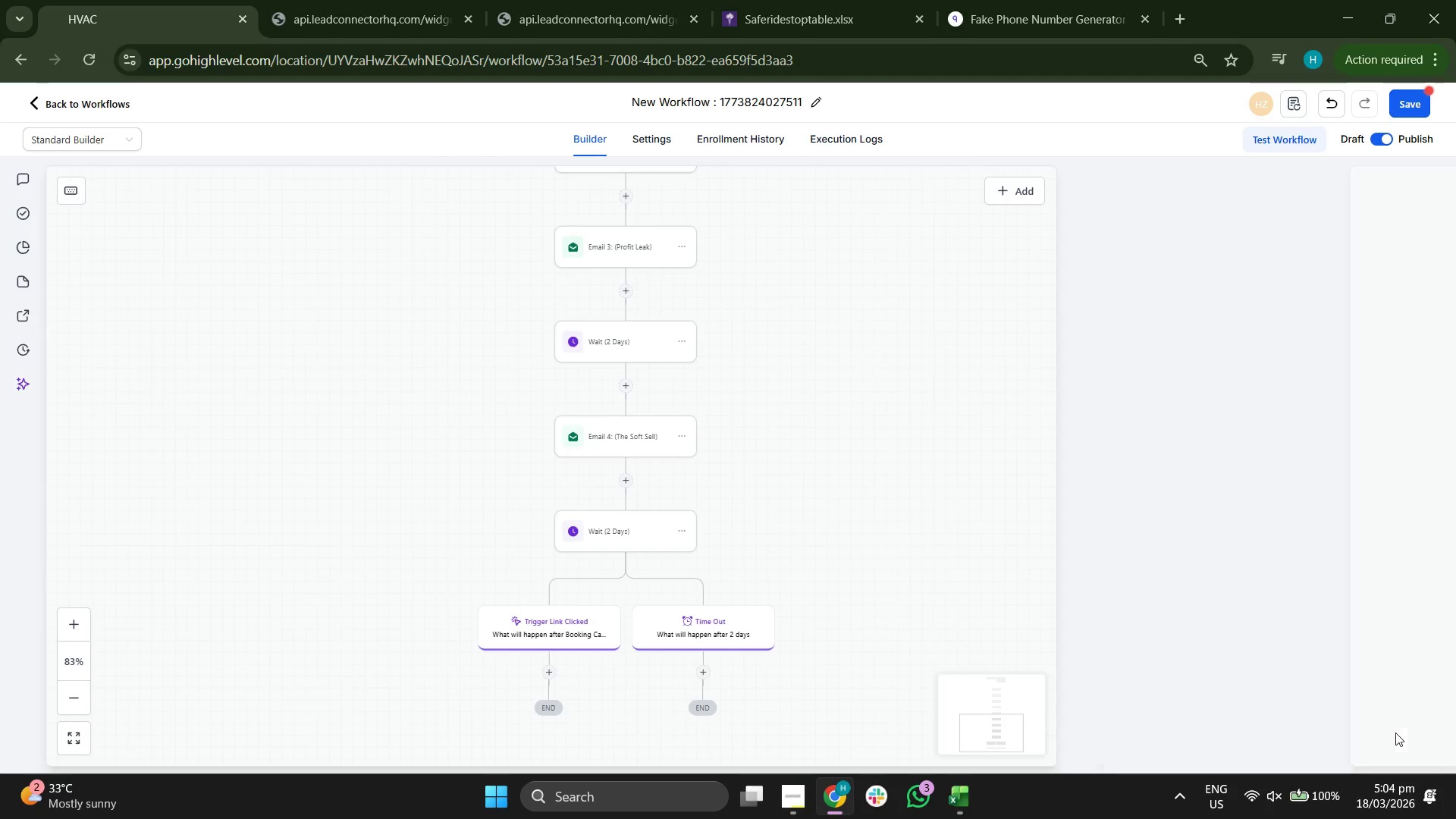 
left_click_drag(start_coordinate=[1036, 620], to_coordinate=[1020, 403])
 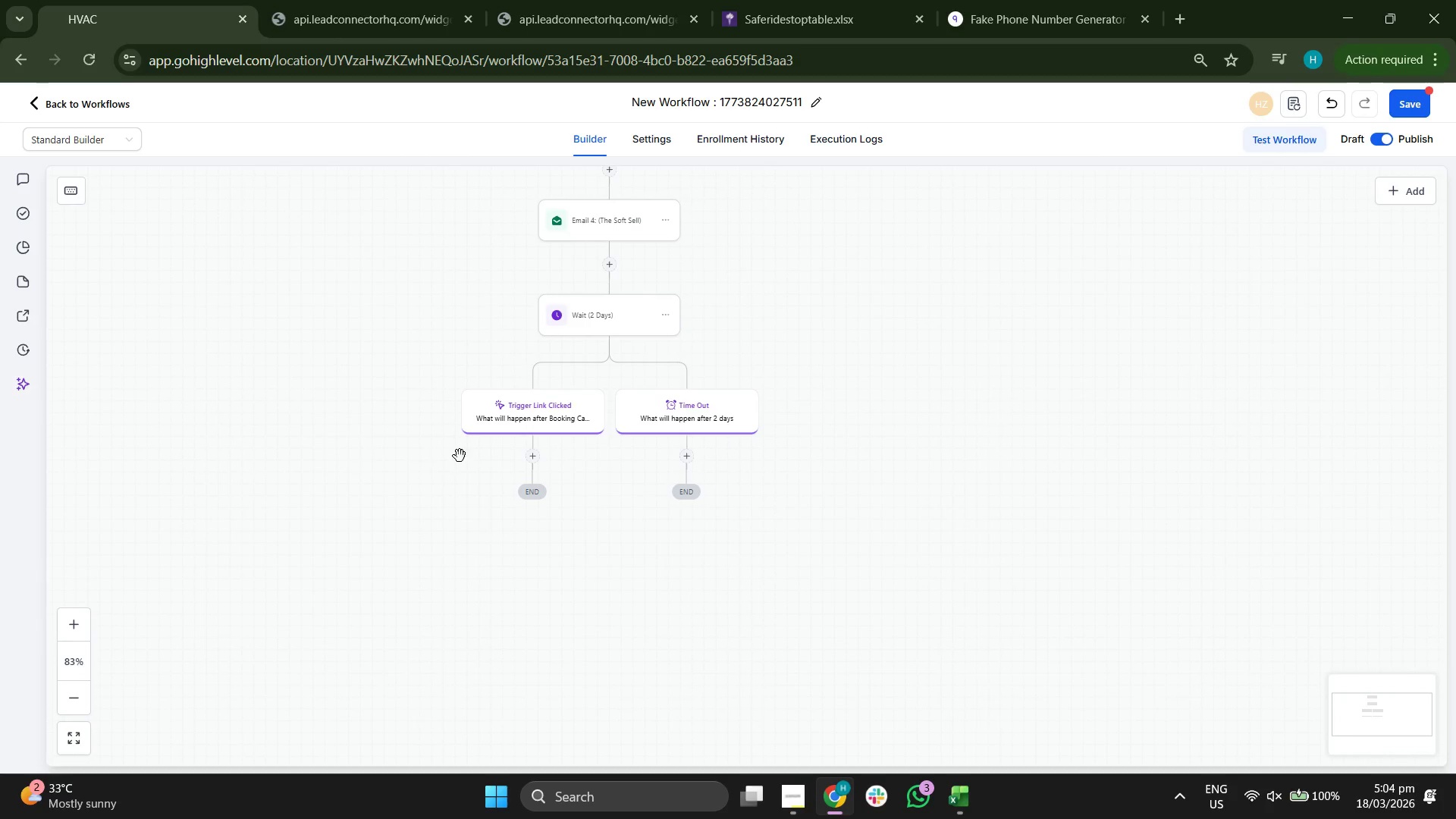 
left_click_drag(start_coordinate=[448, 459], to_coordinate=[540, 444])
 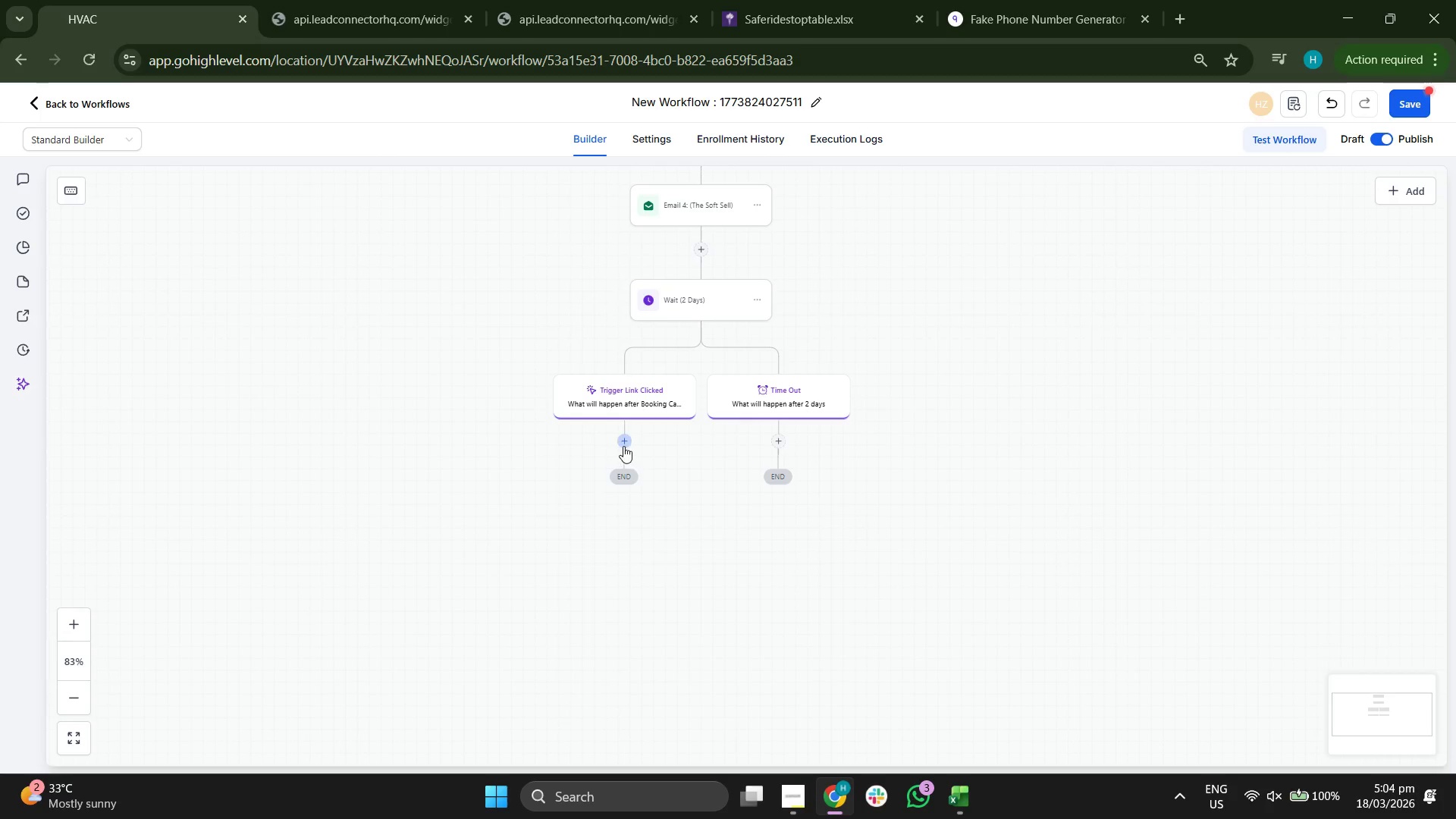 
left_click([623, 446])
 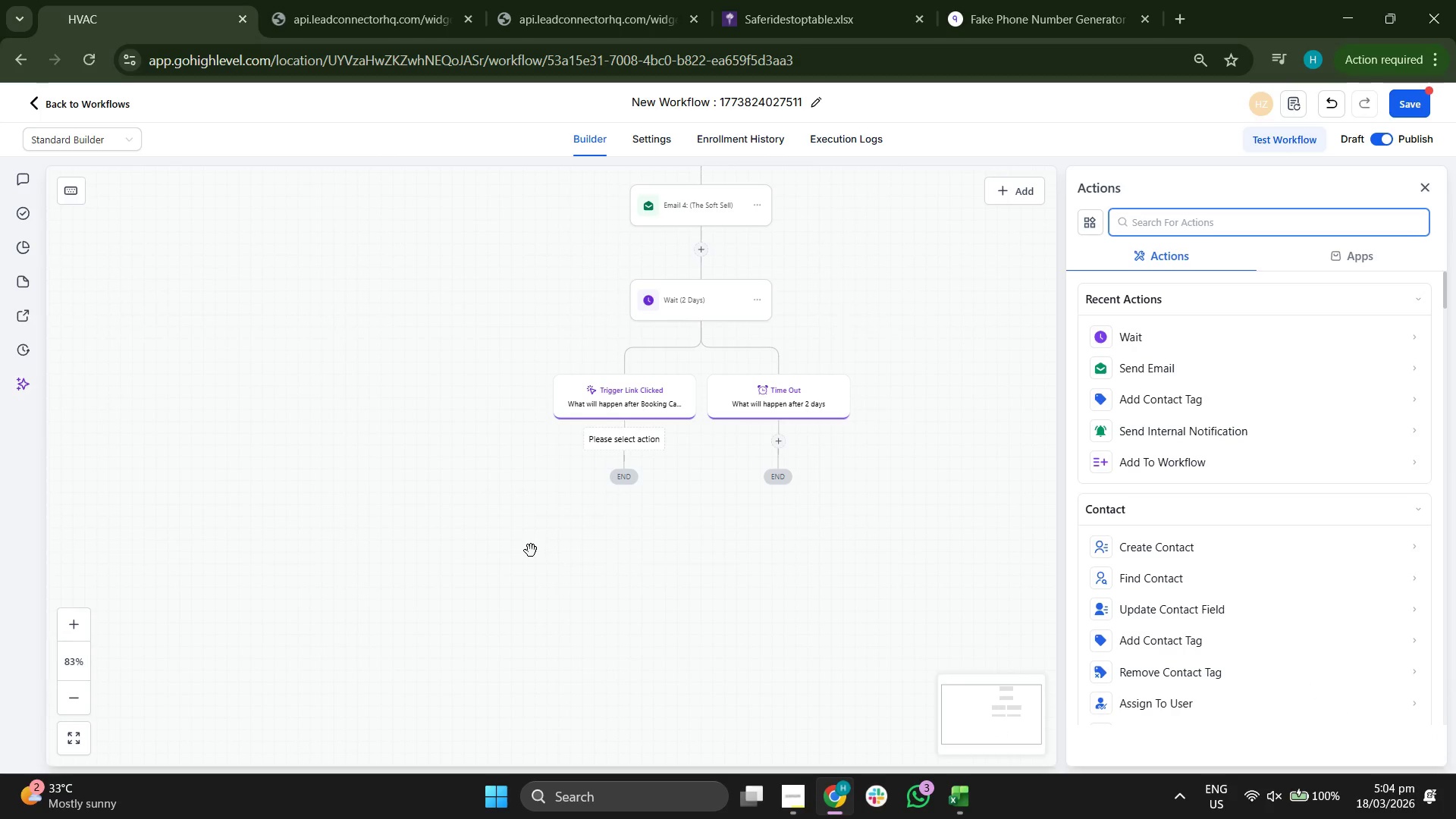 
wait(11.97)
 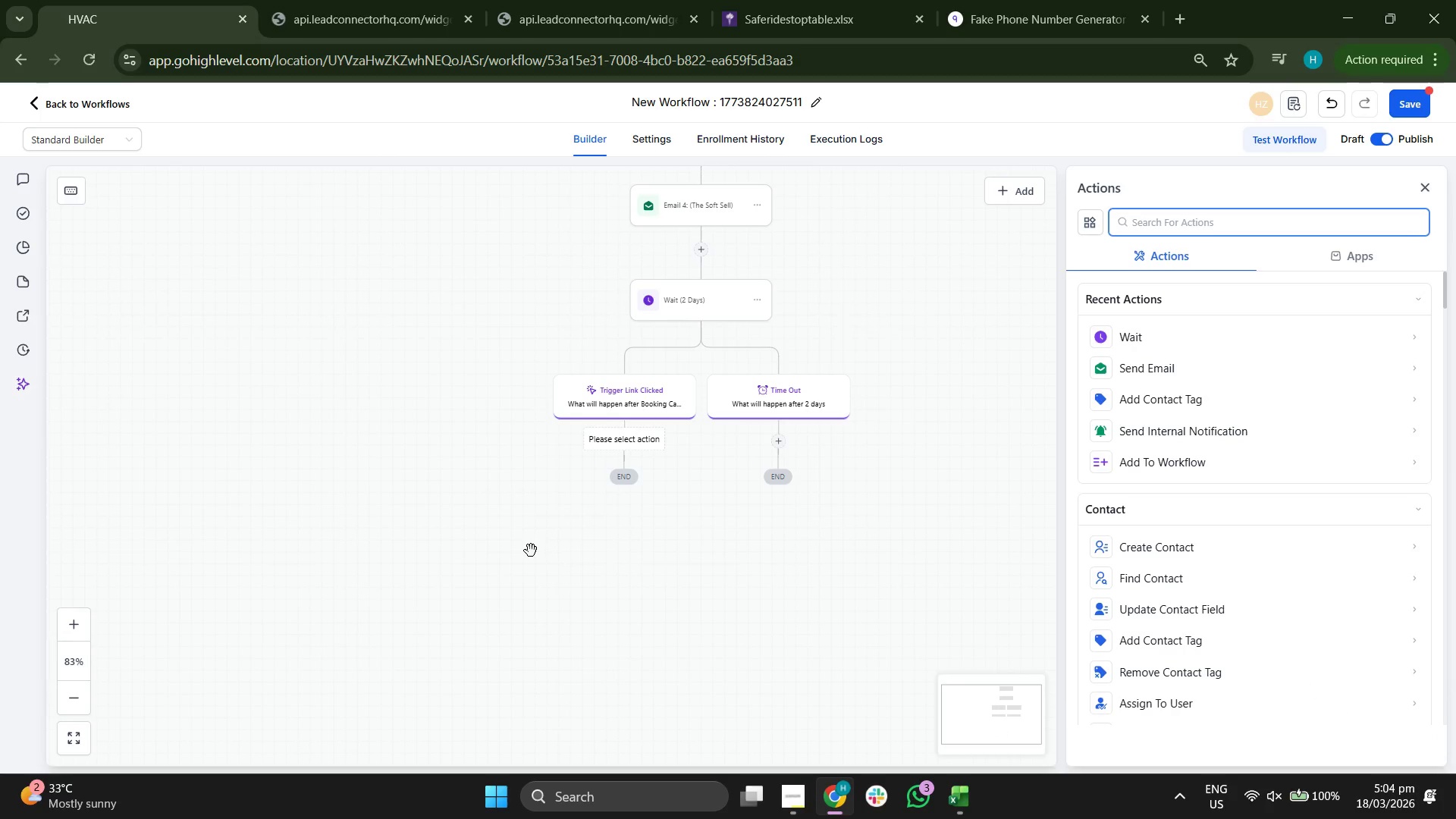 
type(if)
 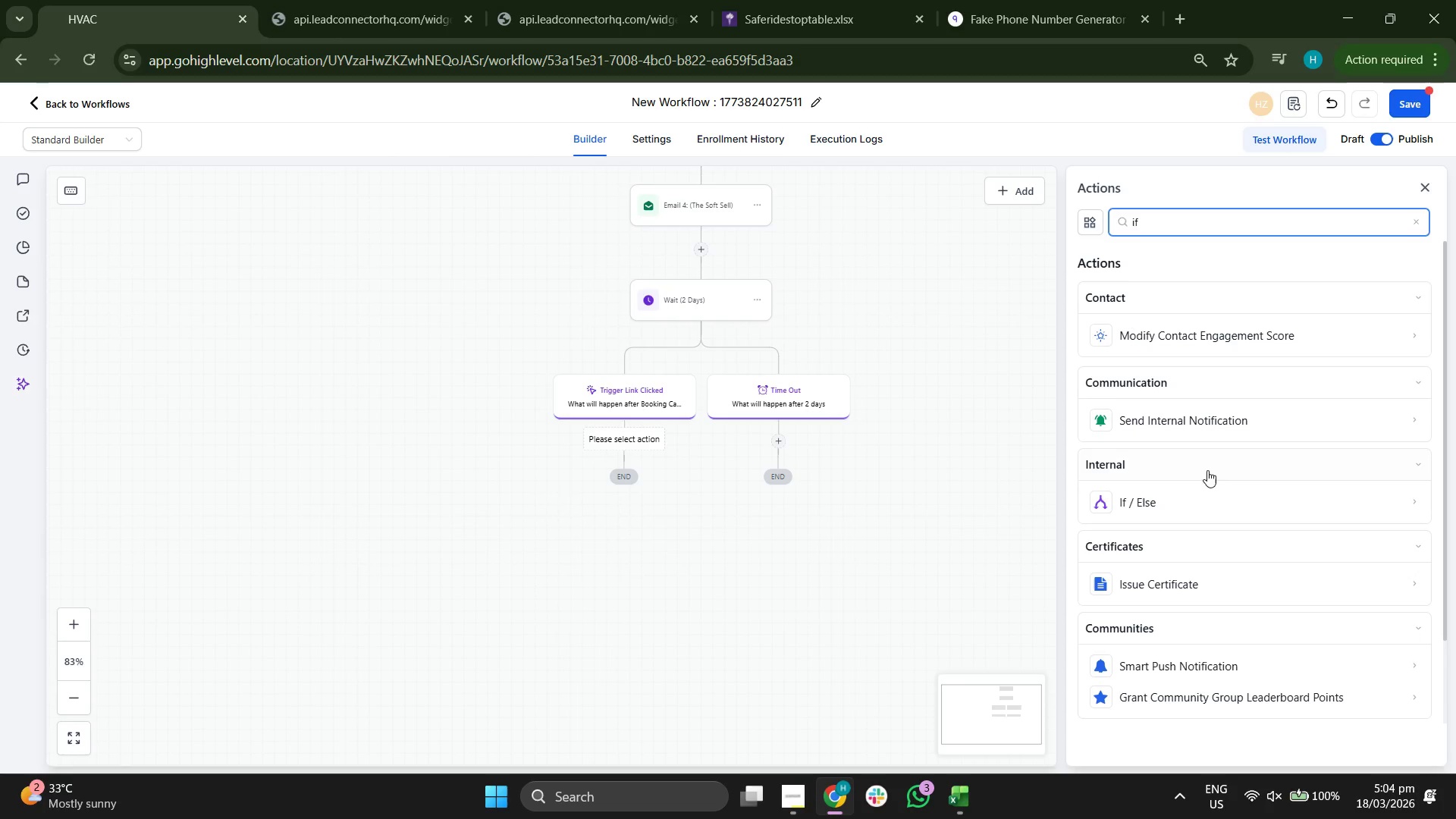 
left_click([1190, 500])
 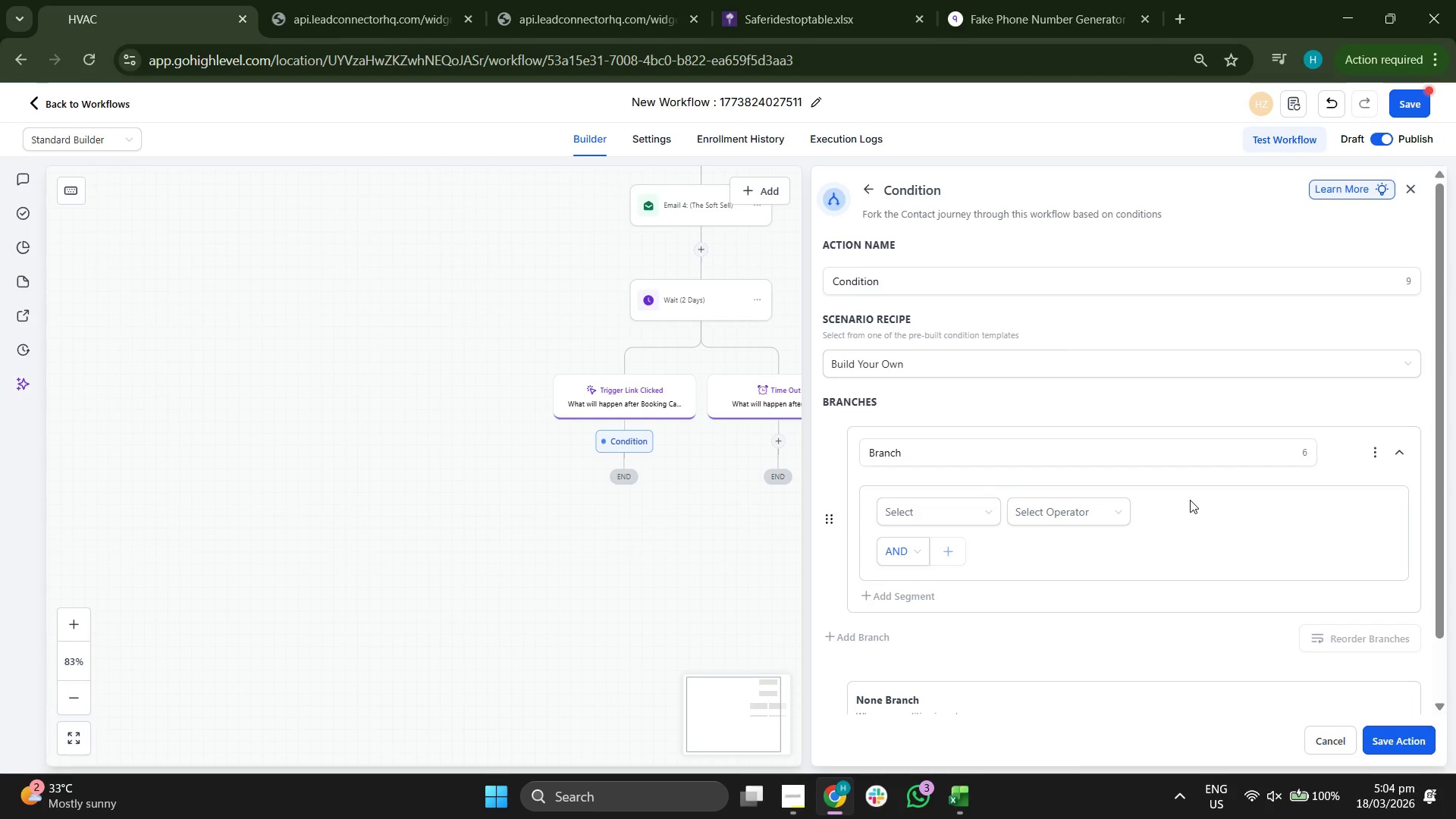 
wait(5.58)
 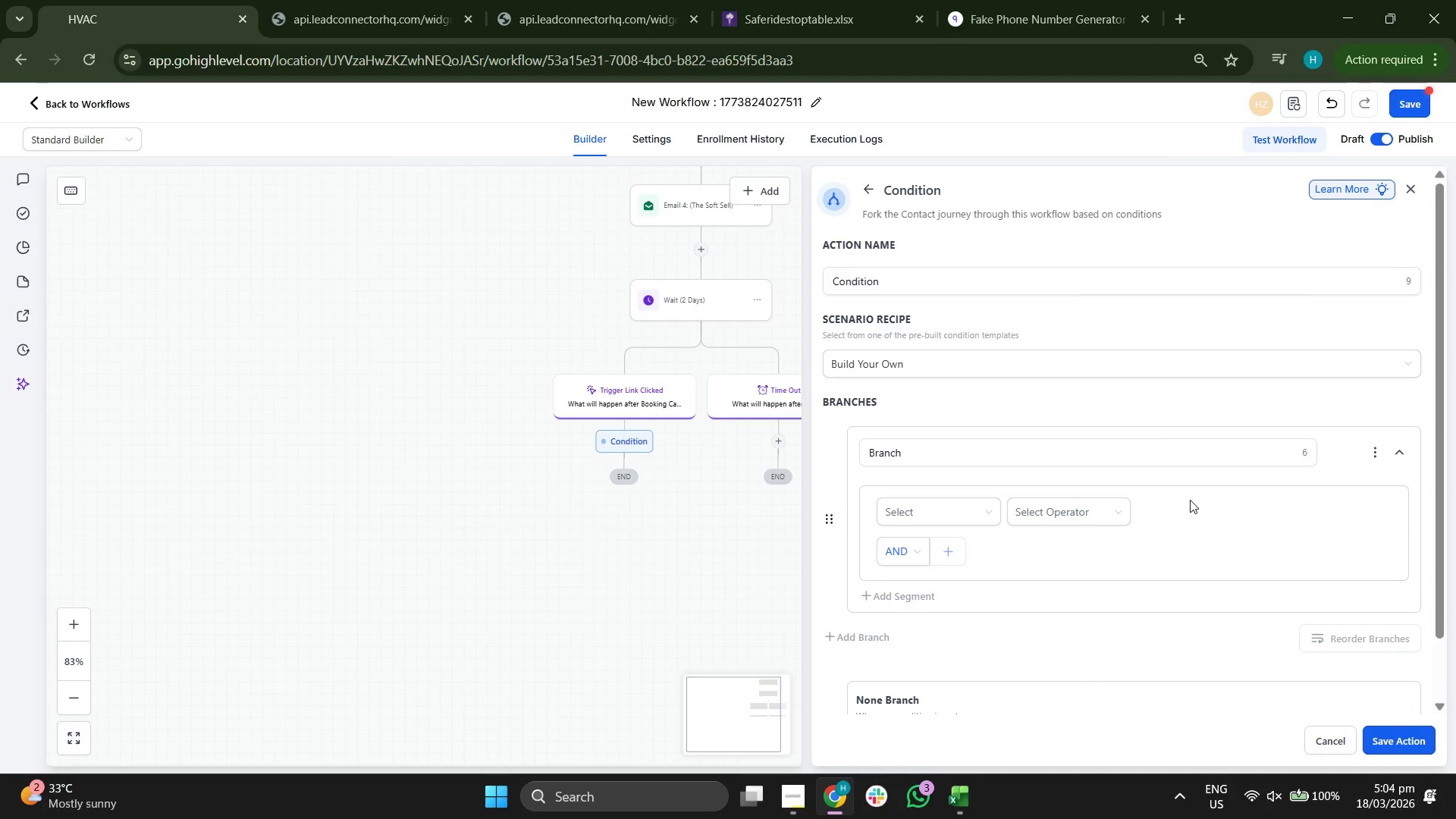 
left_click_drag(start_coordinate=[616, 556], to_coordinate=[441, 538])
 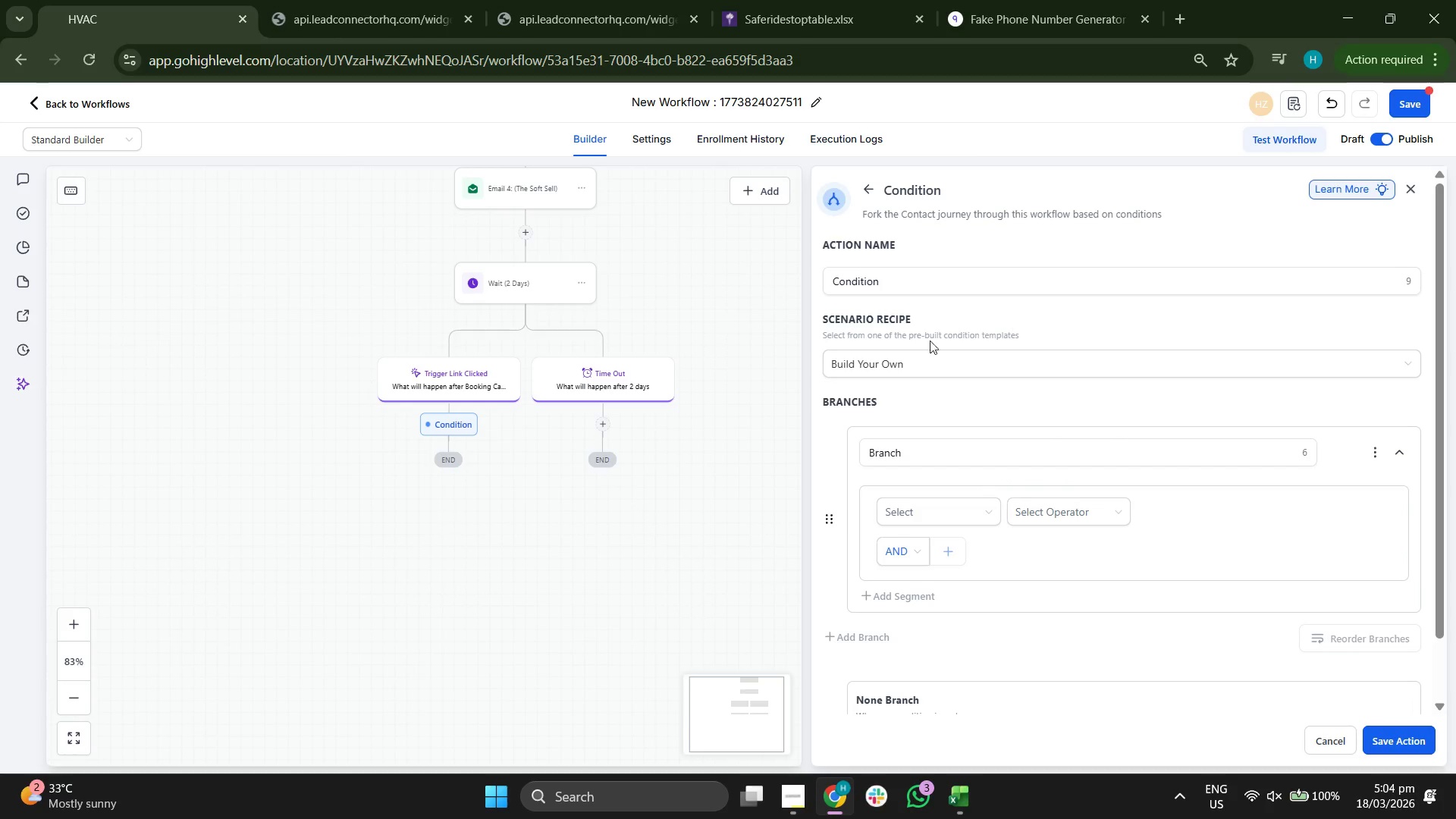 
wait(7.22)
 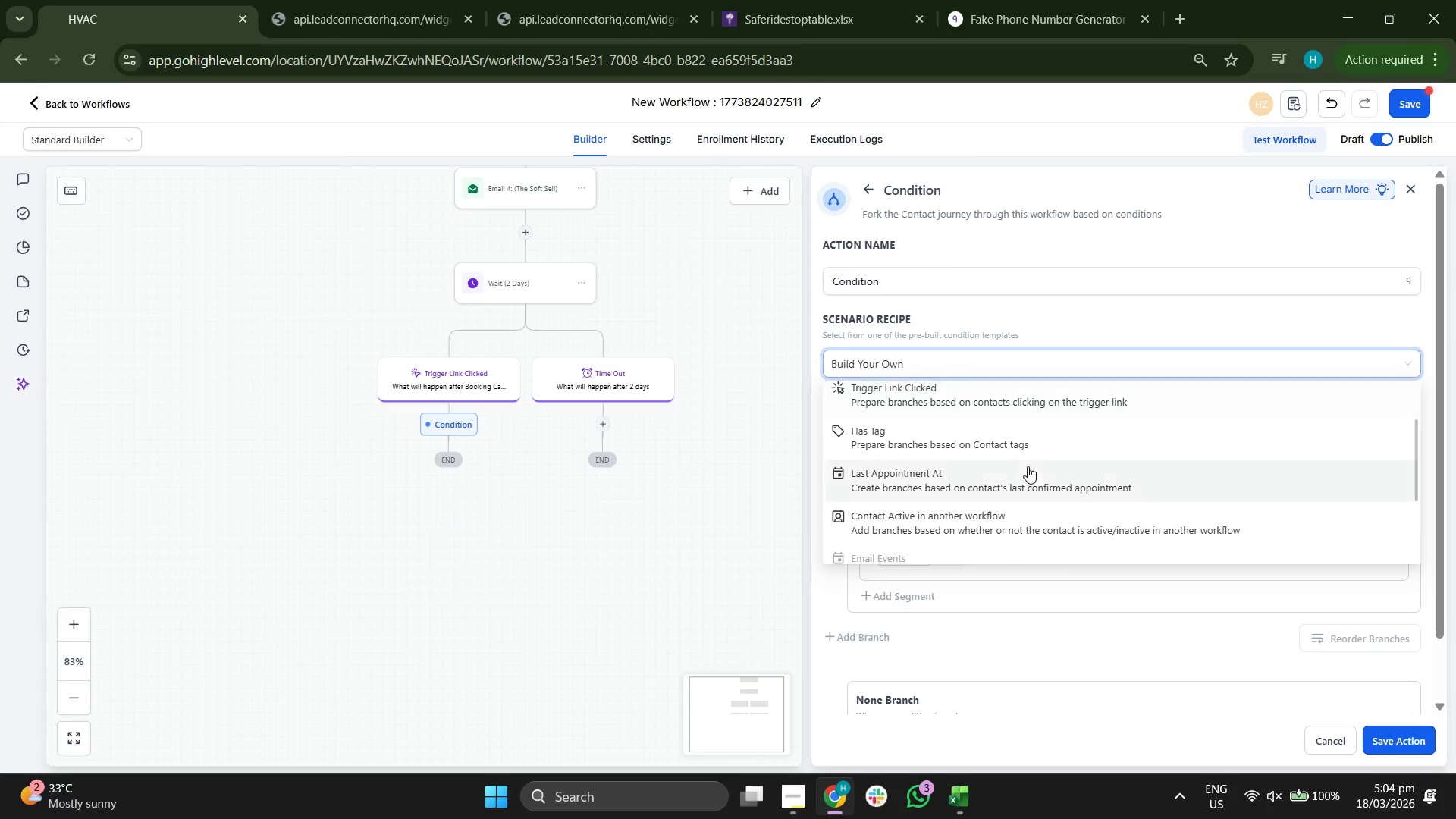 
left_click([996, 395])
 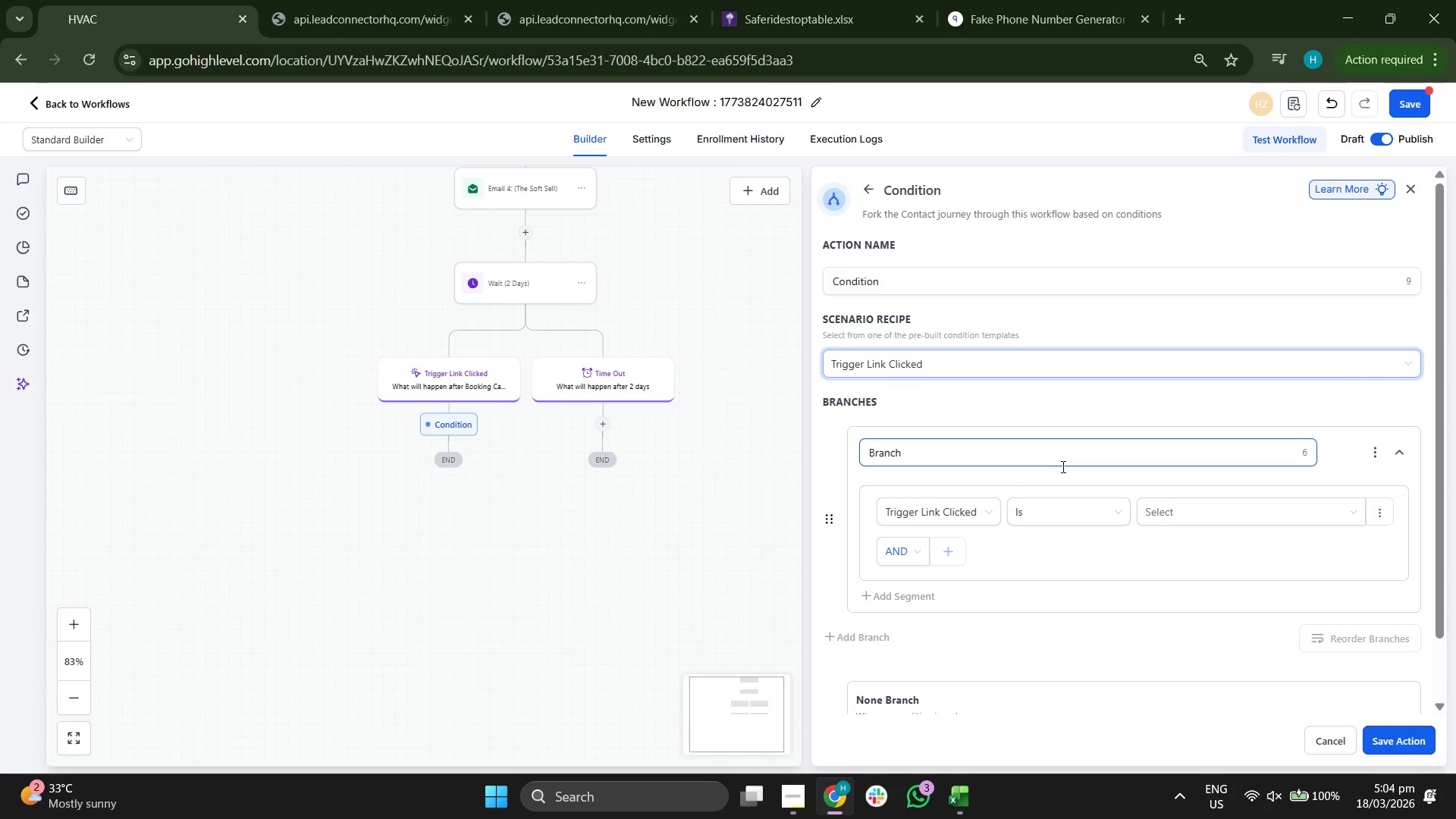 
left_click([1062, 466])
 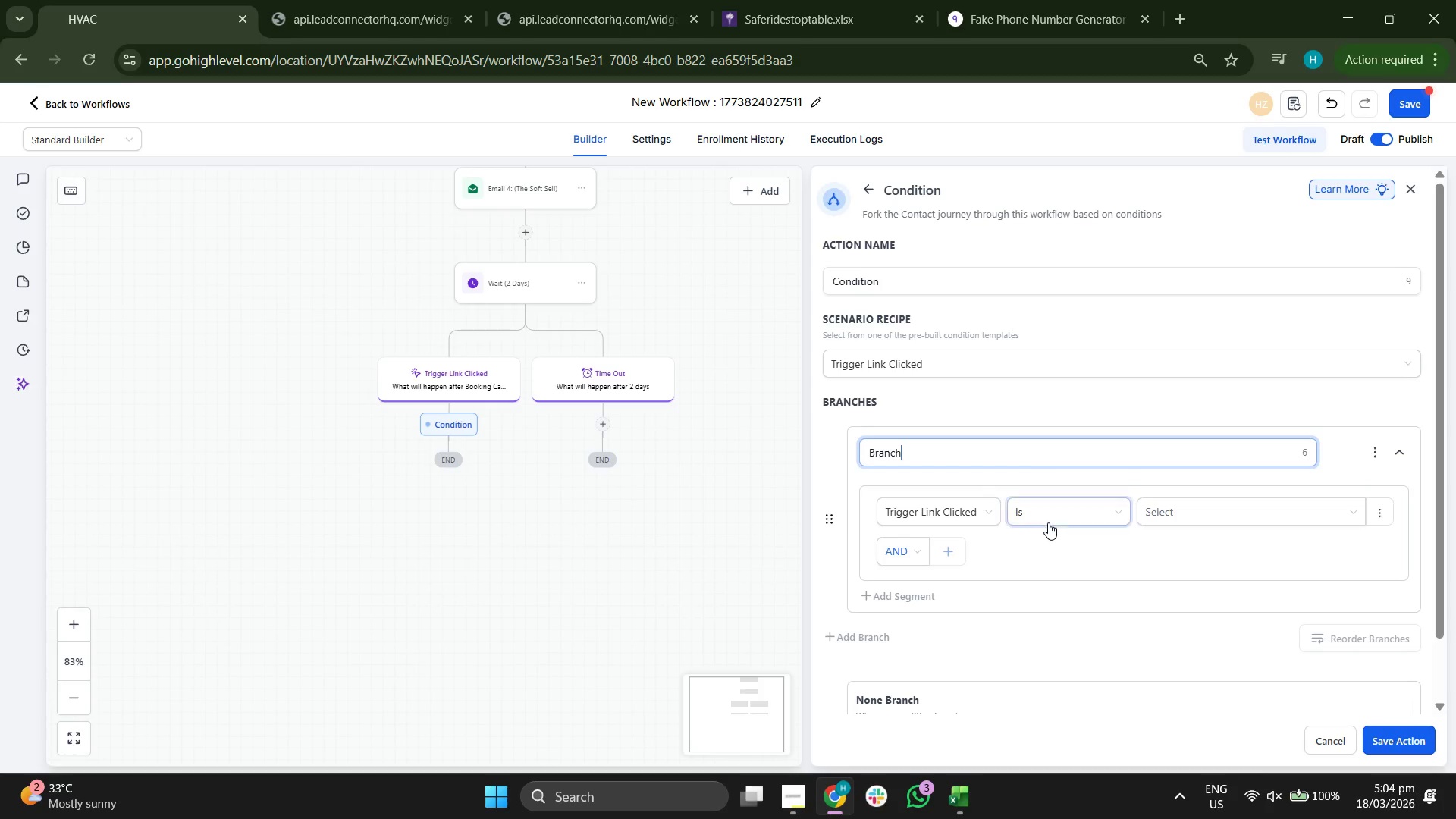 
left_click([1048, 517])
 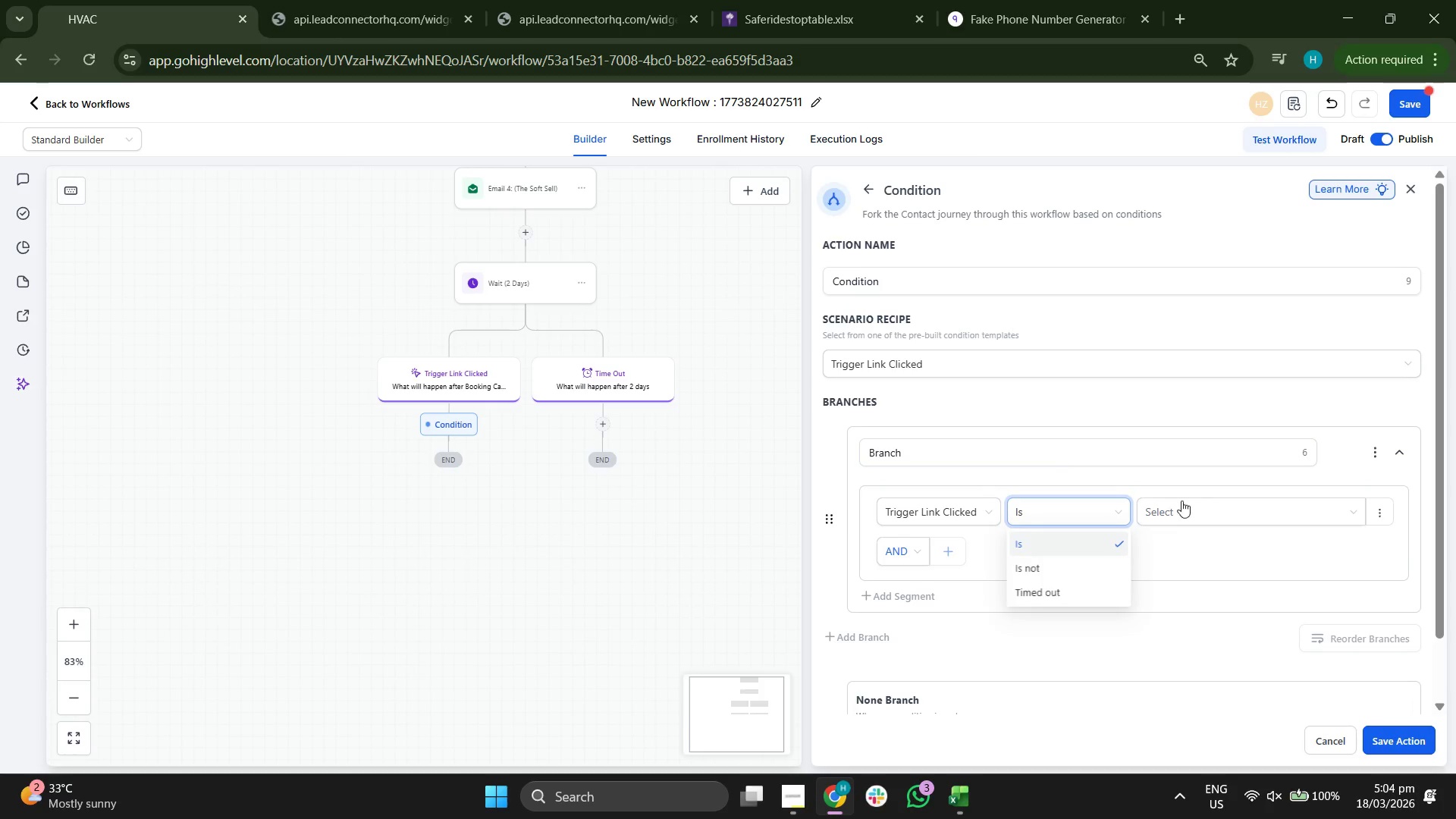 
scroll: coordinate [1027, 470], scroll_direction: down, amount: 1.0
 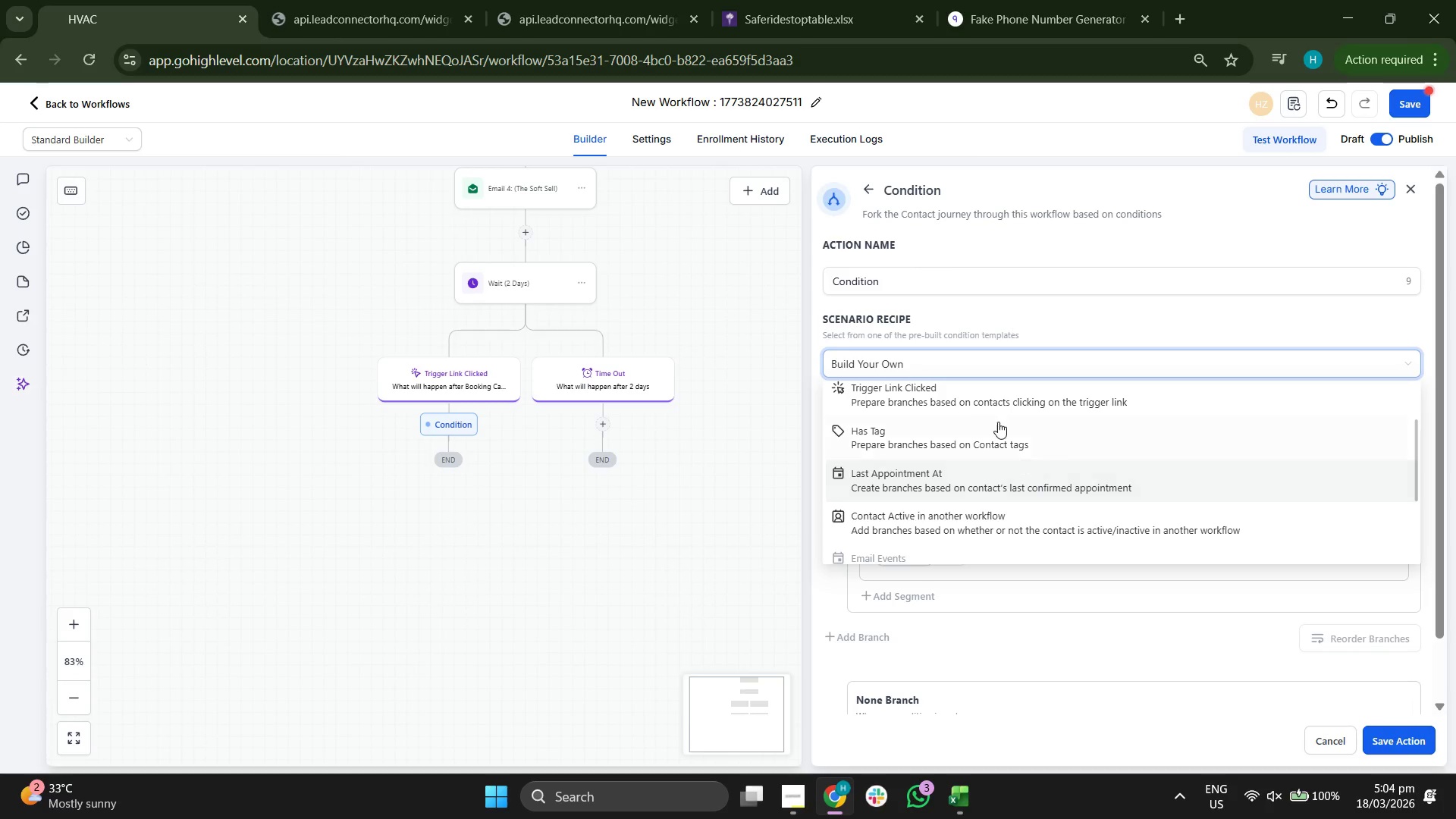 
double_click([1193, 500])
 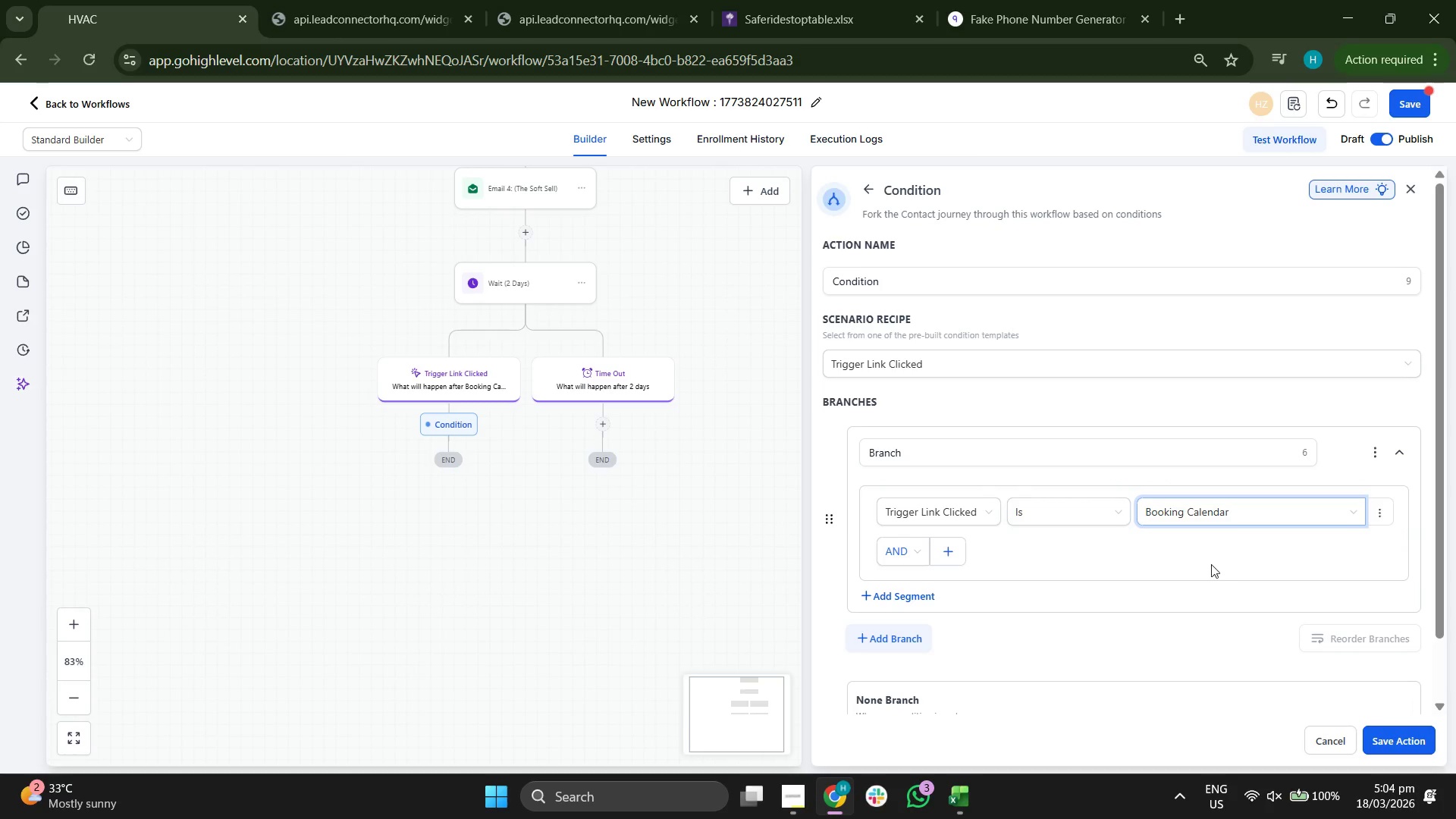 
wait(10.88)
 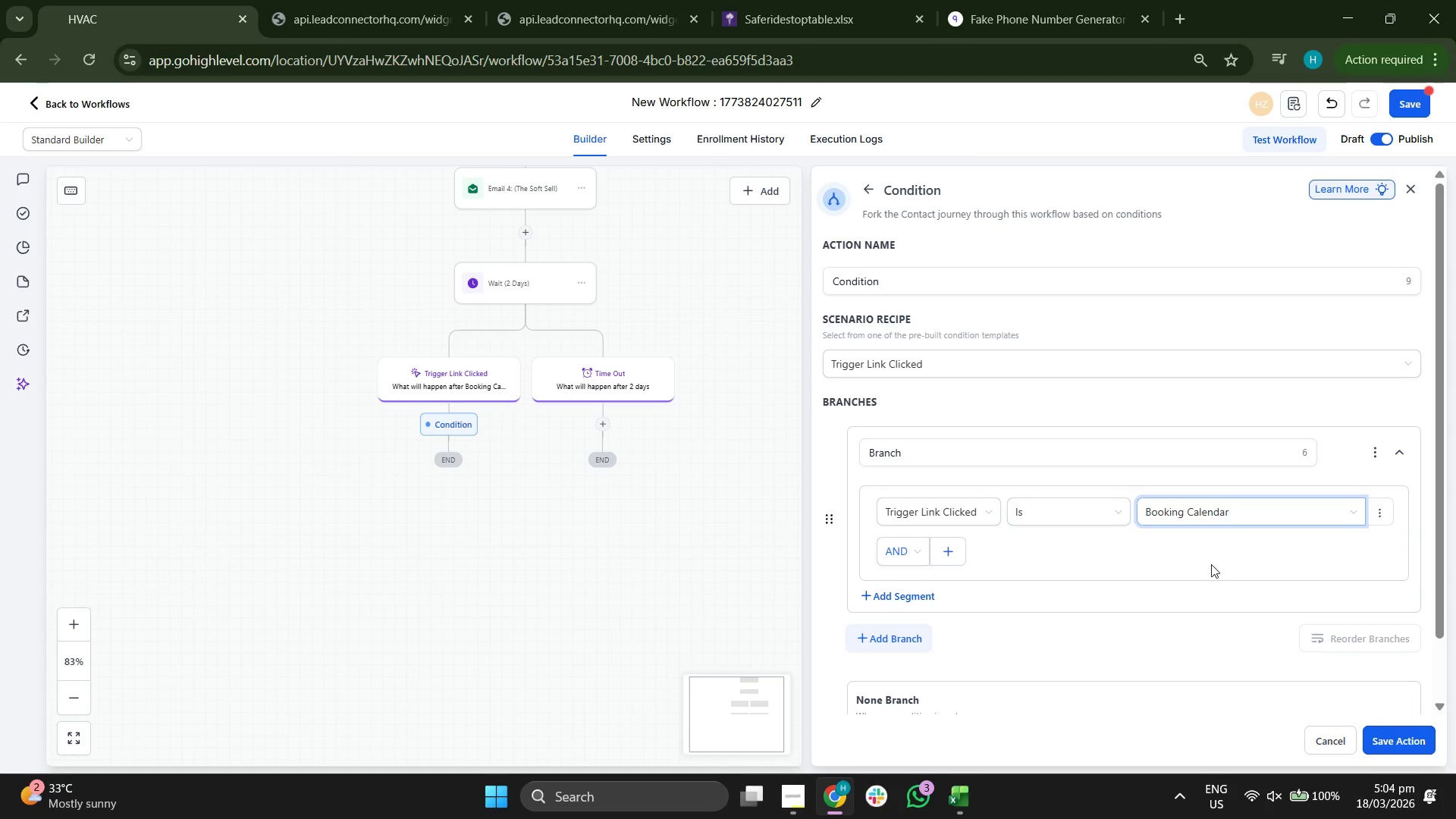 
left_click([1409, 733])
 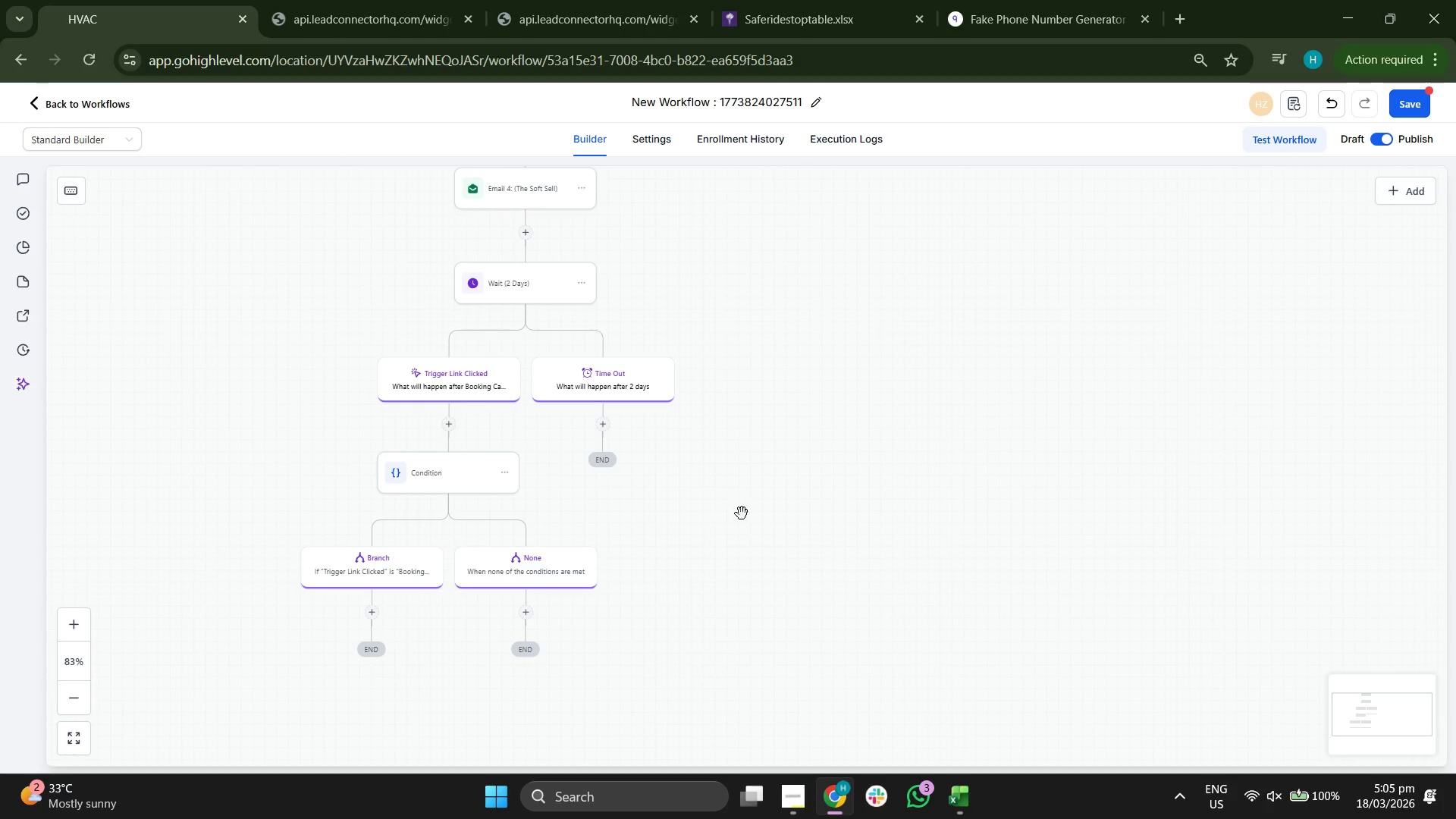 
left_click_drag(start_coordinate=[836, 544], to_coordinate=[879, 447])
 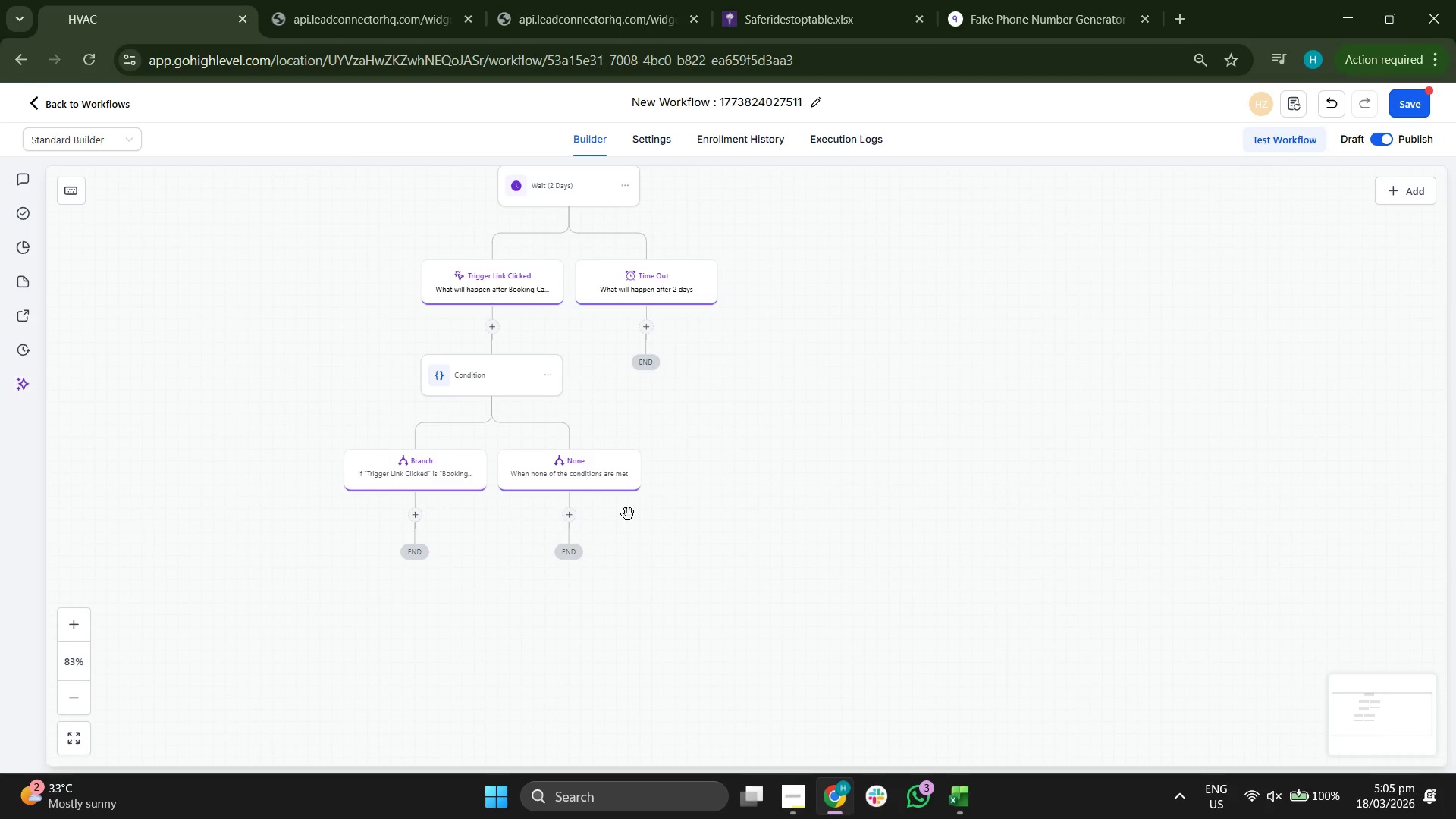 
wait(10.14)
 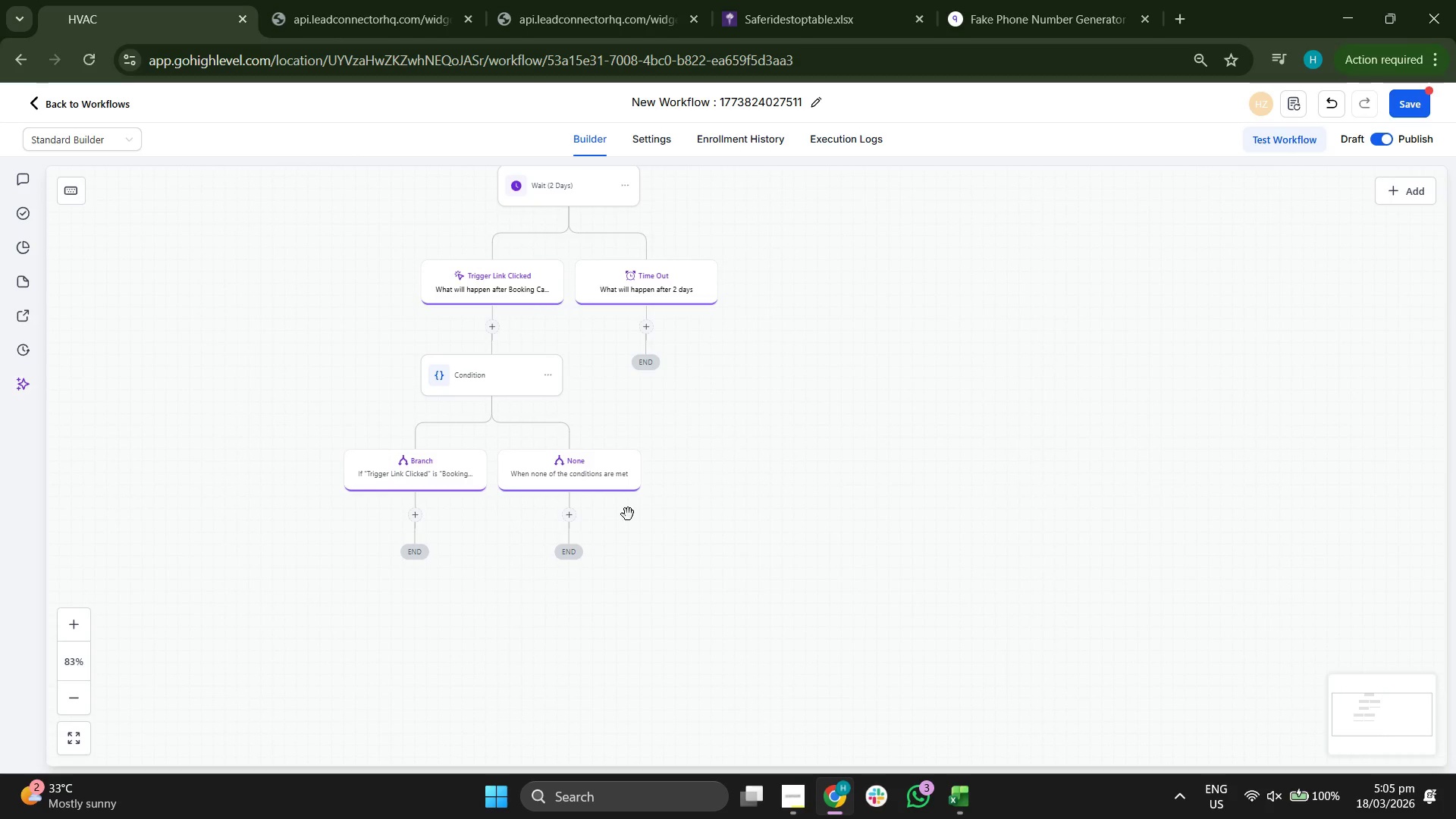 
left_click([1425, 180])
 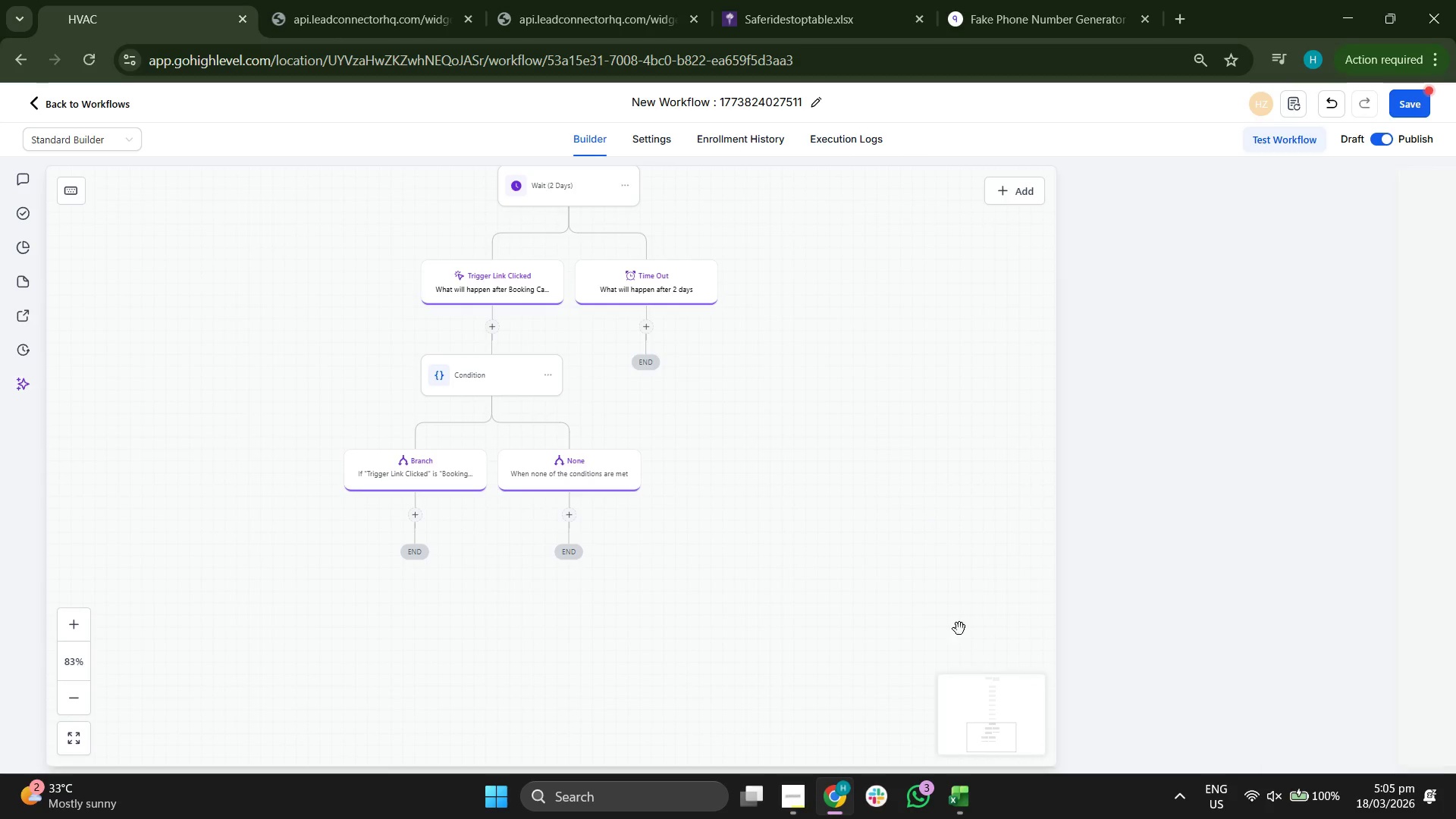 
left_click_drag(start_coordinate=[953, 640], to_coordinate=[968, 573])
 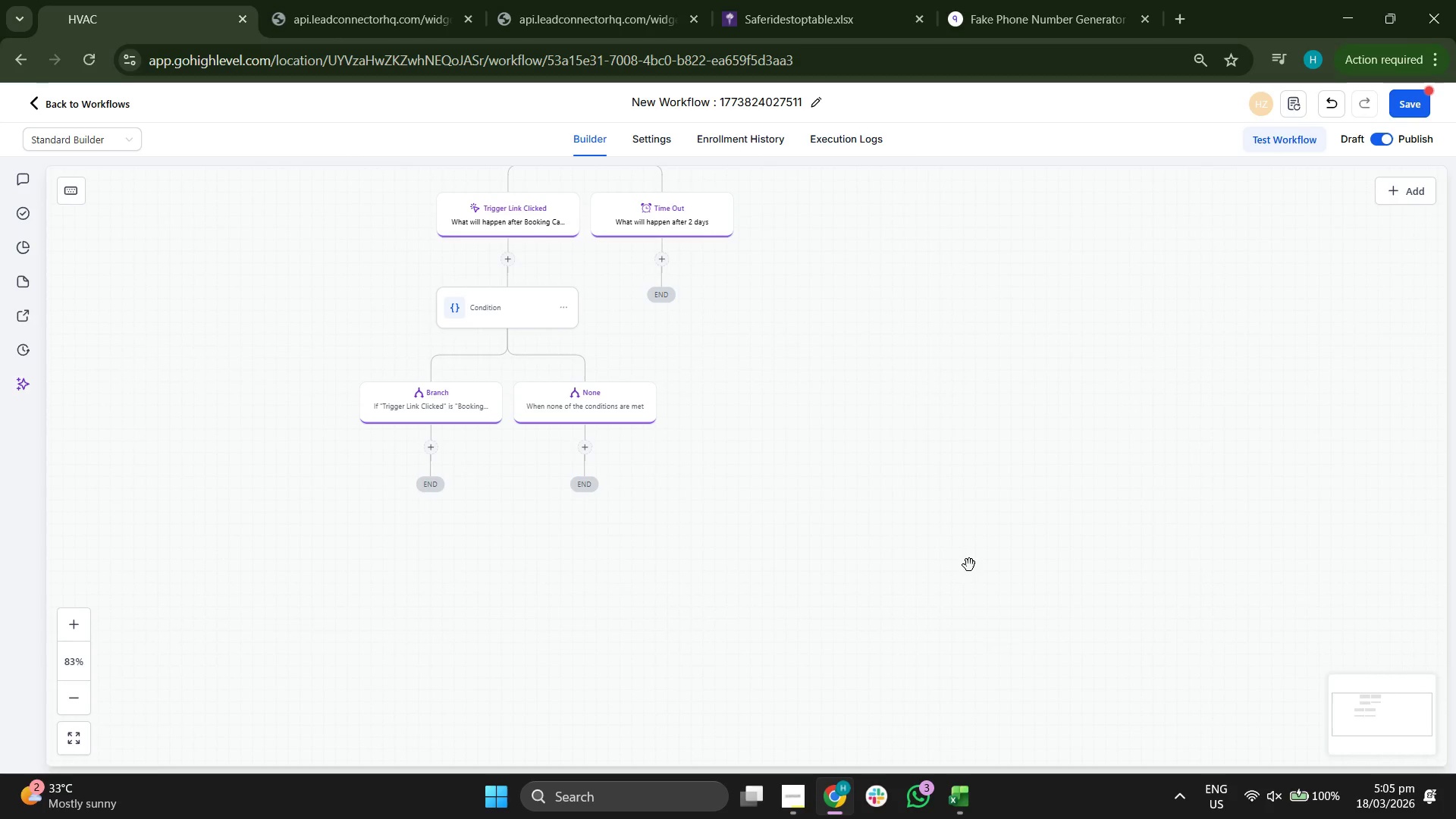 
left_click_drag(start_coordinate=[992, 570], to_coordinate=[1055, 647])
 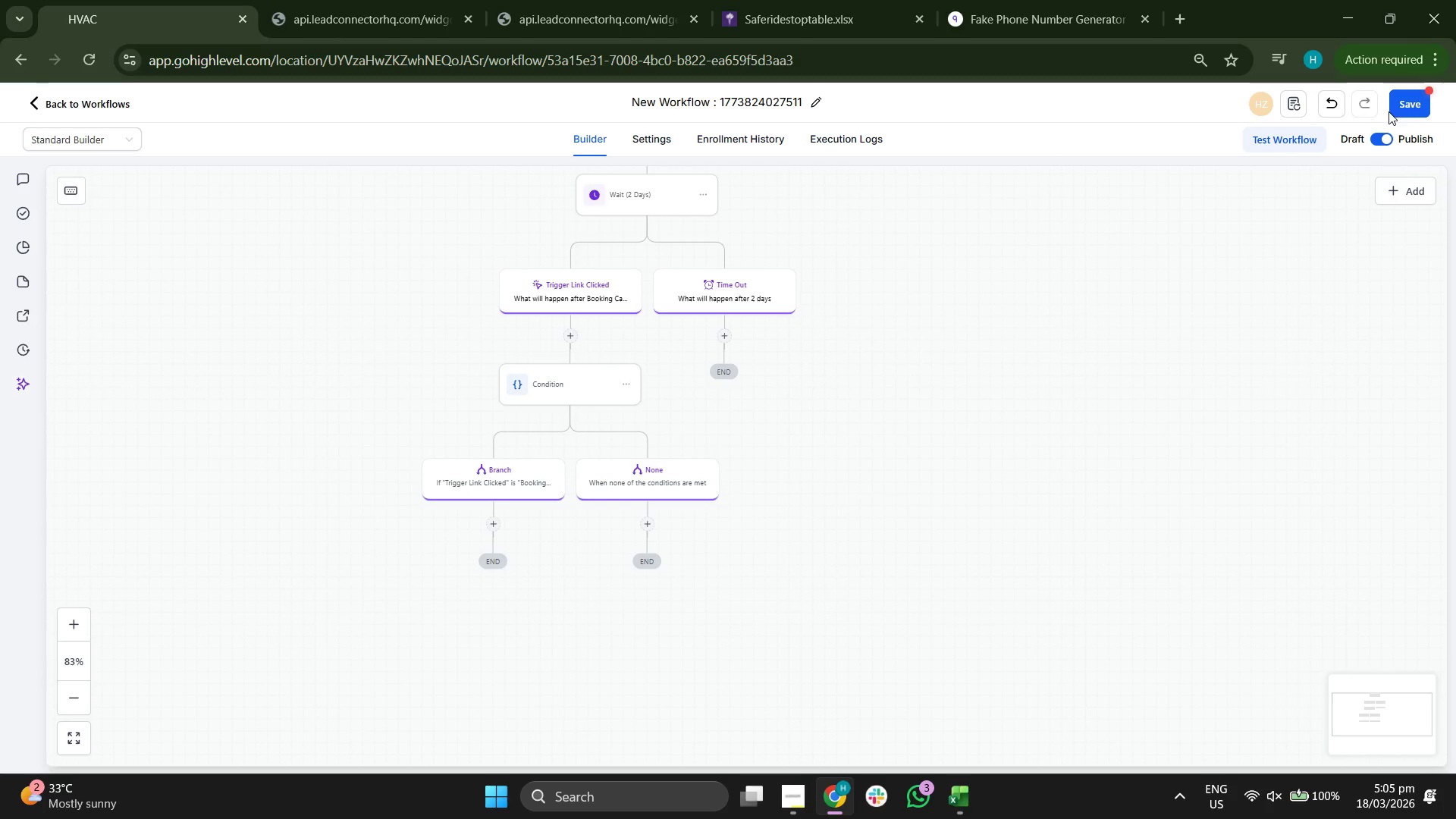 
left_click([1408, 111])
 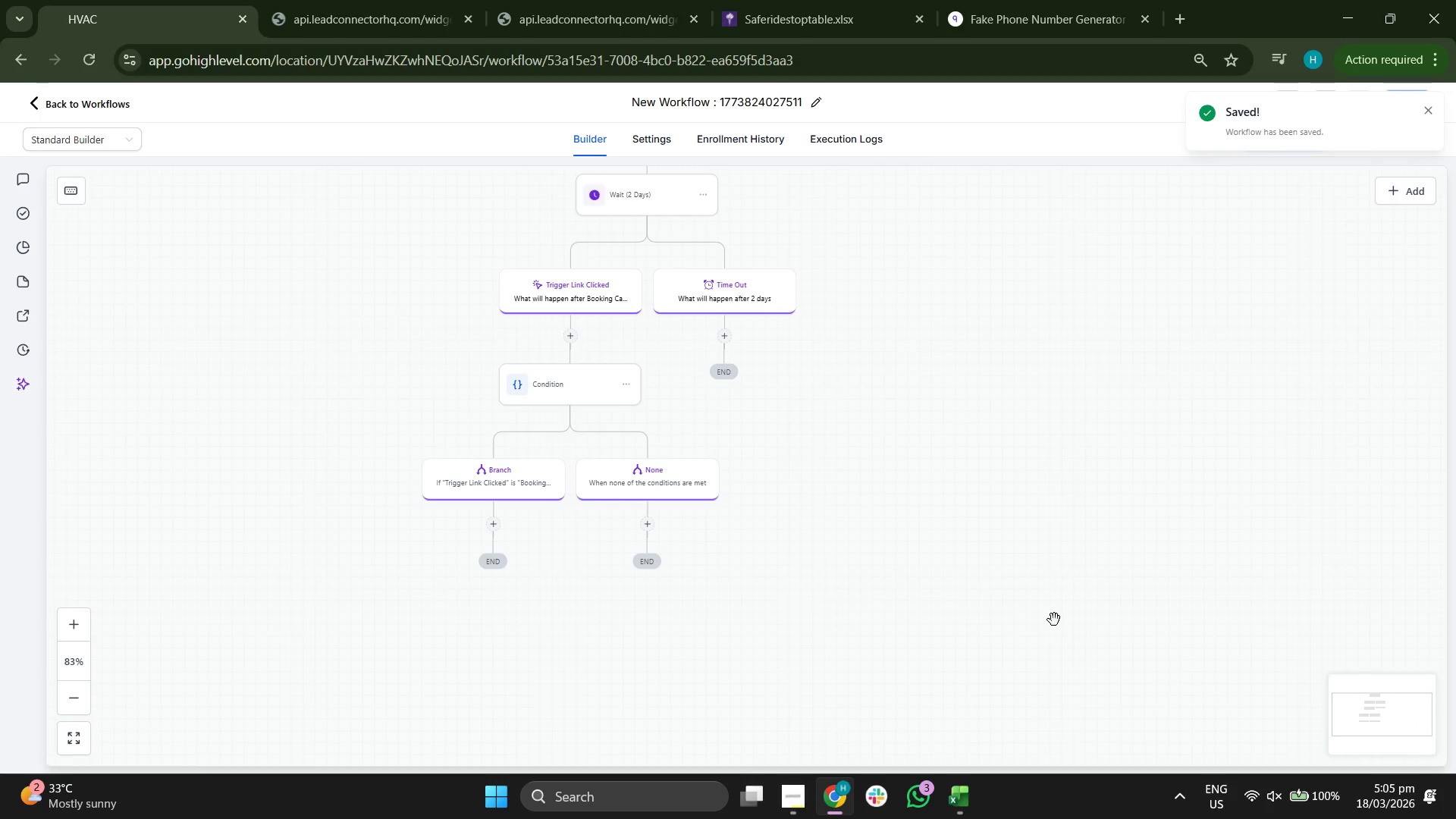 
left_click_drag(start_coordinate=[1055, 667], to_coordinate=[1062, 676])
 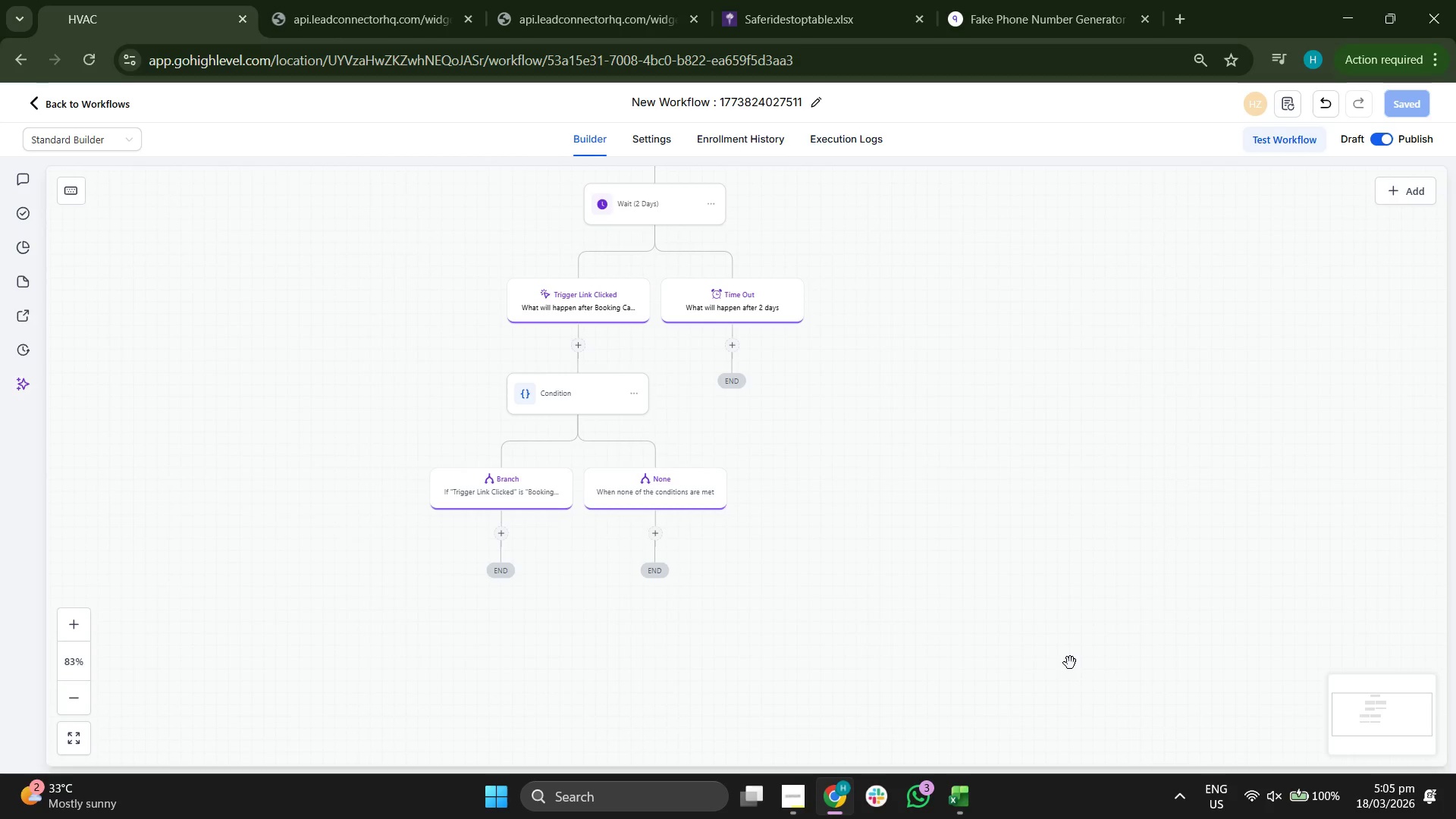 
left_click_drag(start_coordinate=[1071, 666], to_coordinate=[1057, 585])
 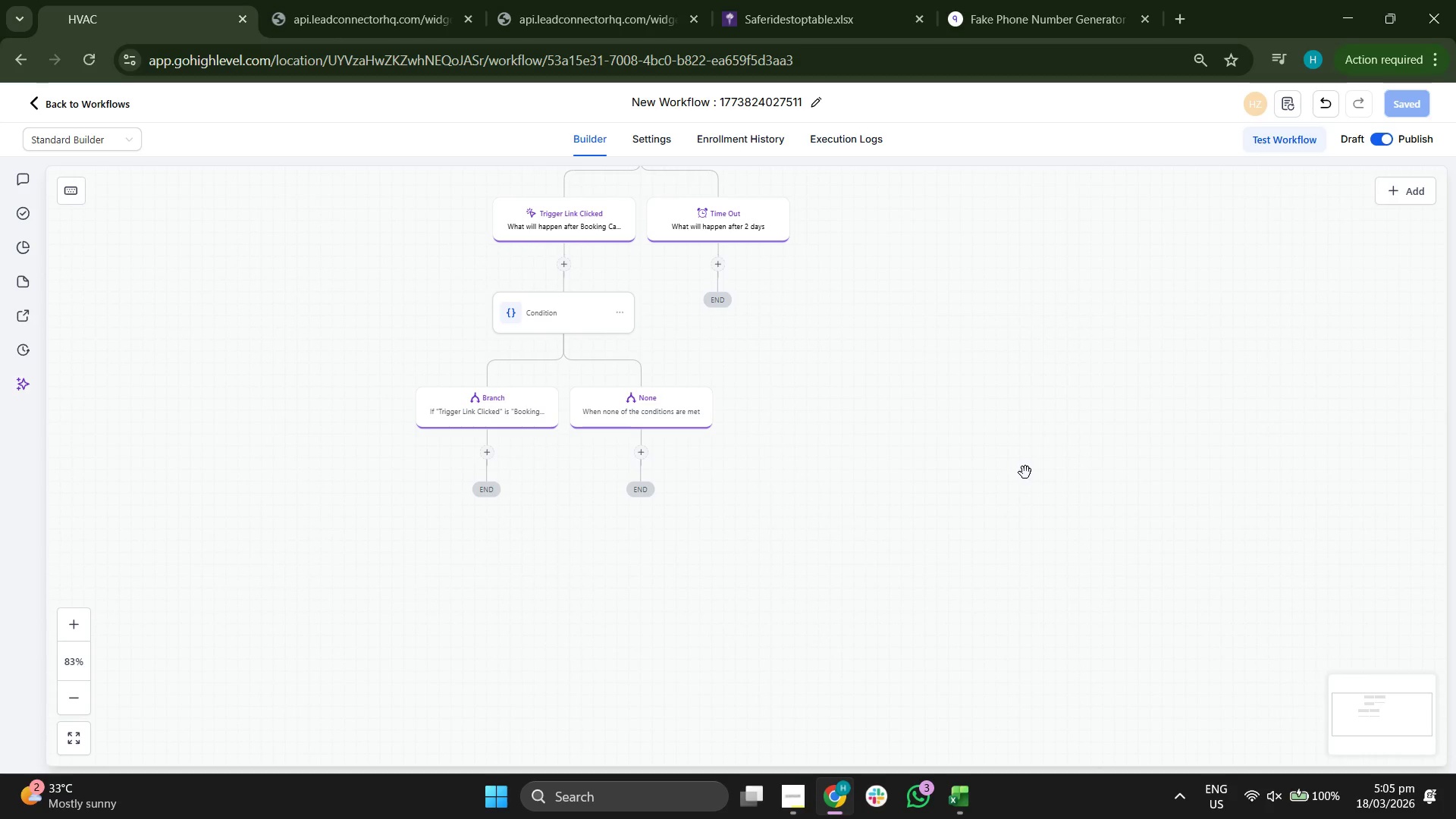 
left_click_drag(start_coordinate=[1068, 522], to_coordinate=[1207, 429])
 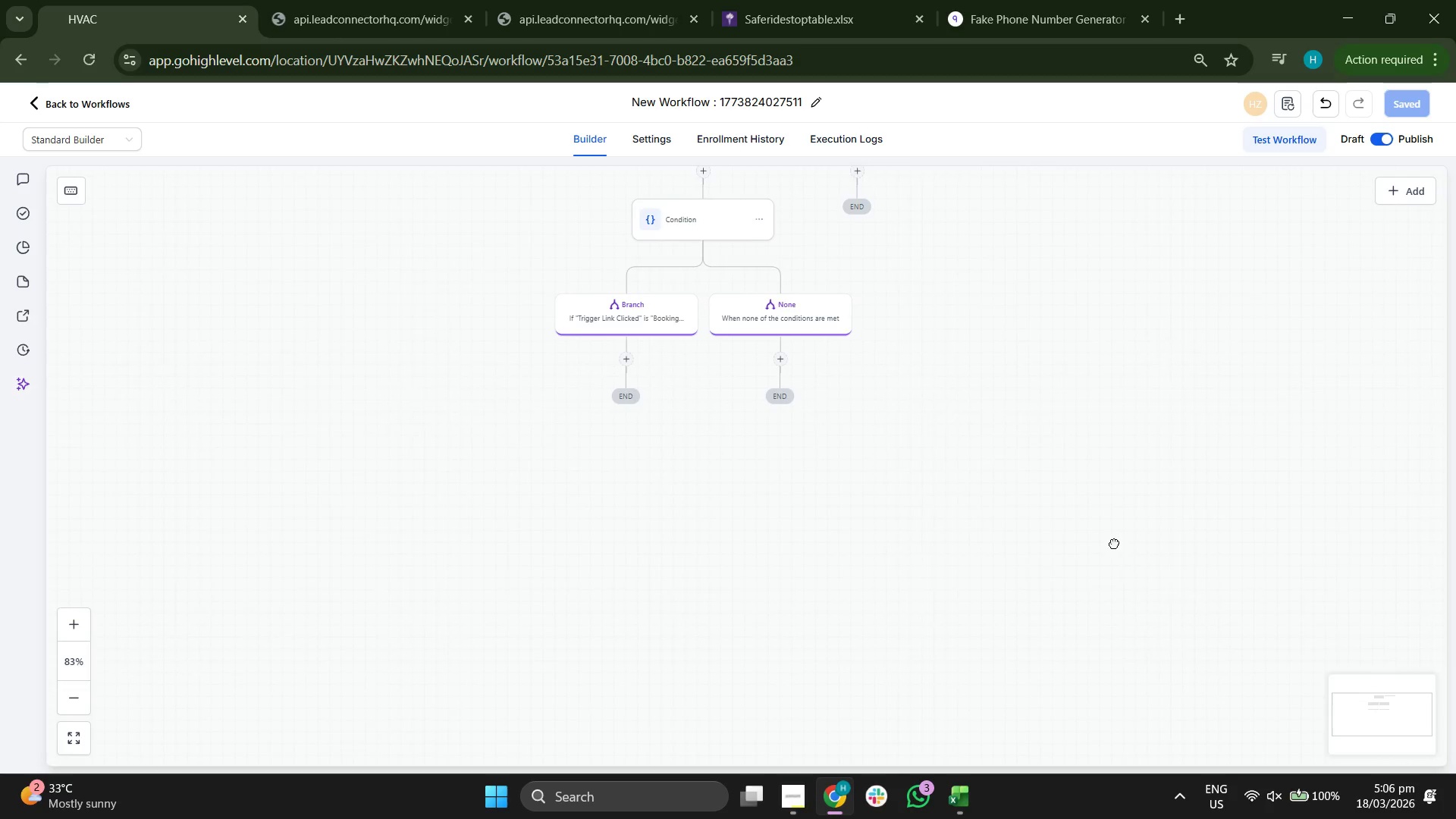 
left_click_drag(start_coordinate=[1114, 543], to_coordinate=[1141, 514])
 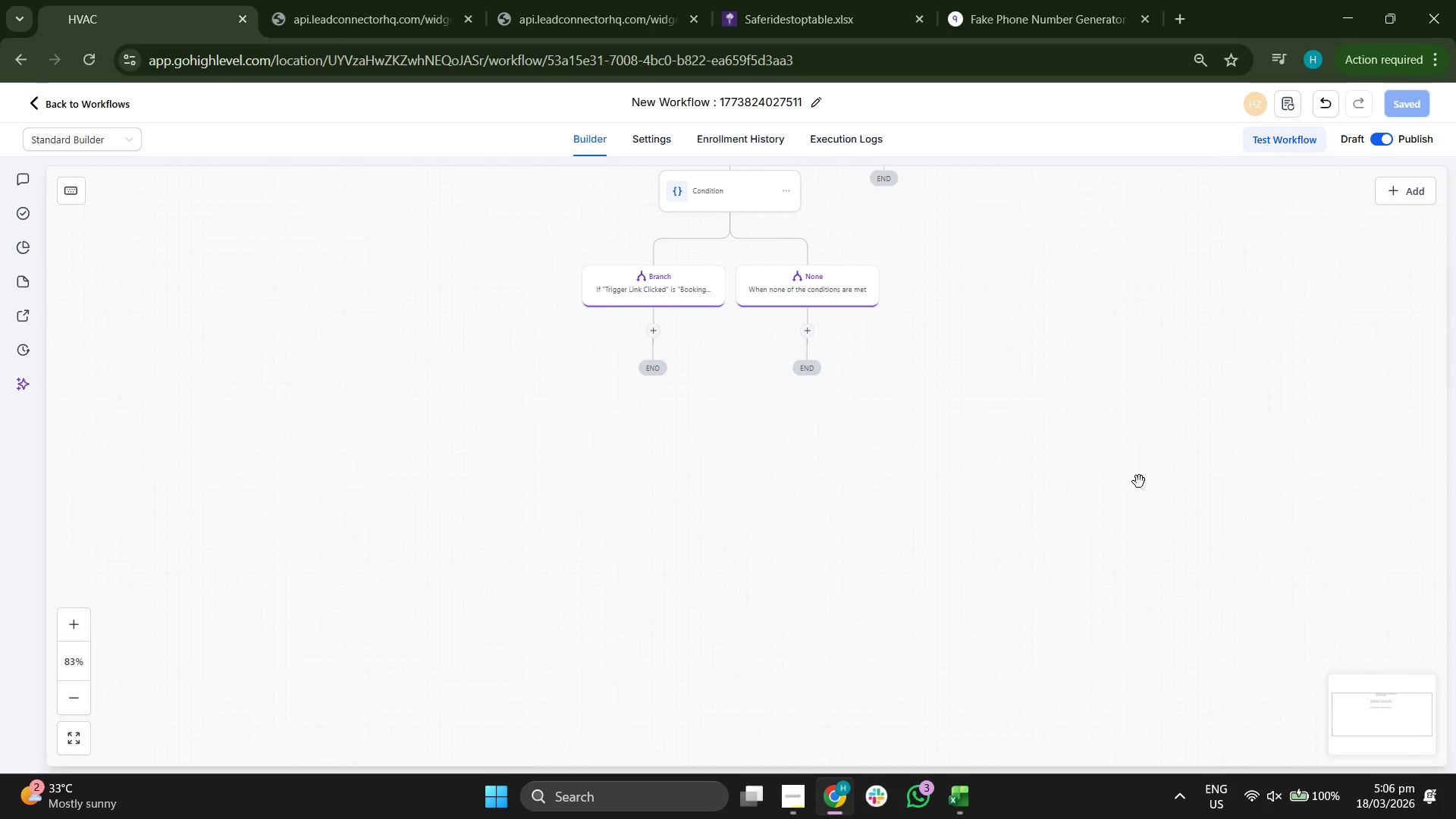 
left_click_drag(start_coordinate=[1141, 481], to_coordinate=[996, 615])
 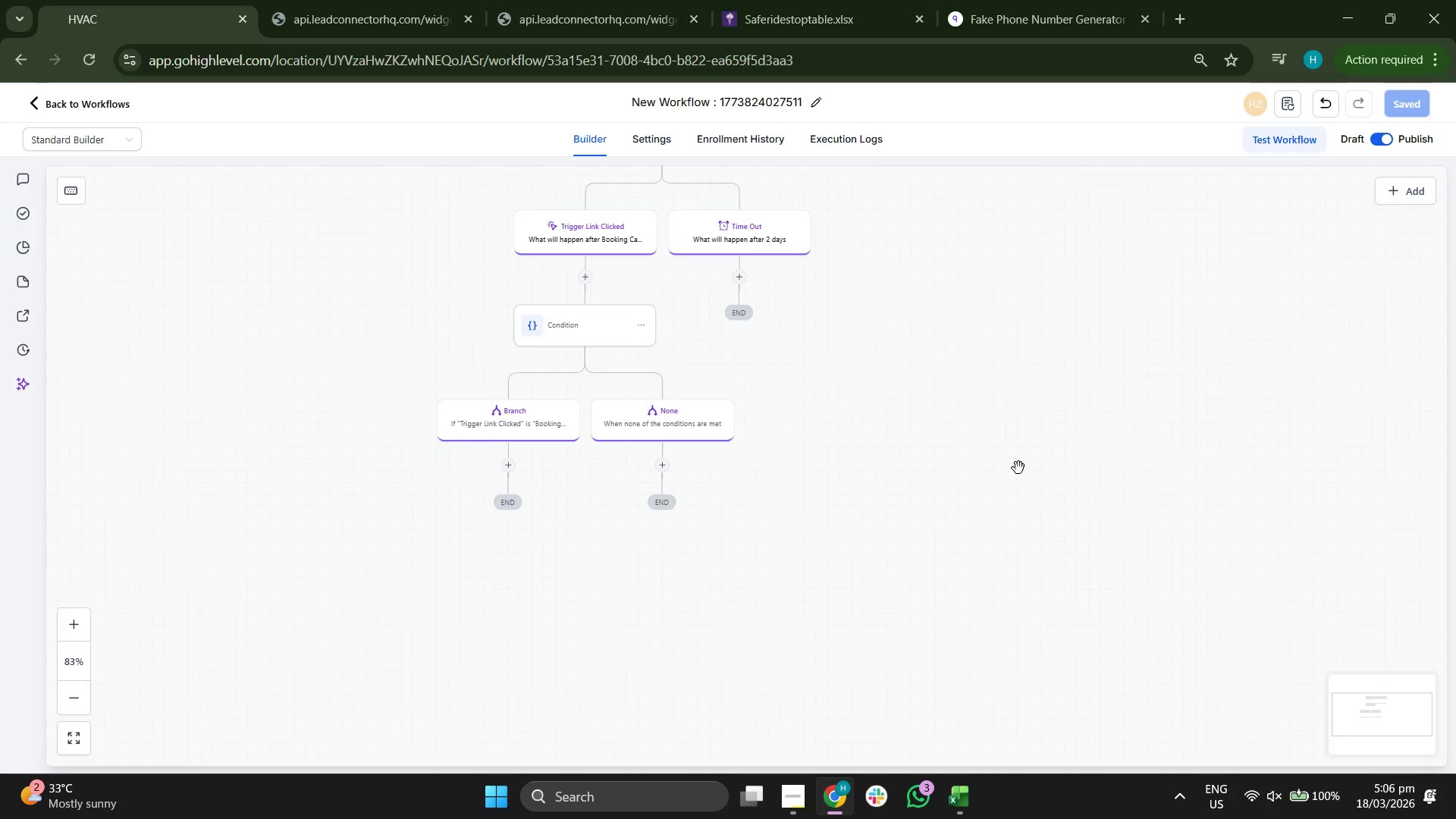 
left_click_drag(start_coordinate=[1018, 469], to_coordinate=[993, 630])
 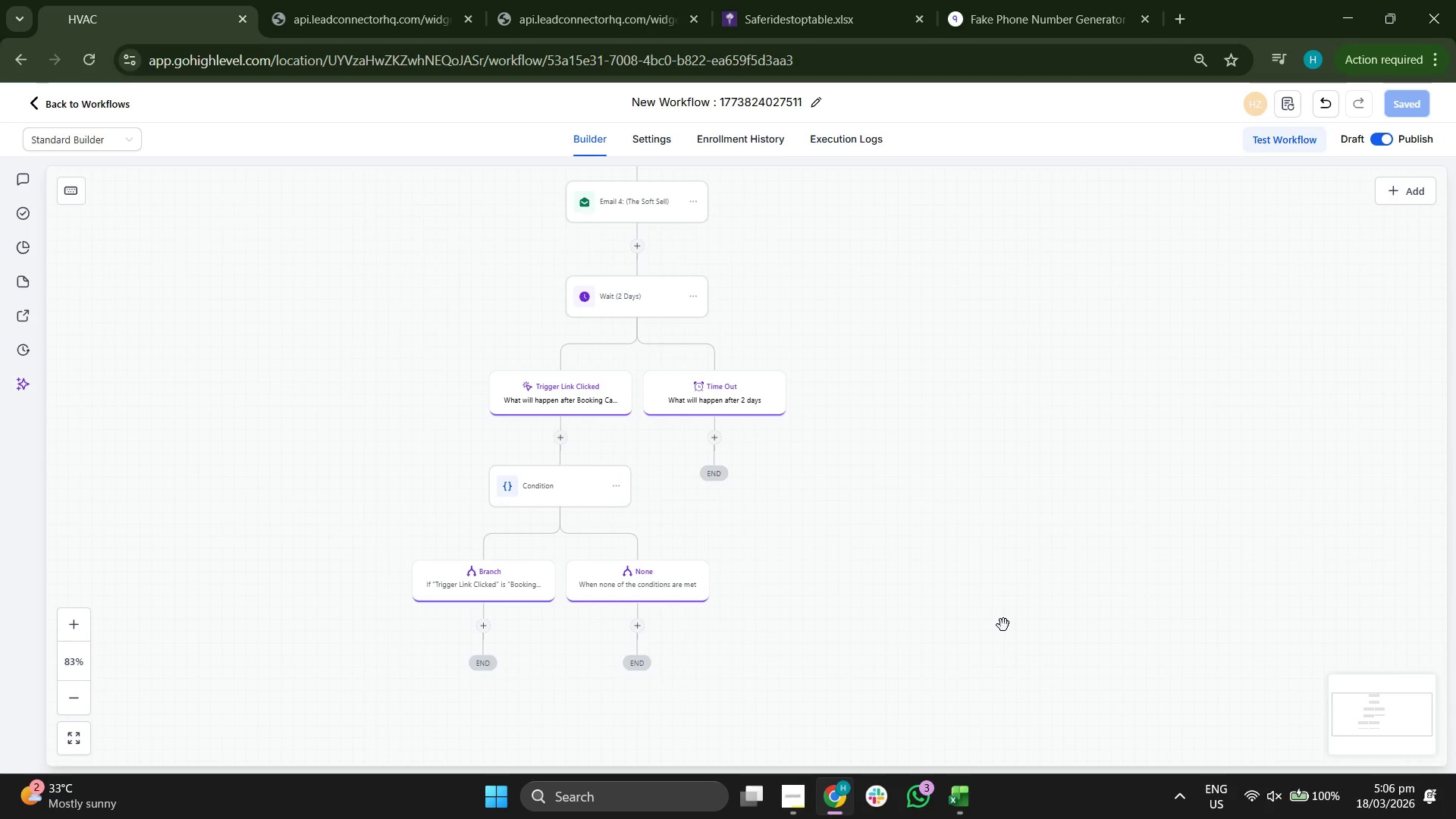 
left_click_drag(start_coordinate=[999, 633], to_coordinate=[1009, 509])
 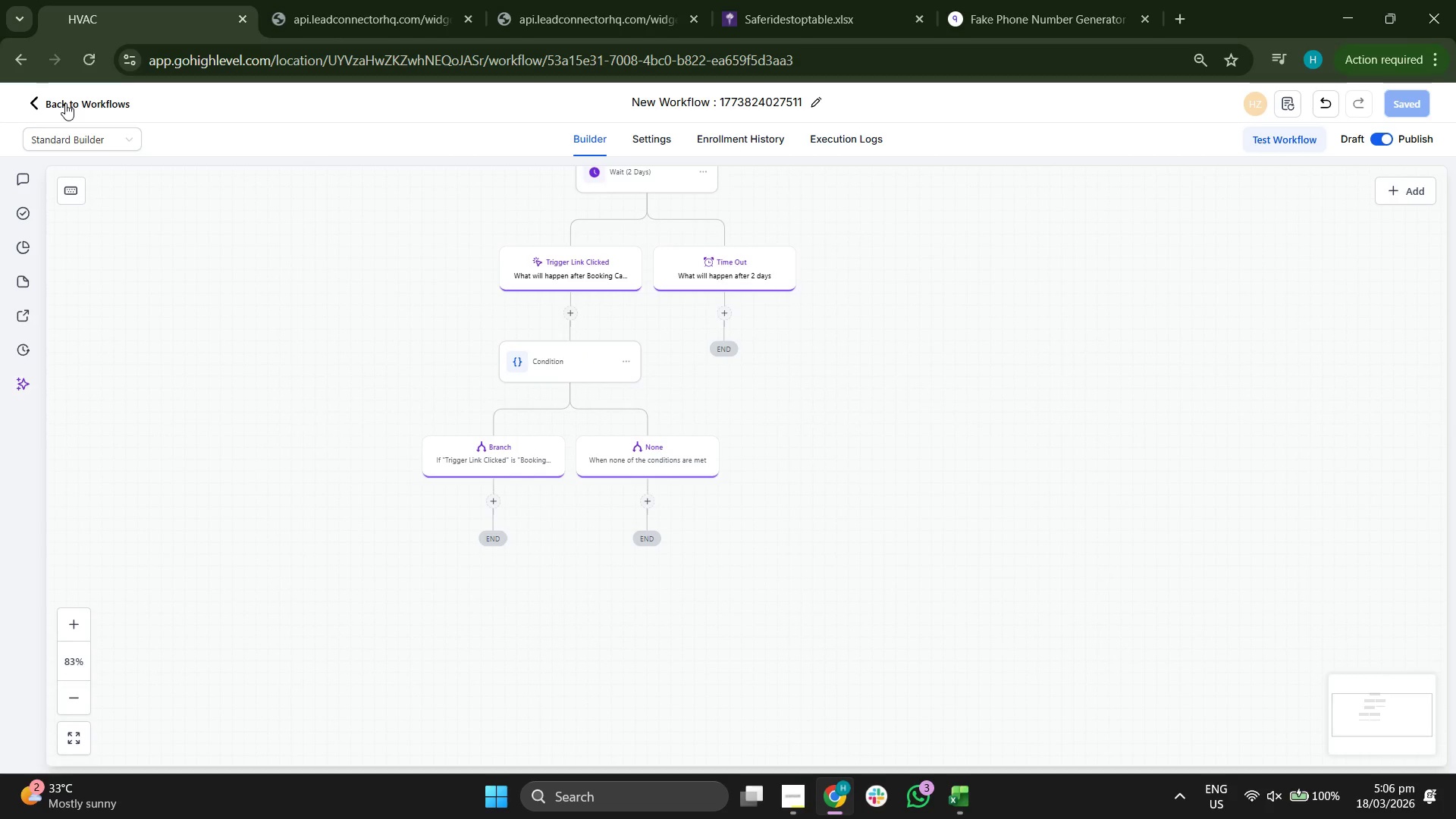 
left_click([65, 103])
 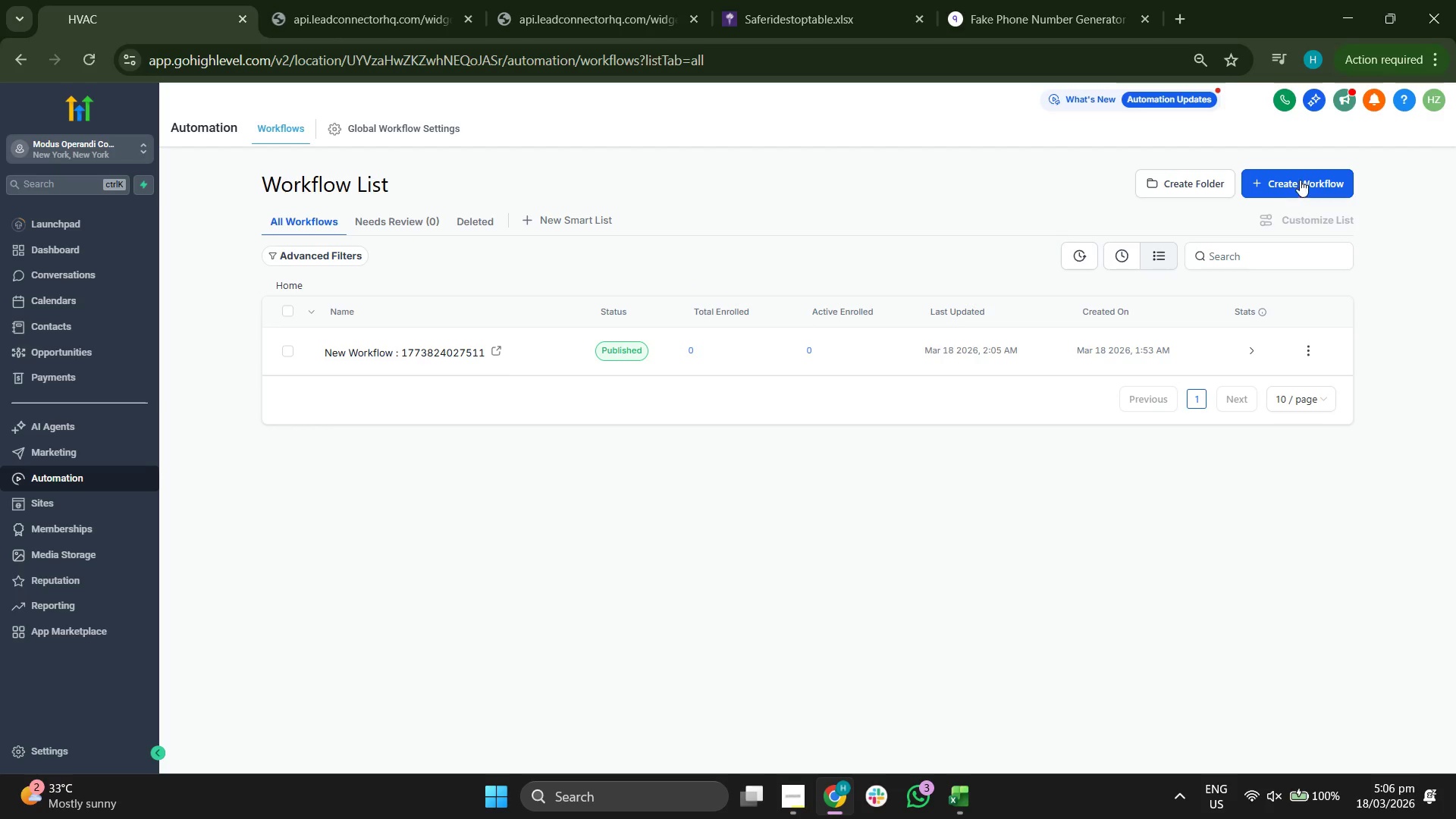 
wait(11.59)
 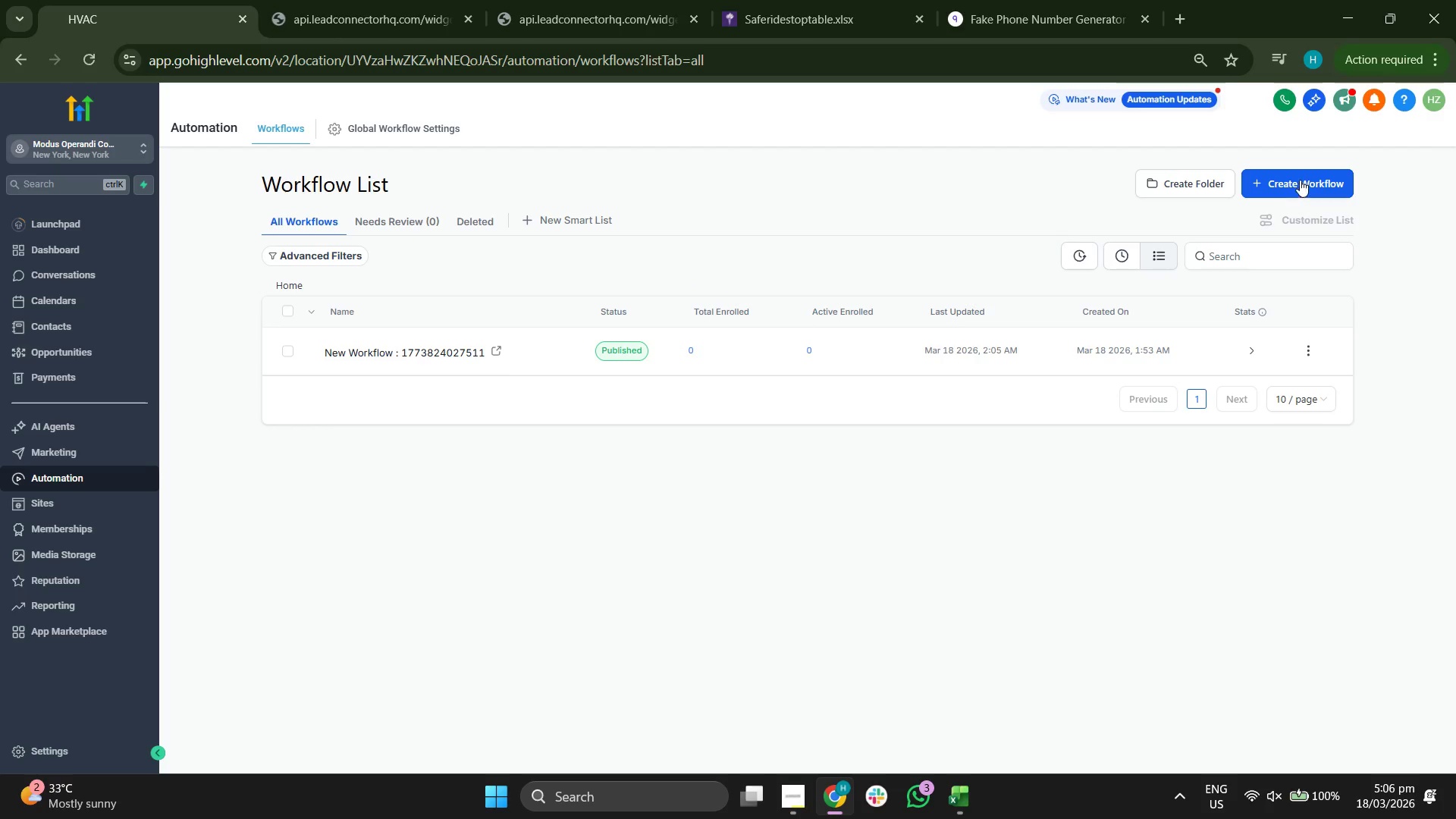 
left_click([1305, 195])
 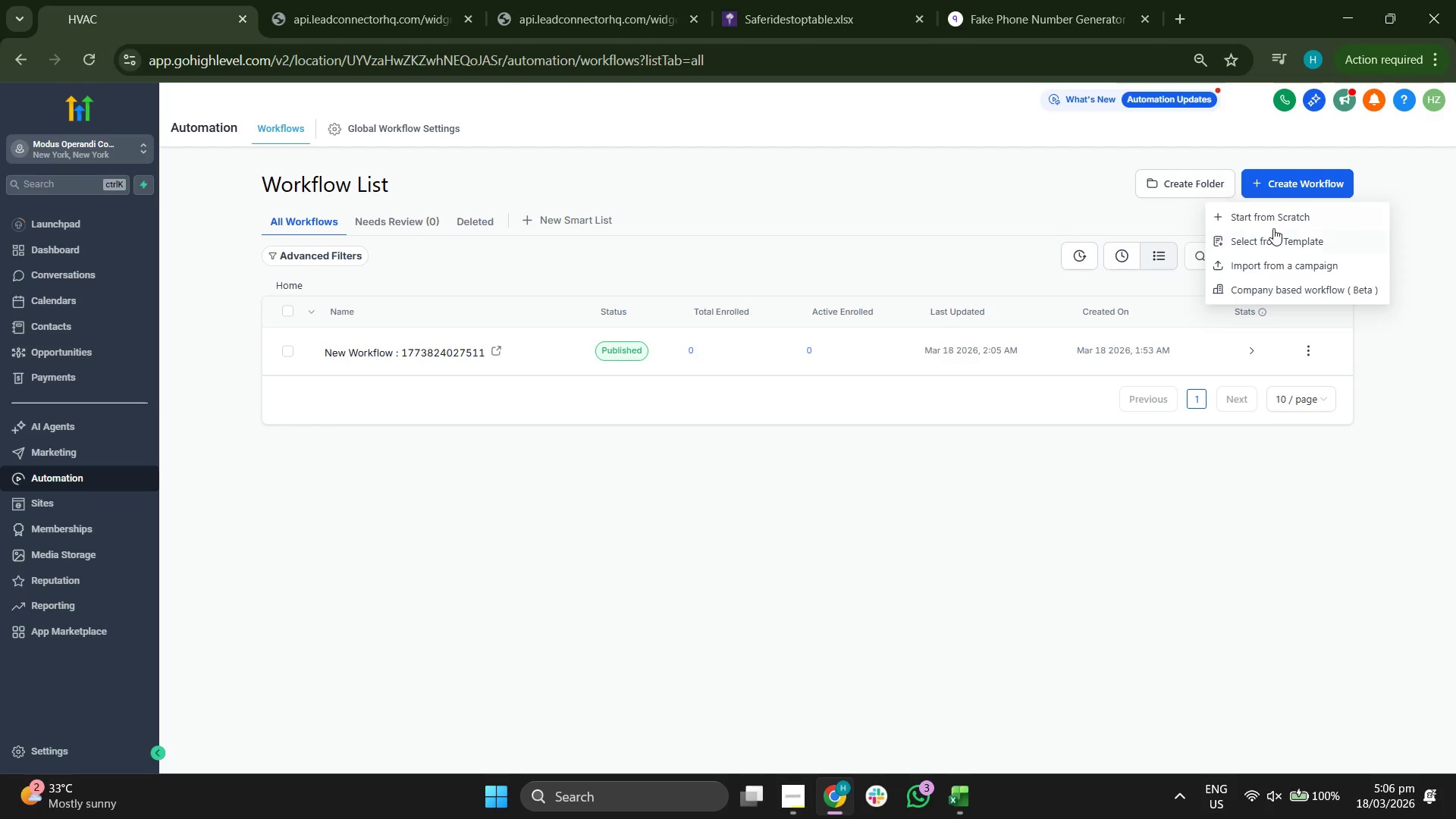 
left_click([1269, 213])
 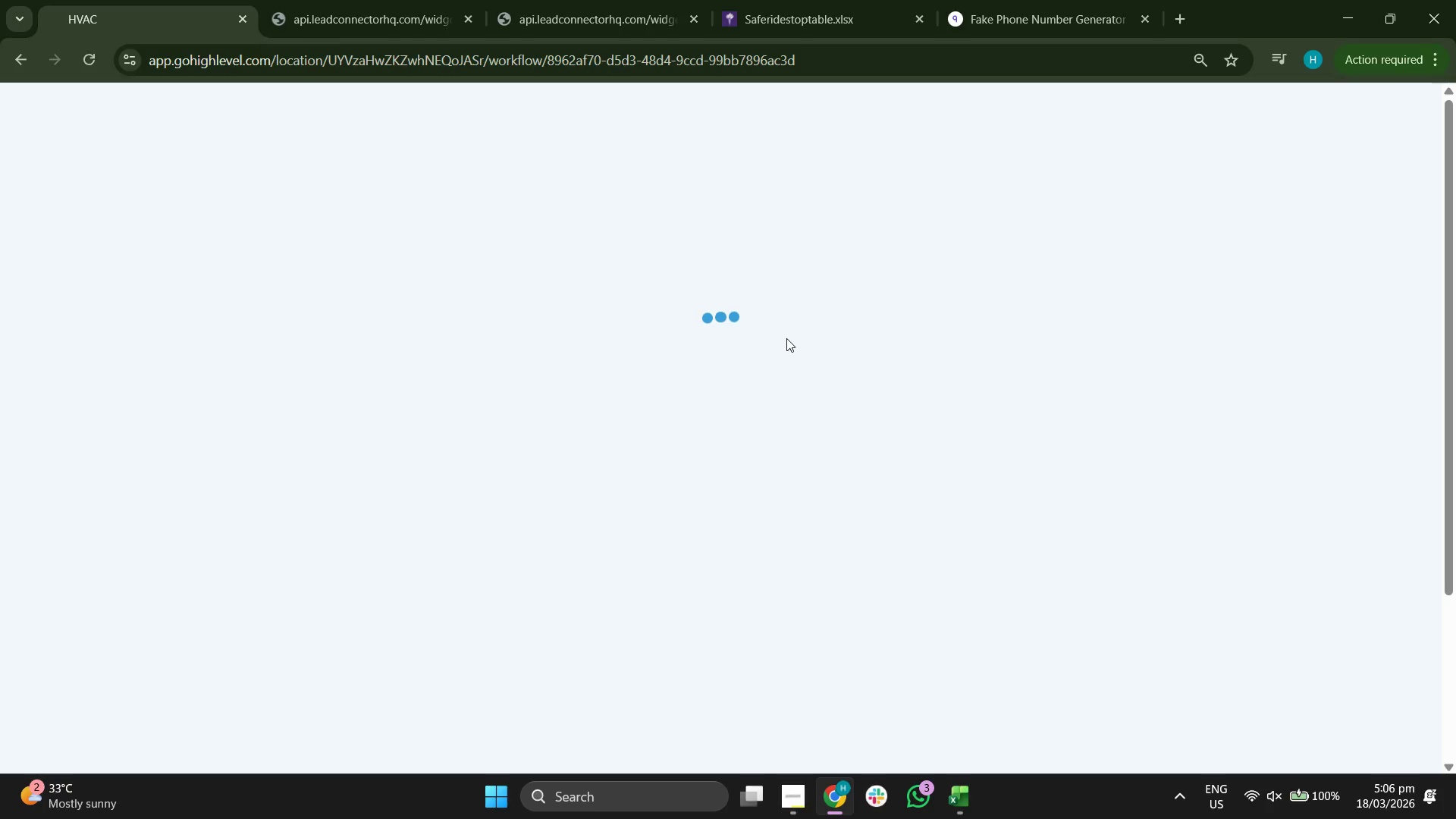 
wait(8.08)
 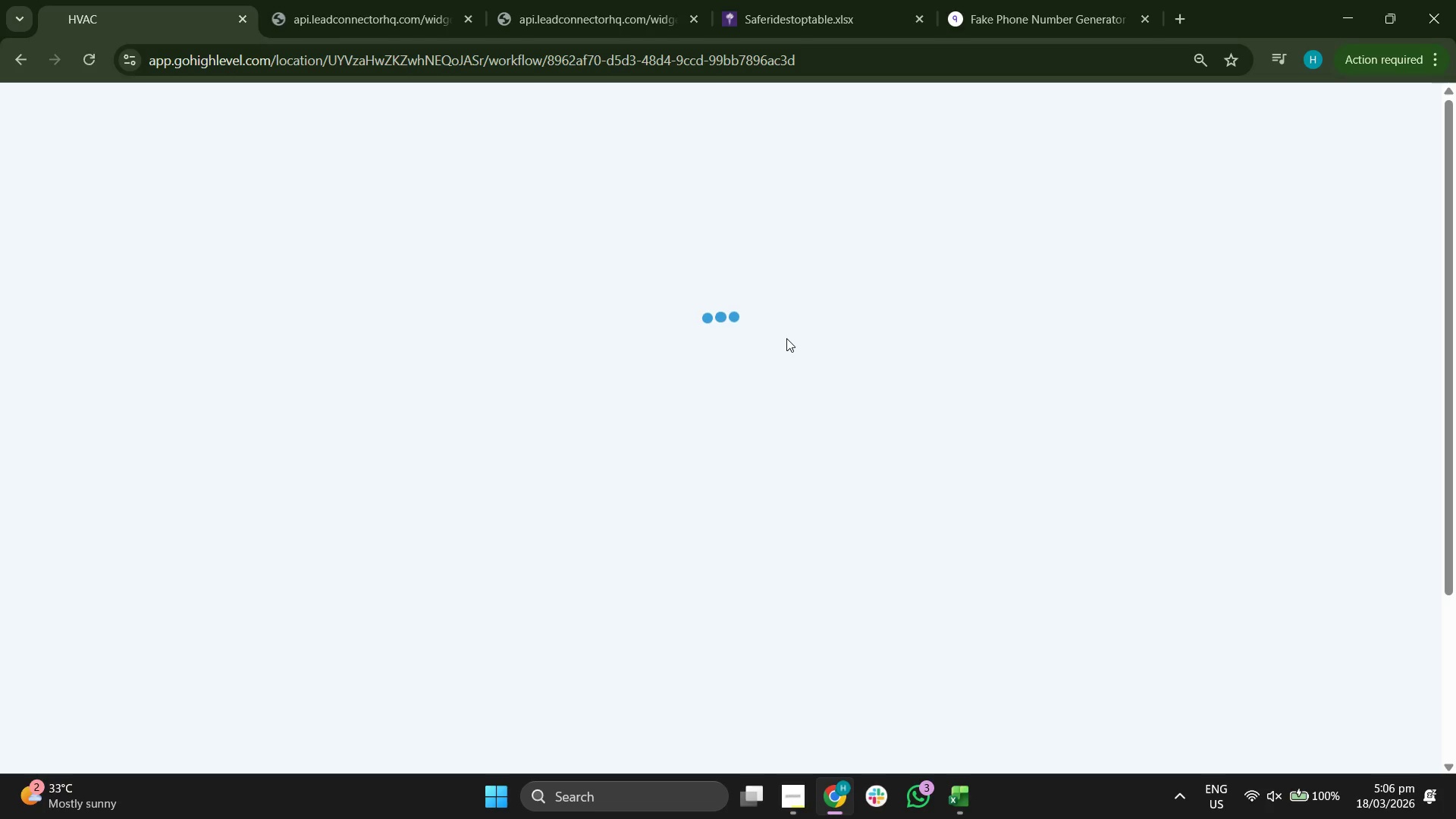 
left_click([732, 100])
 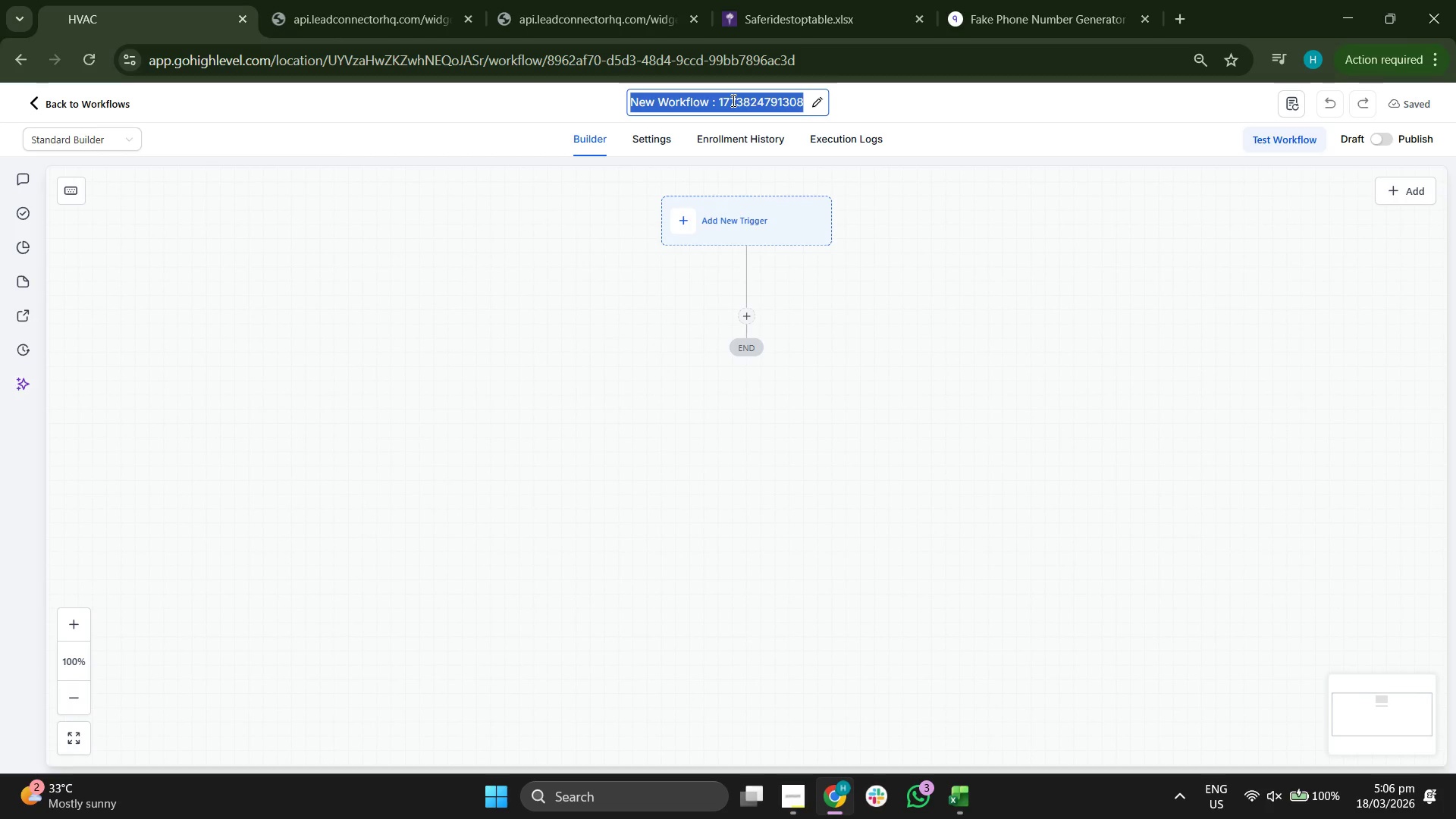 
type(Lead)
 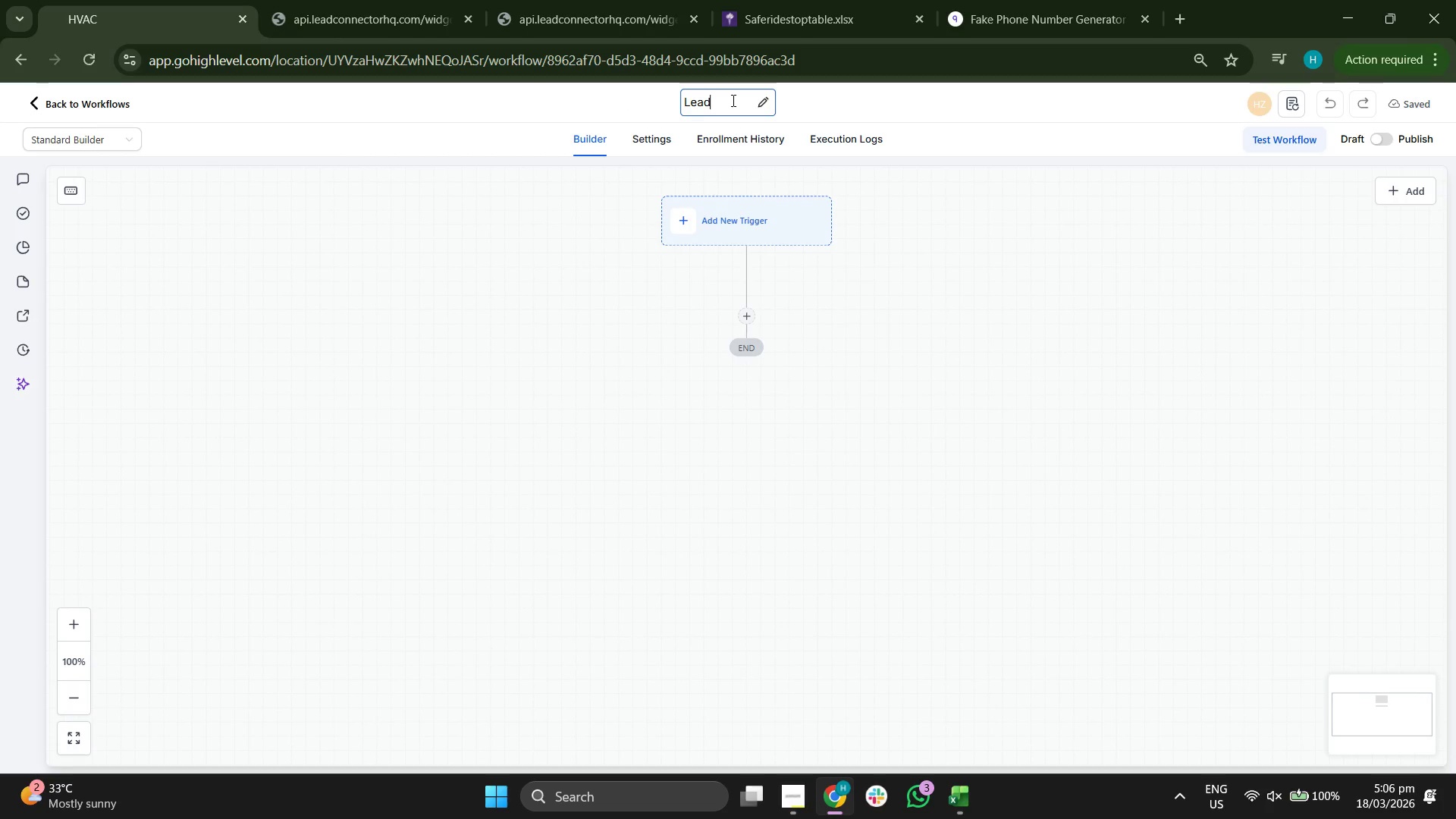 
key(Backspace)
key(Backspace)
key(Backspace)
type(ong)
 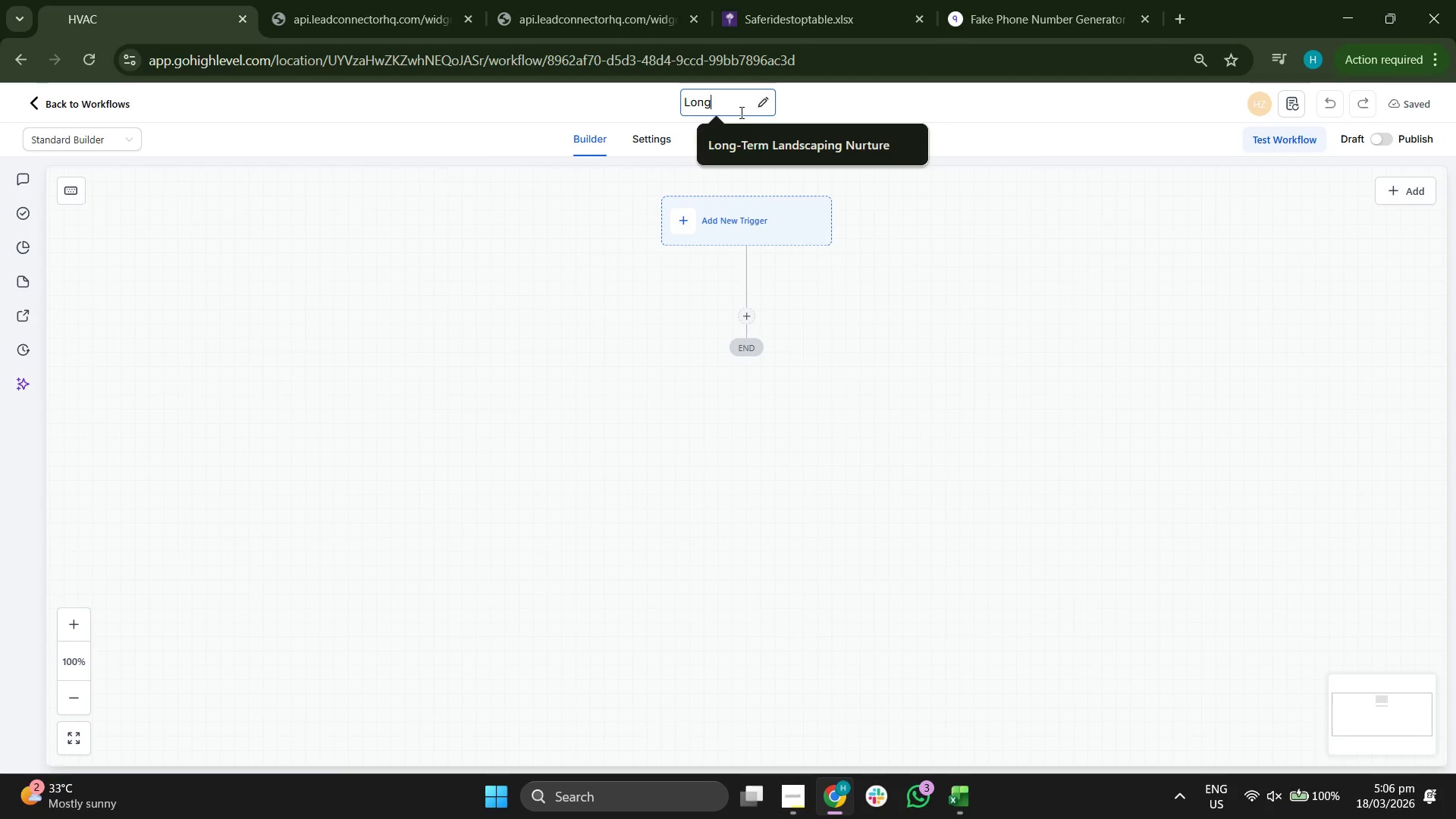 
left_click([754, 141])
 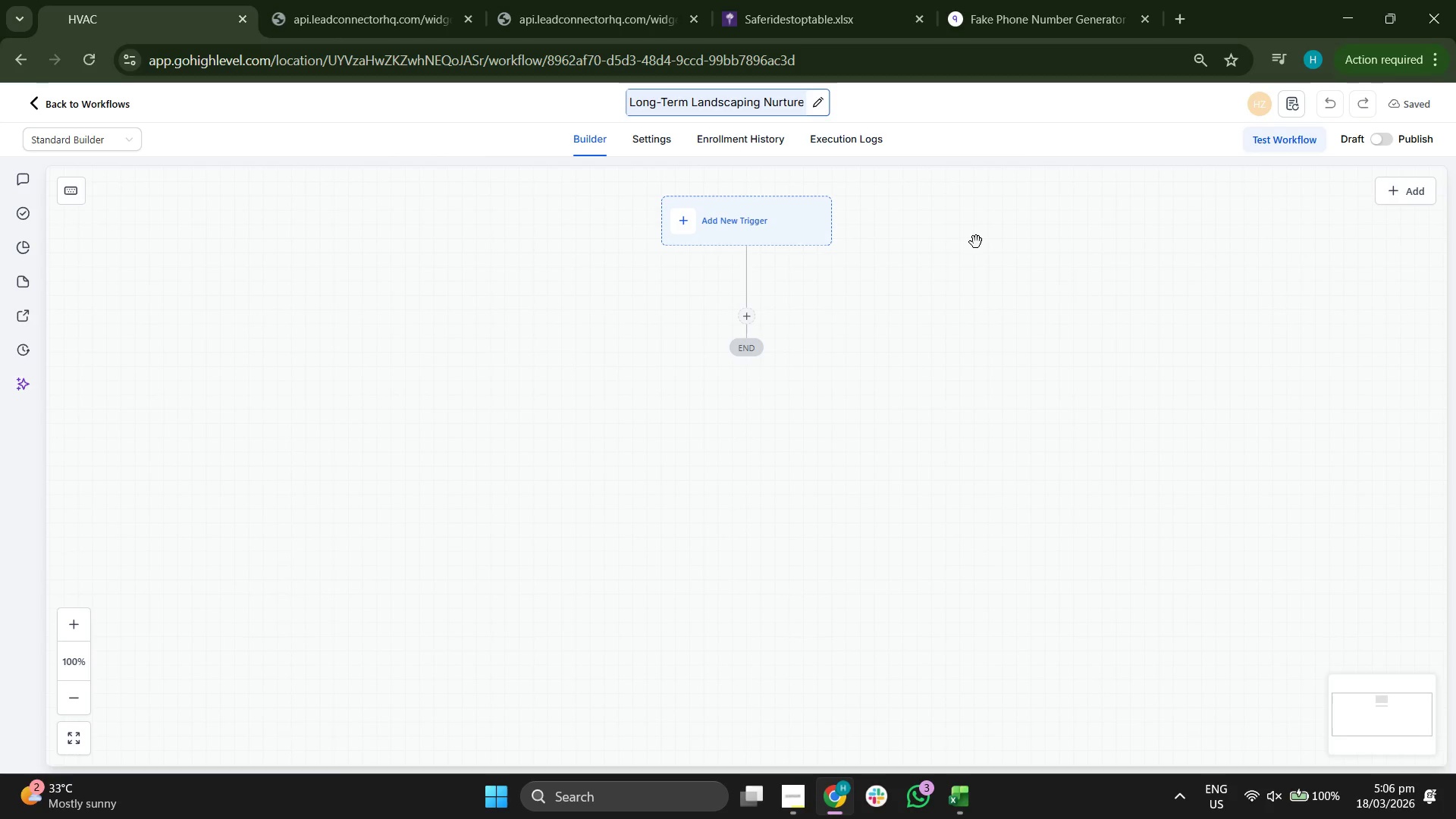 
left_click([977, 243])
 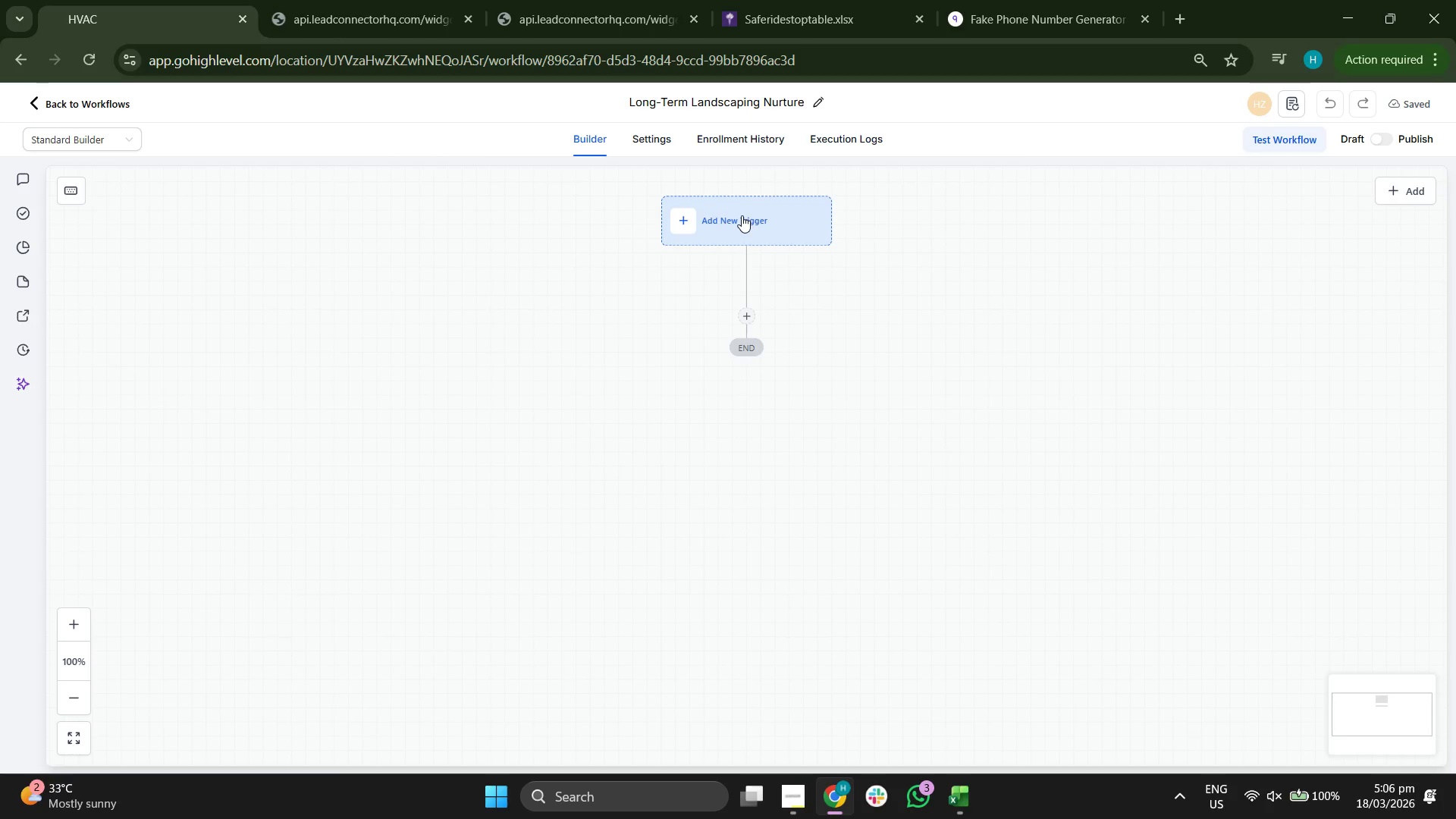 
left_click([742, 215])
 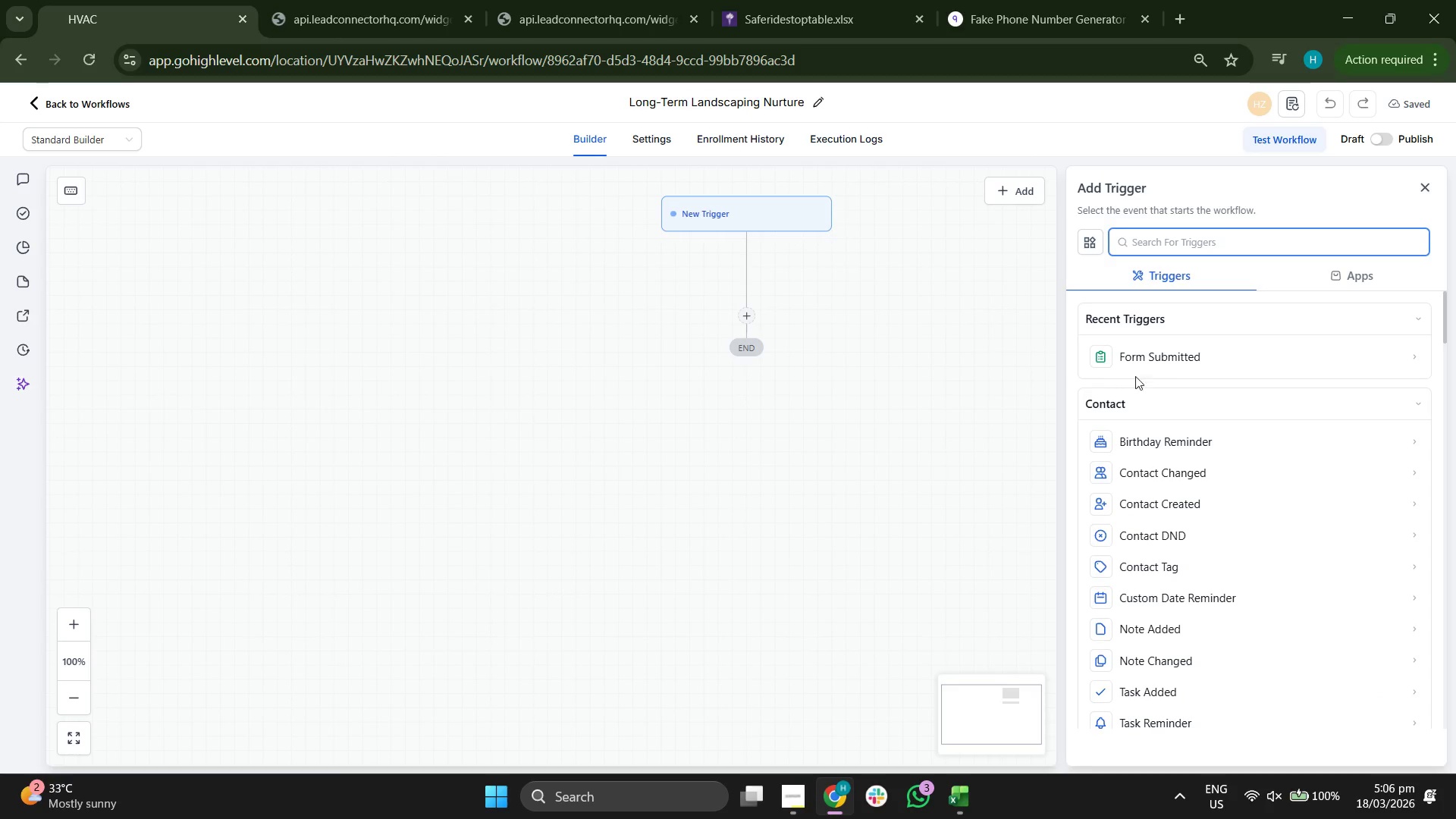 
left_click([1207, 354])
 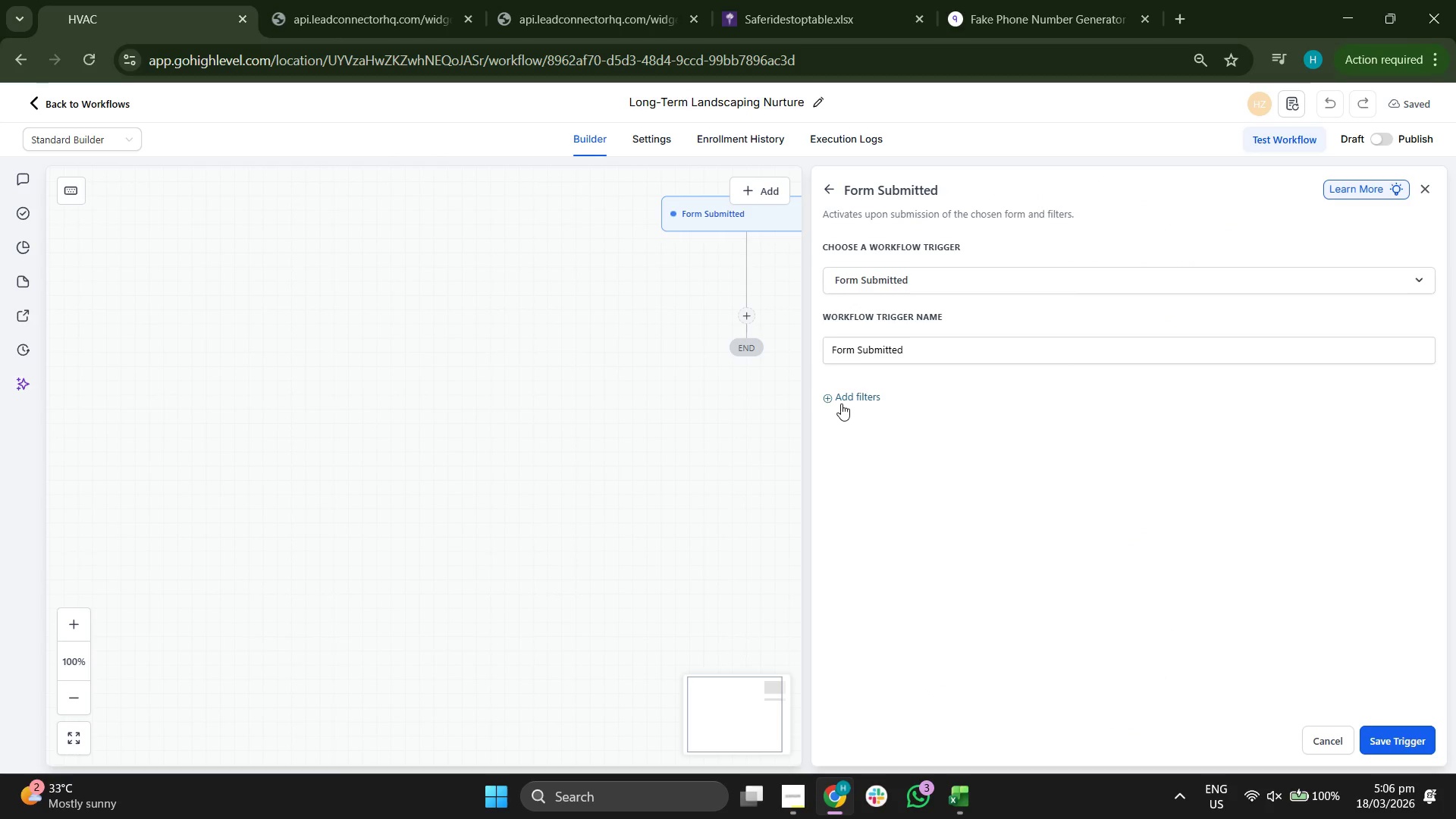 
left_click([857, 391])
 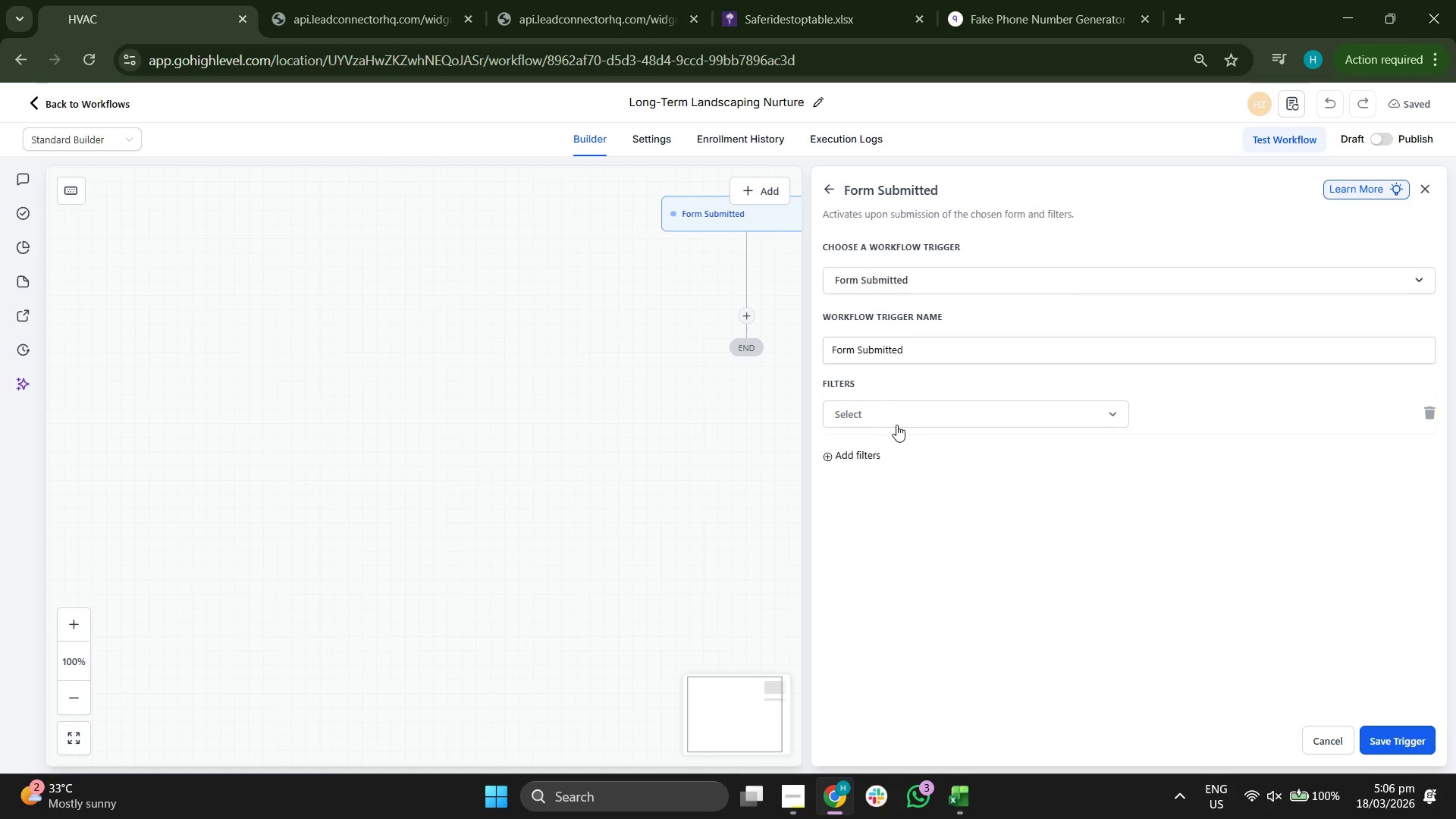 
left_click([897, 415])
 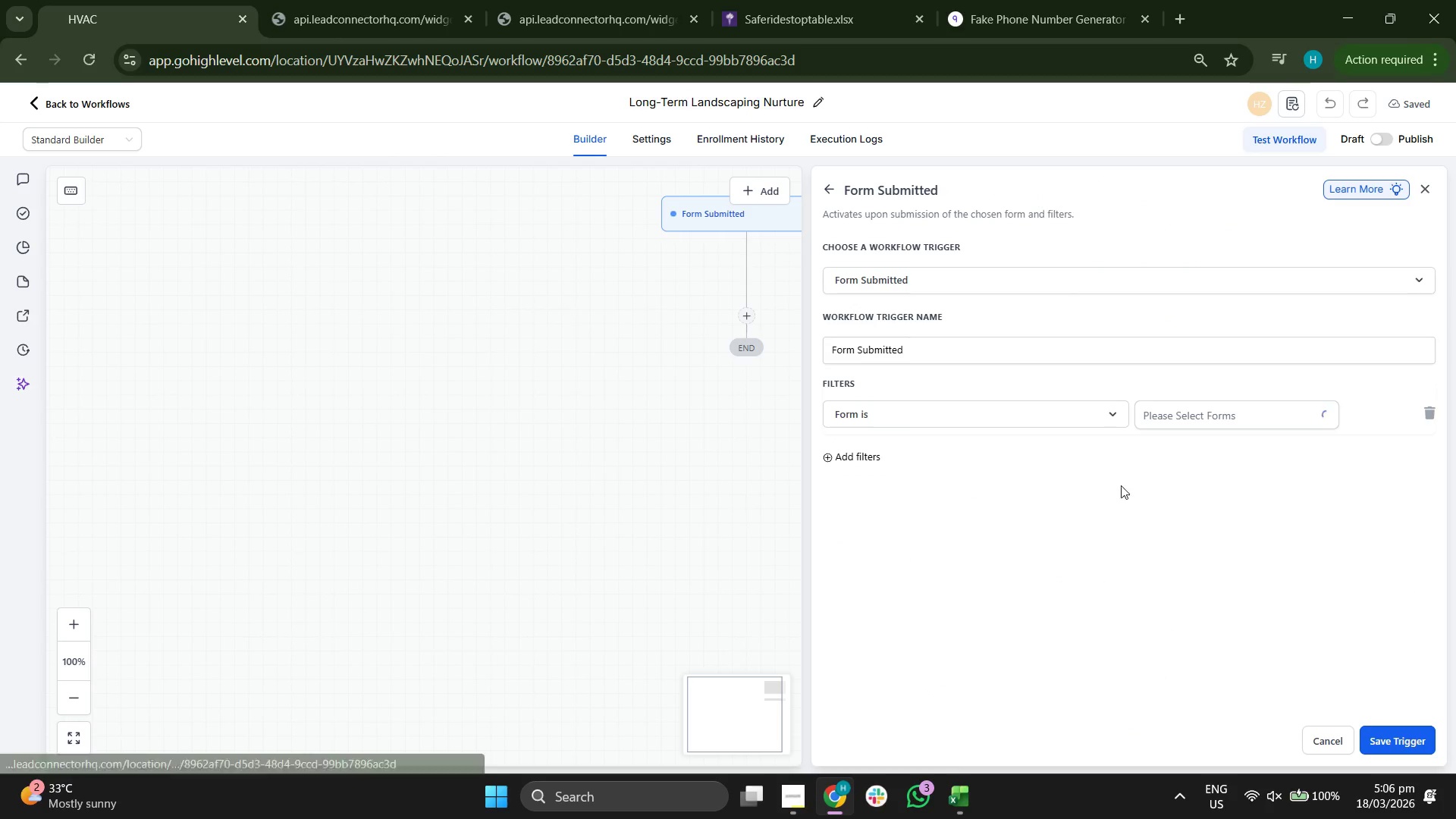 
left_click([1223, 412])
 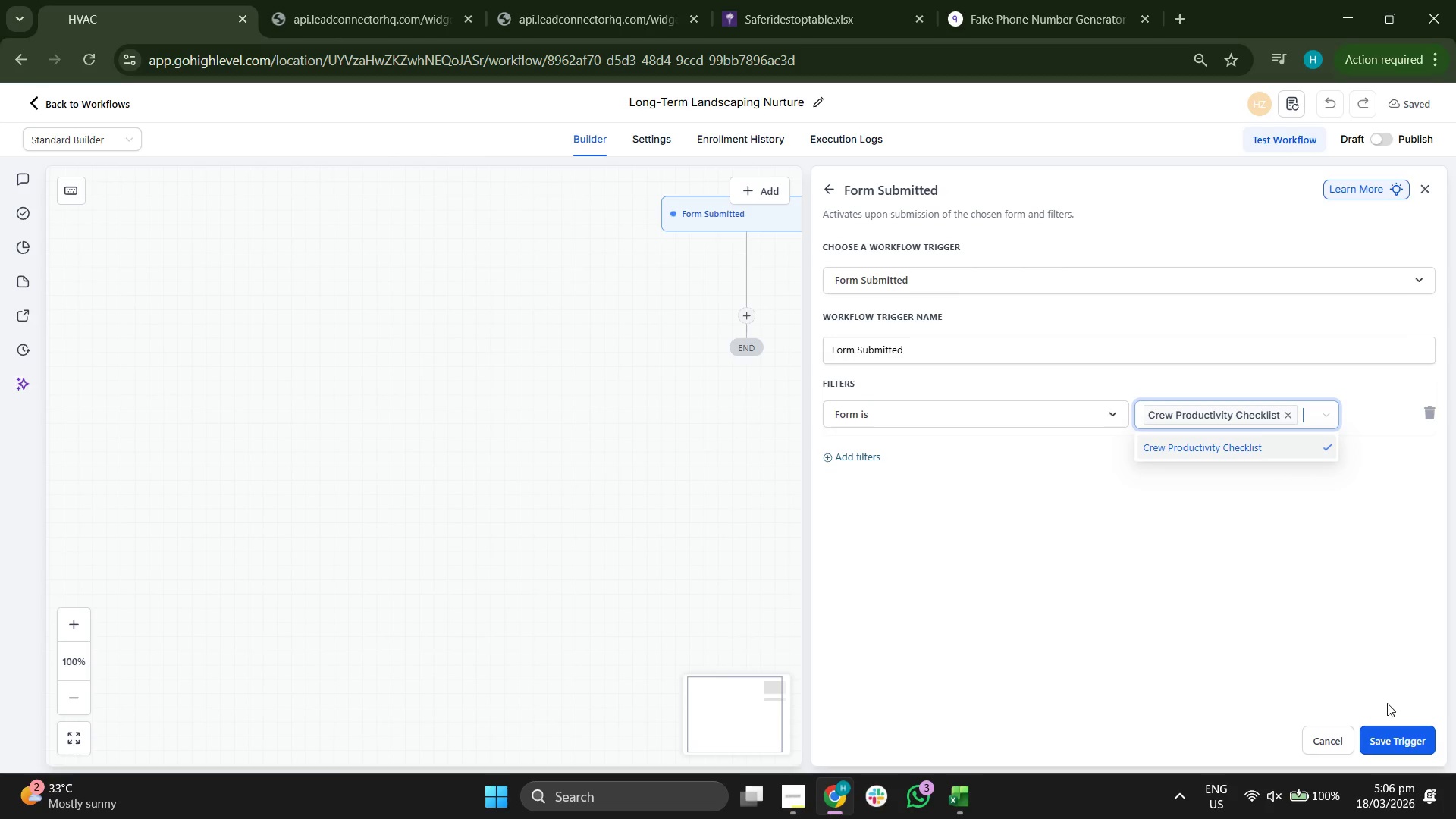 
left_click([1417, 739])
 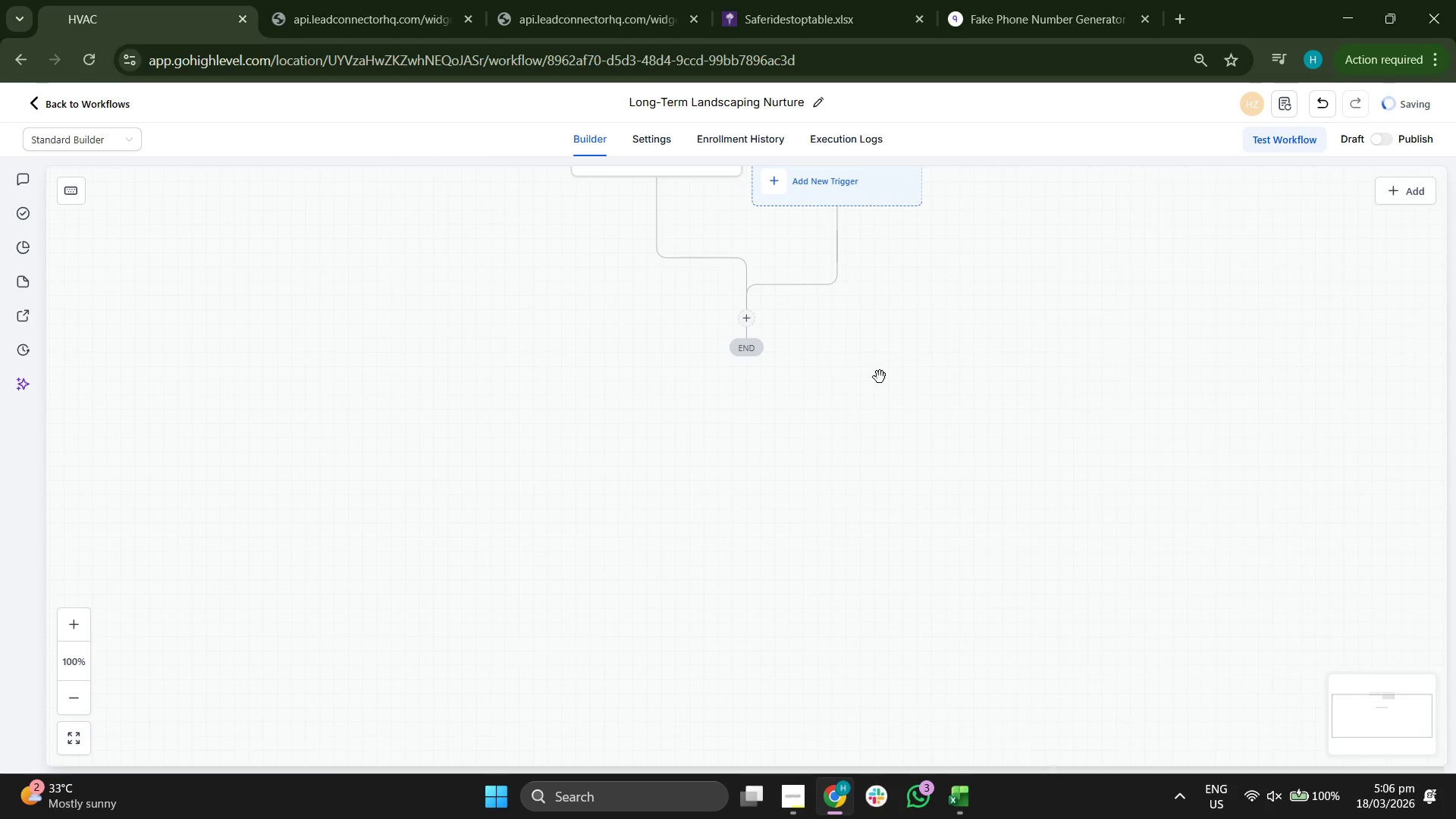 
left_click_drag(start_coordinate=[920, 350], to_coordinate=[833, 483])
 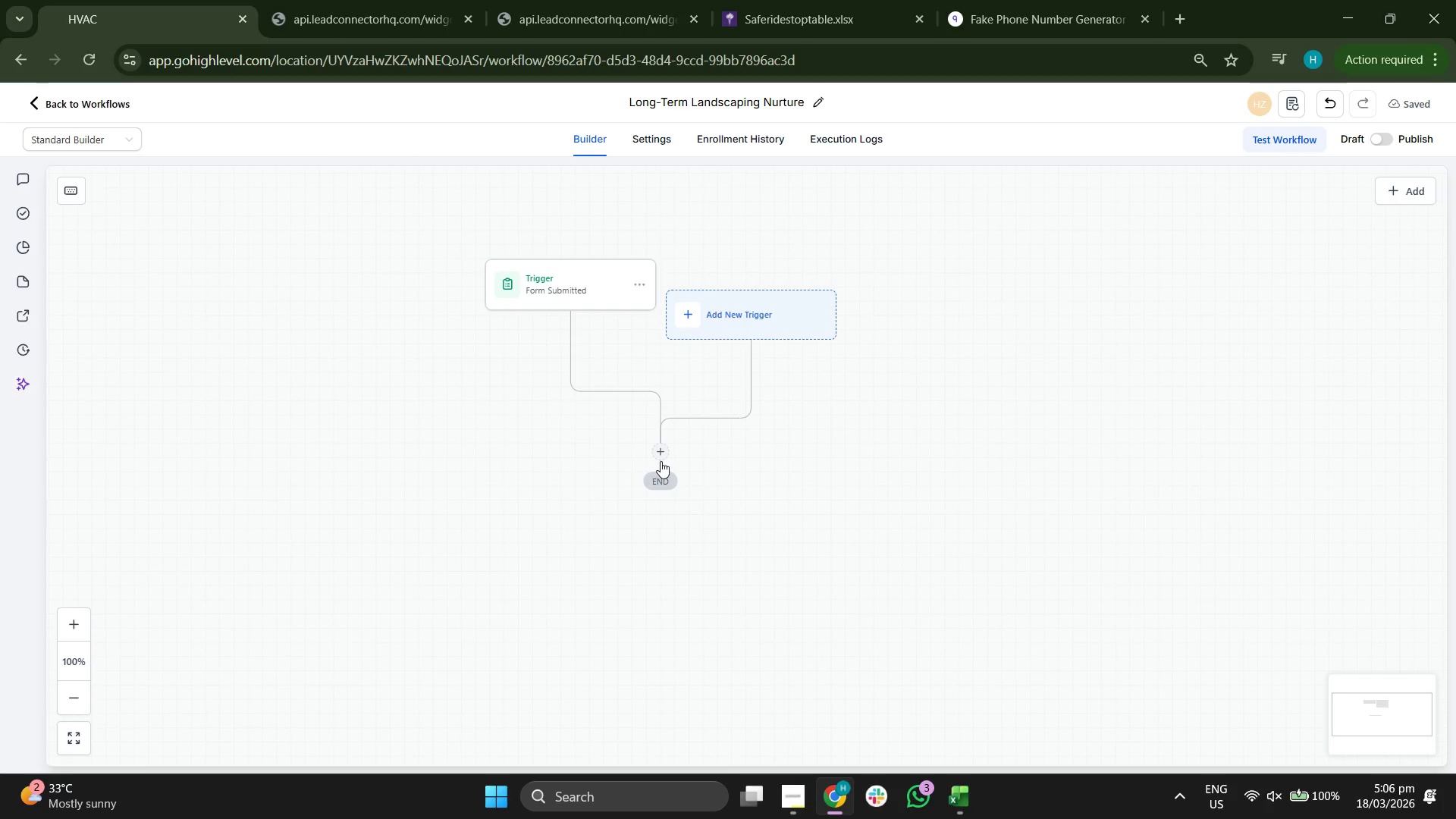 
left_click([666, 455])
 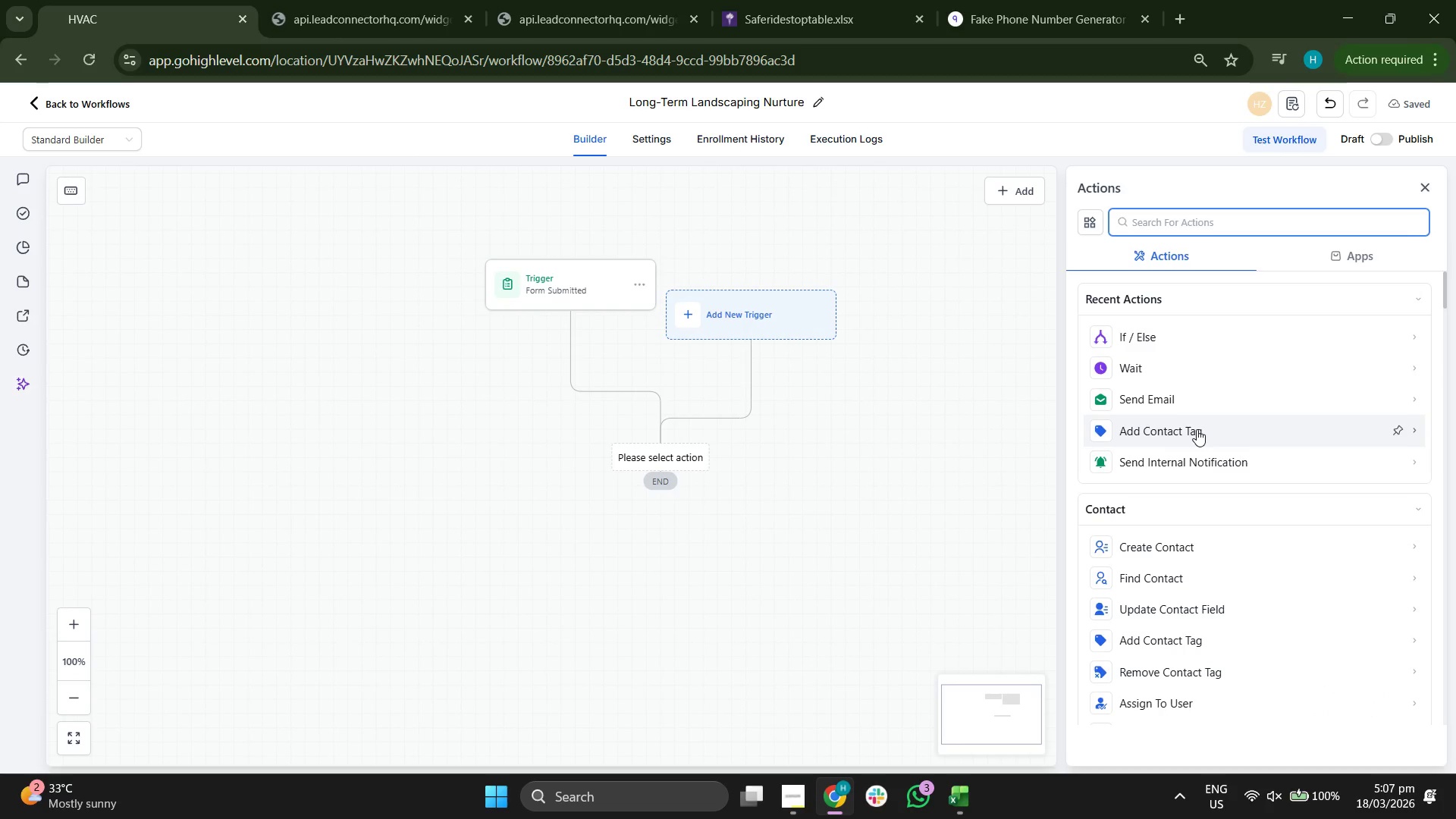 
wait(9.44)
 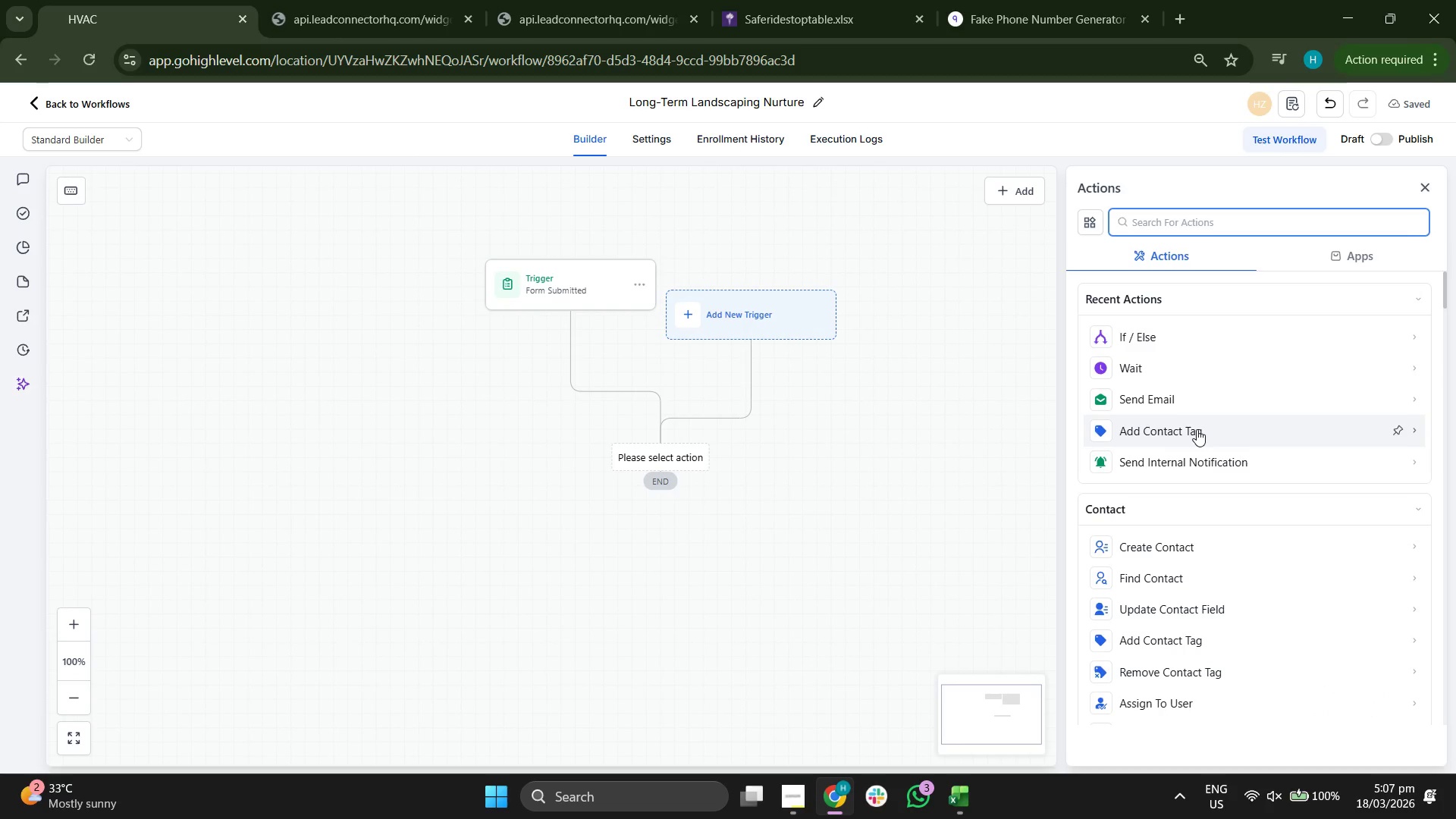 
left_click([1196, 428])
 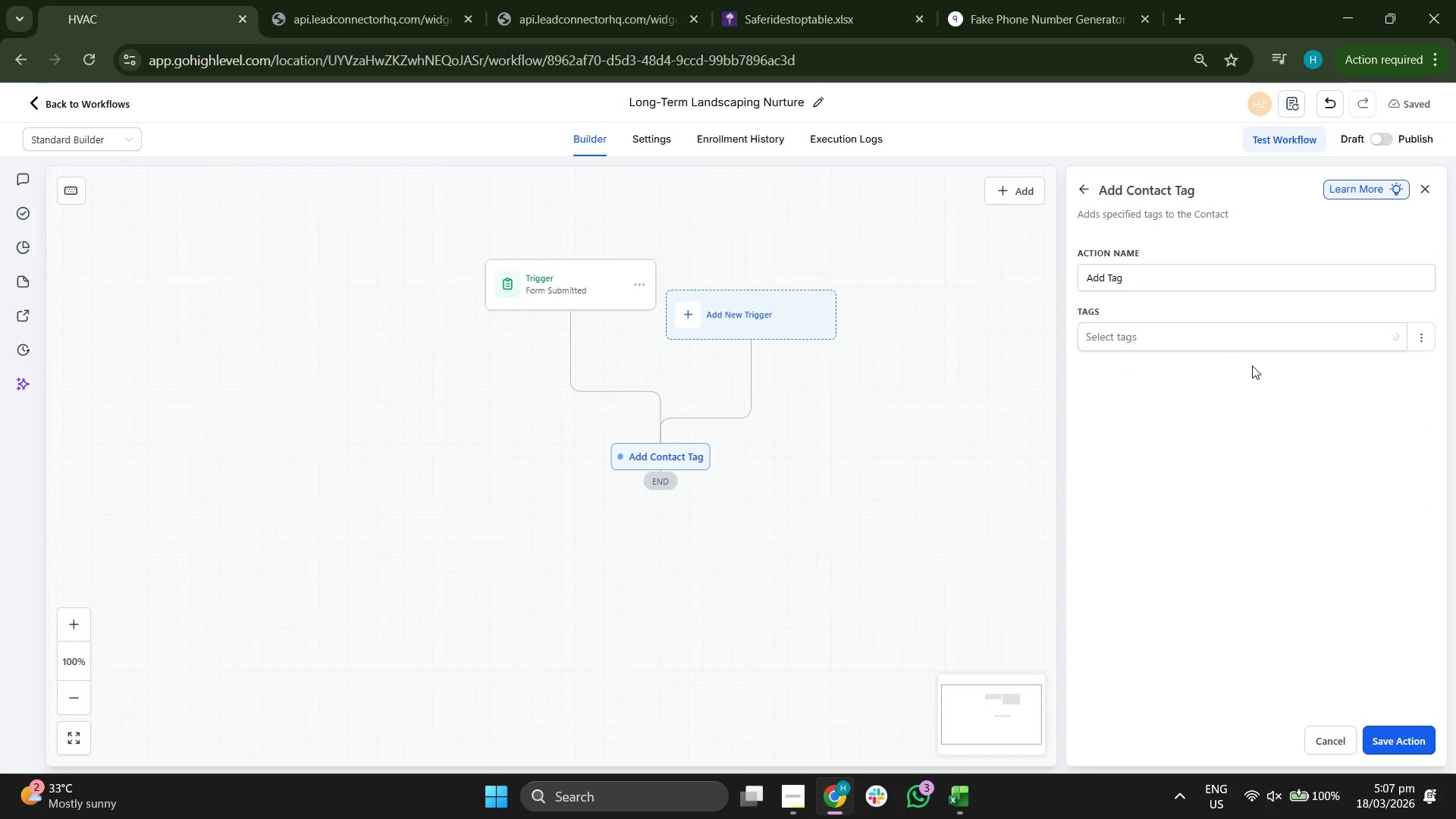 
left_click([1201, 337])
 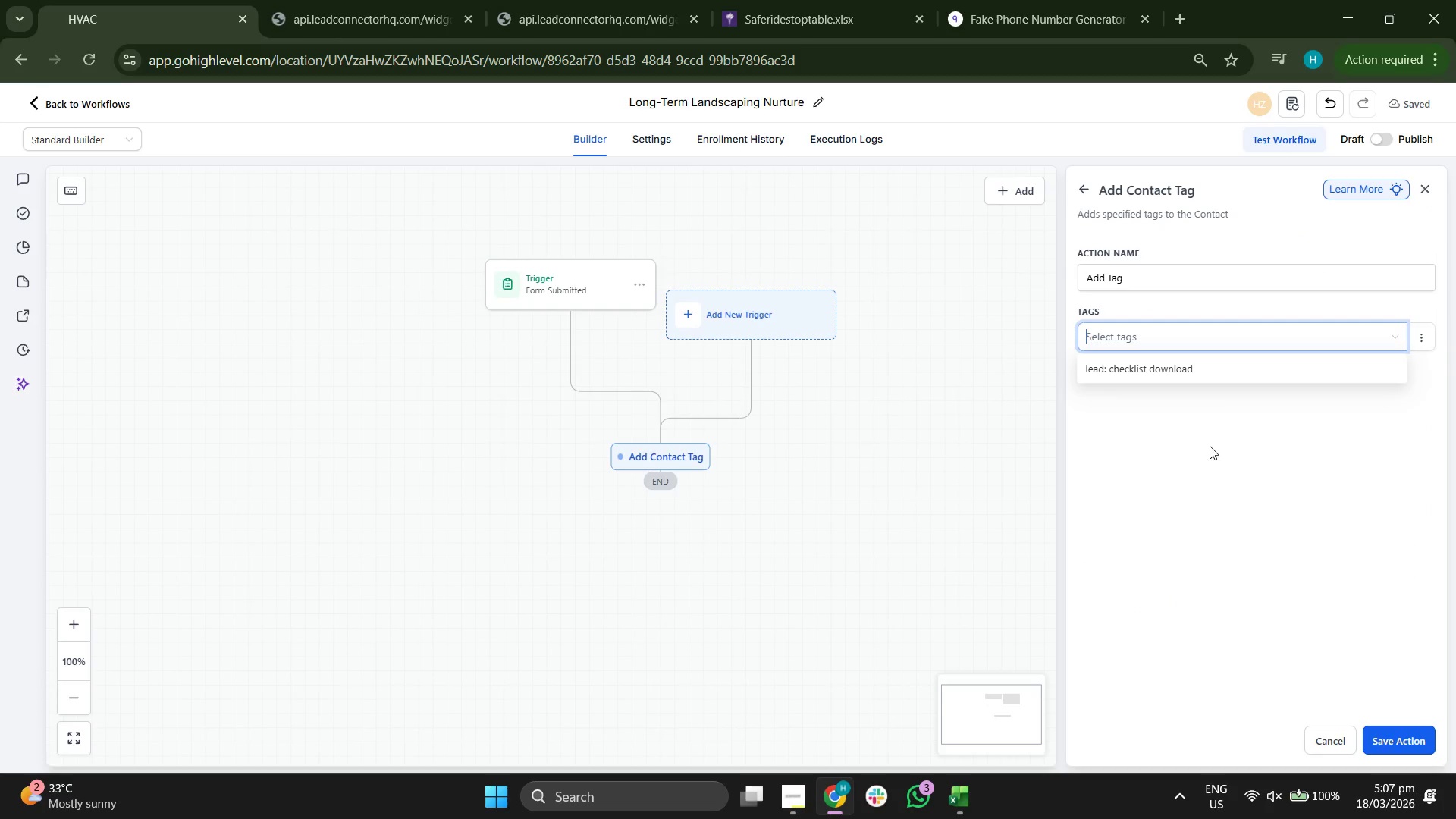 
left_click([1210, 473])
 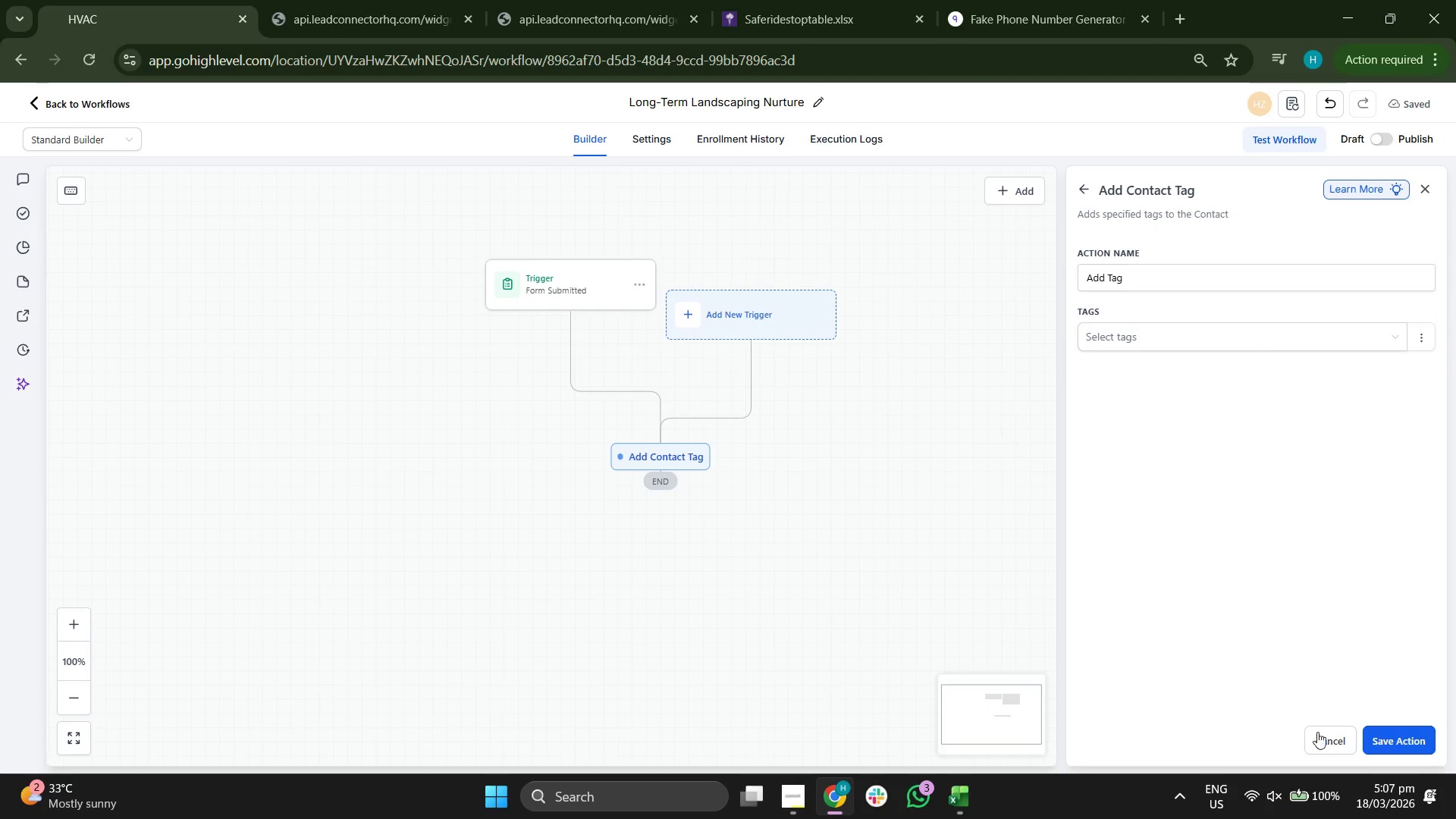 
left_click([1317, 737])
 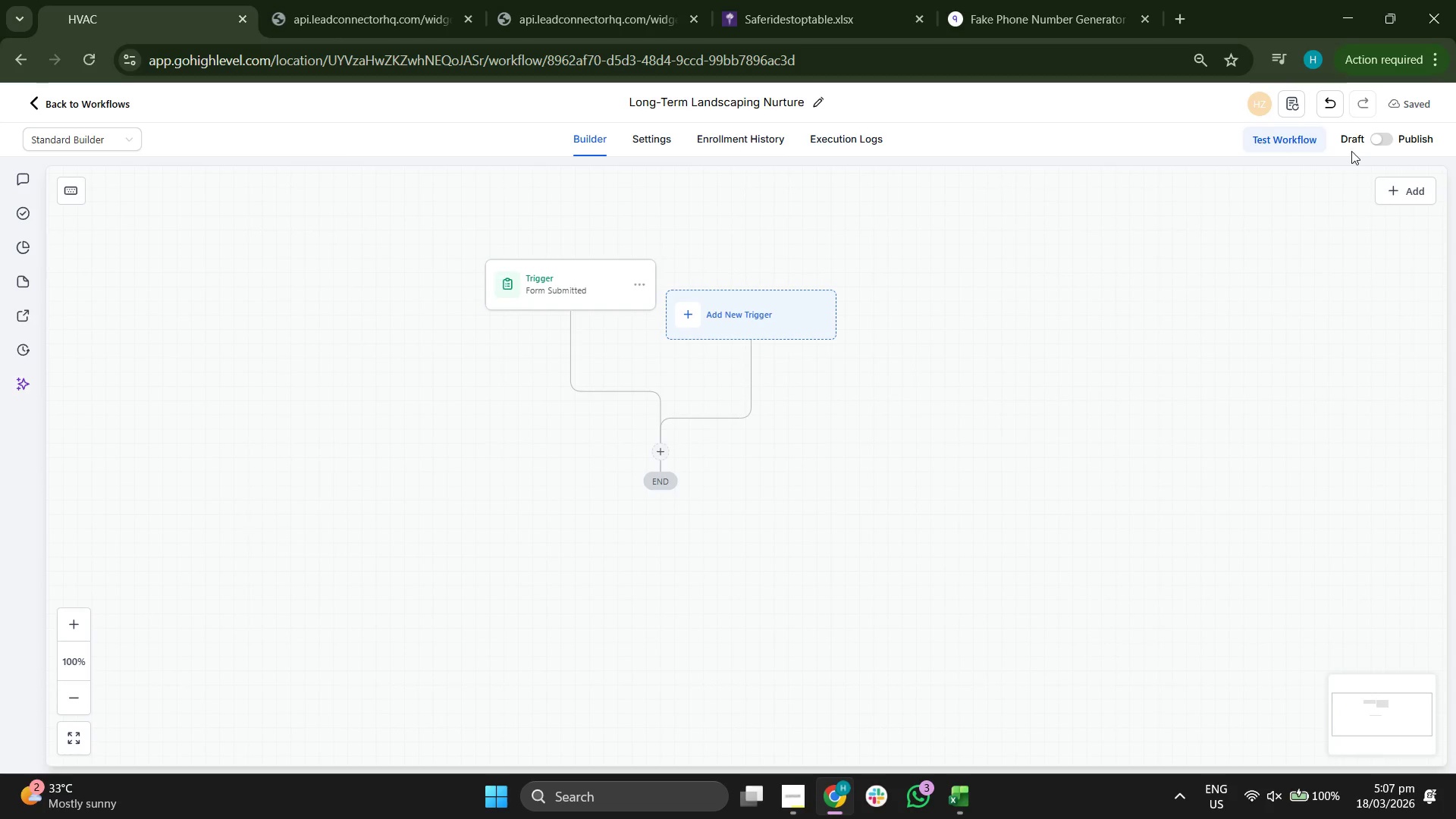 
left_click([1378, 136])
 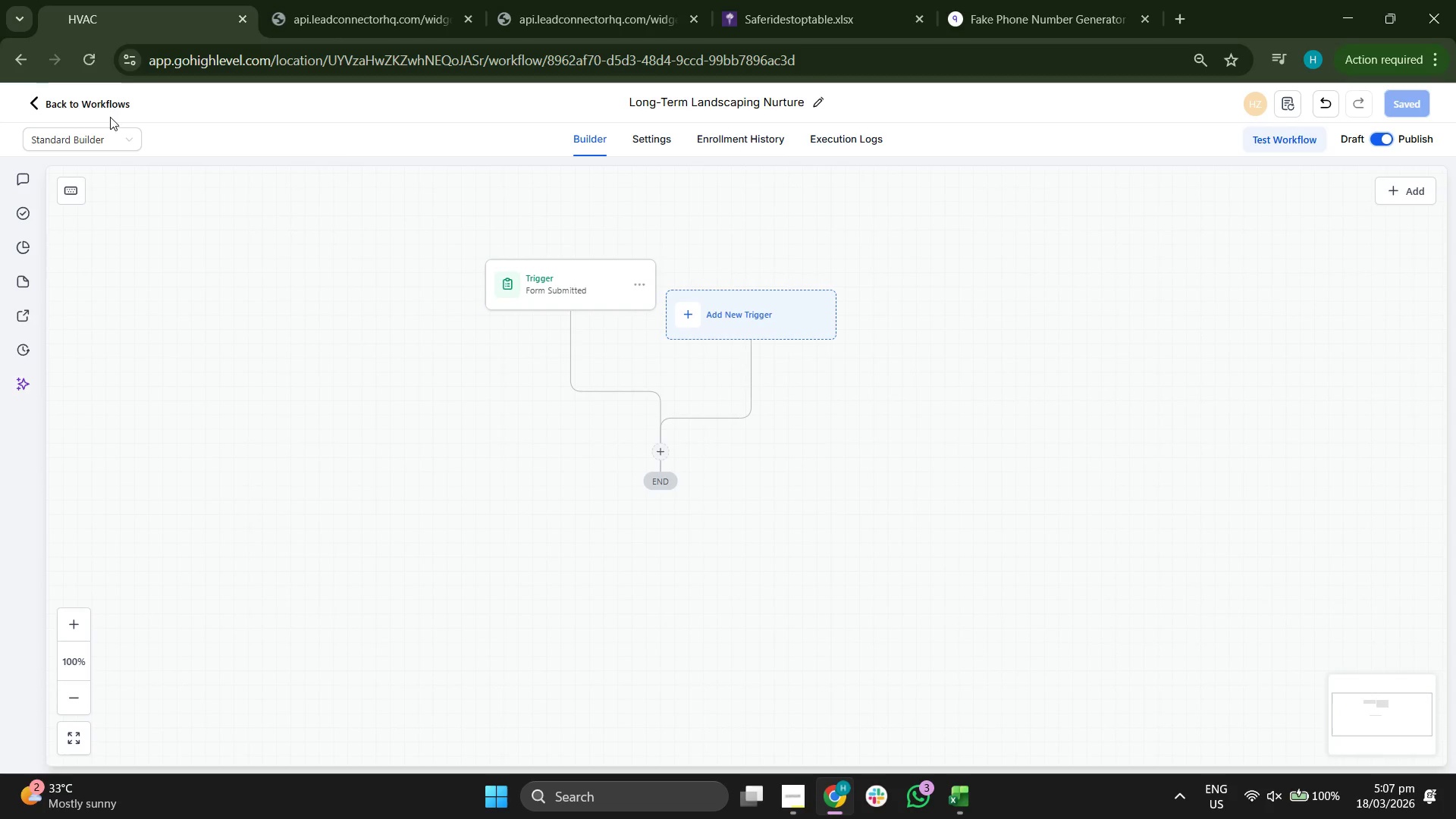 
left_click([56, 106])
 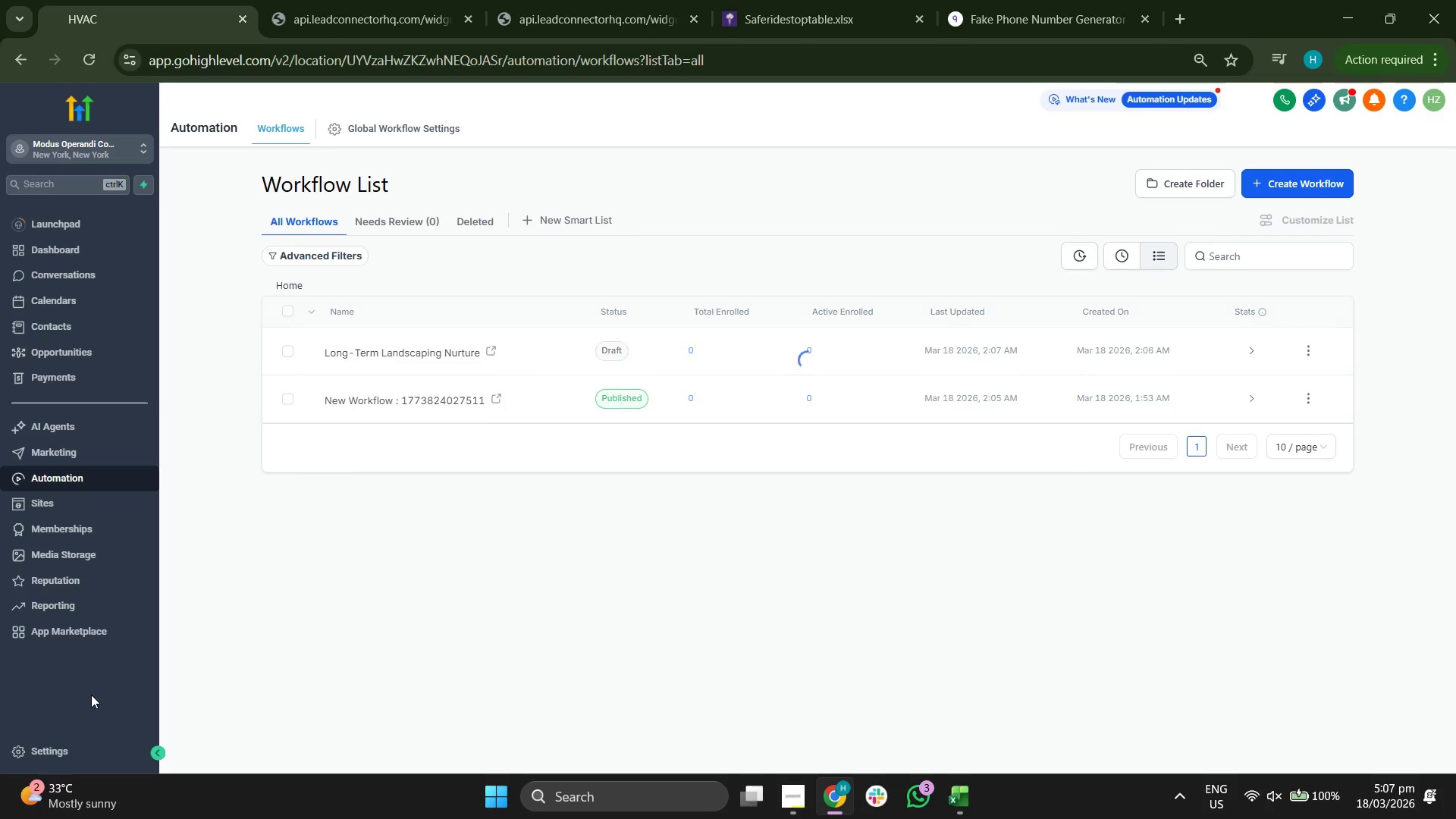 
wait(6.2)
 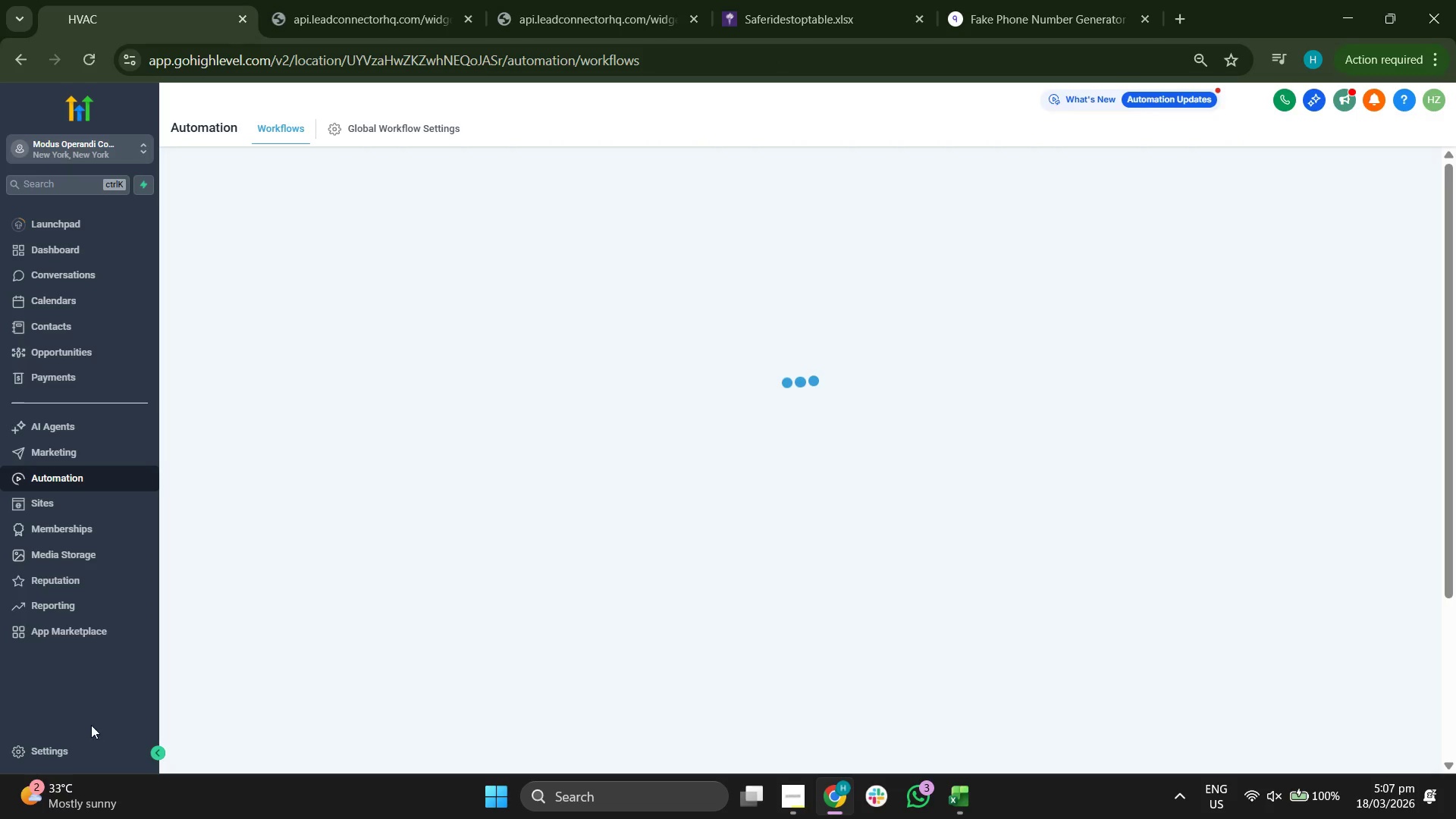 
left_click([83, 743])
 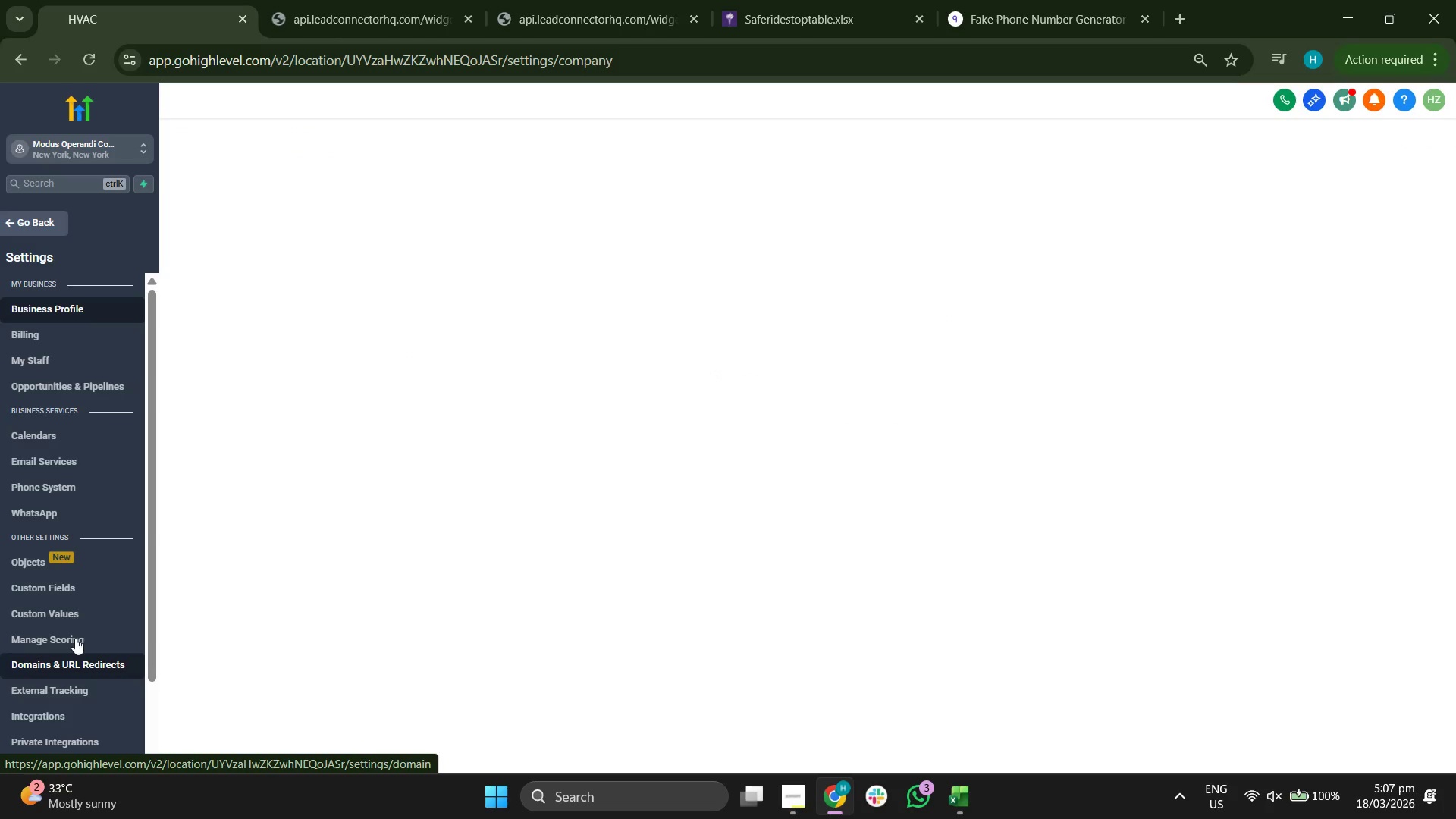 
left_click([65, 667])
 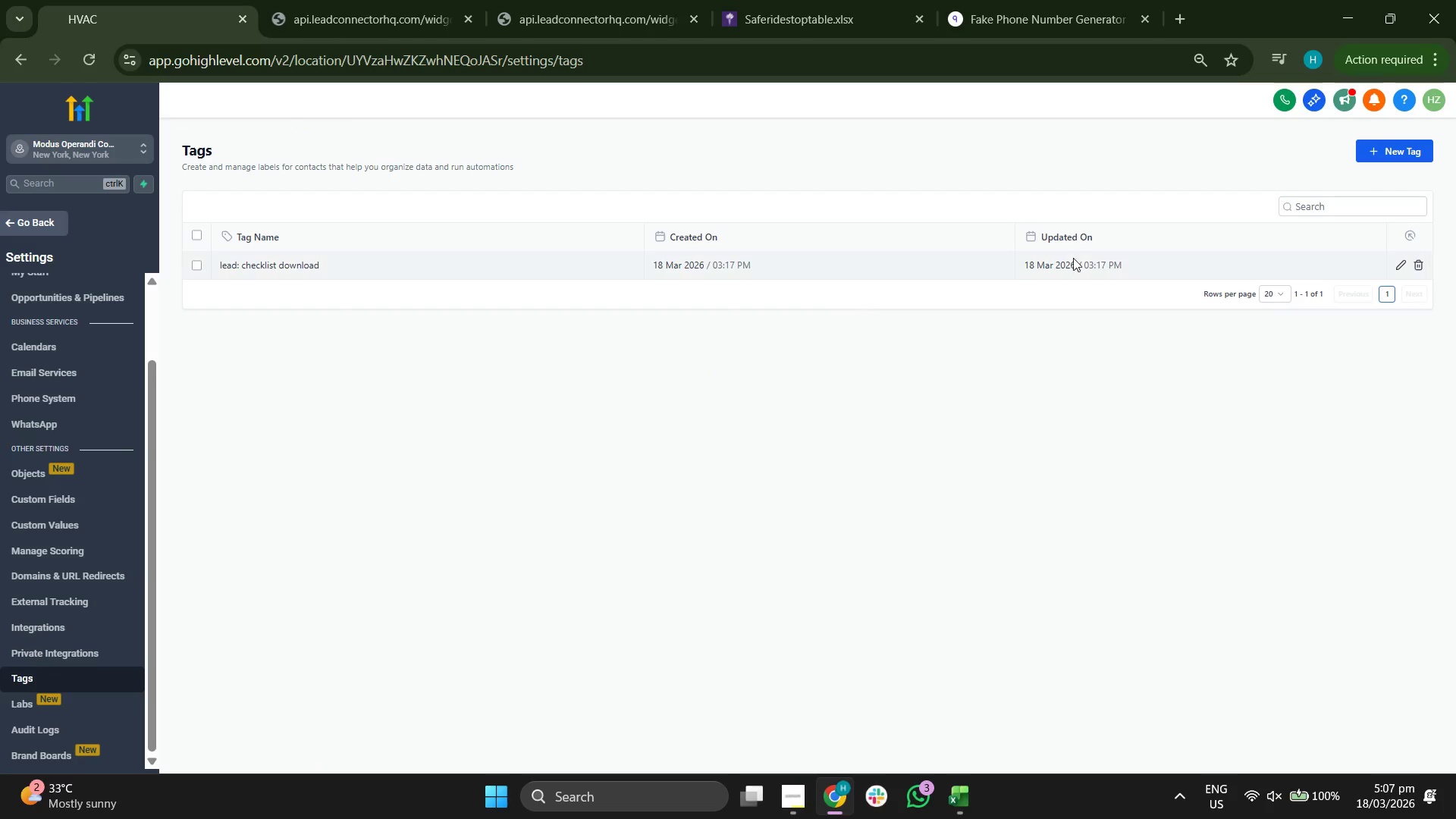 
left_click([1389, 149])
 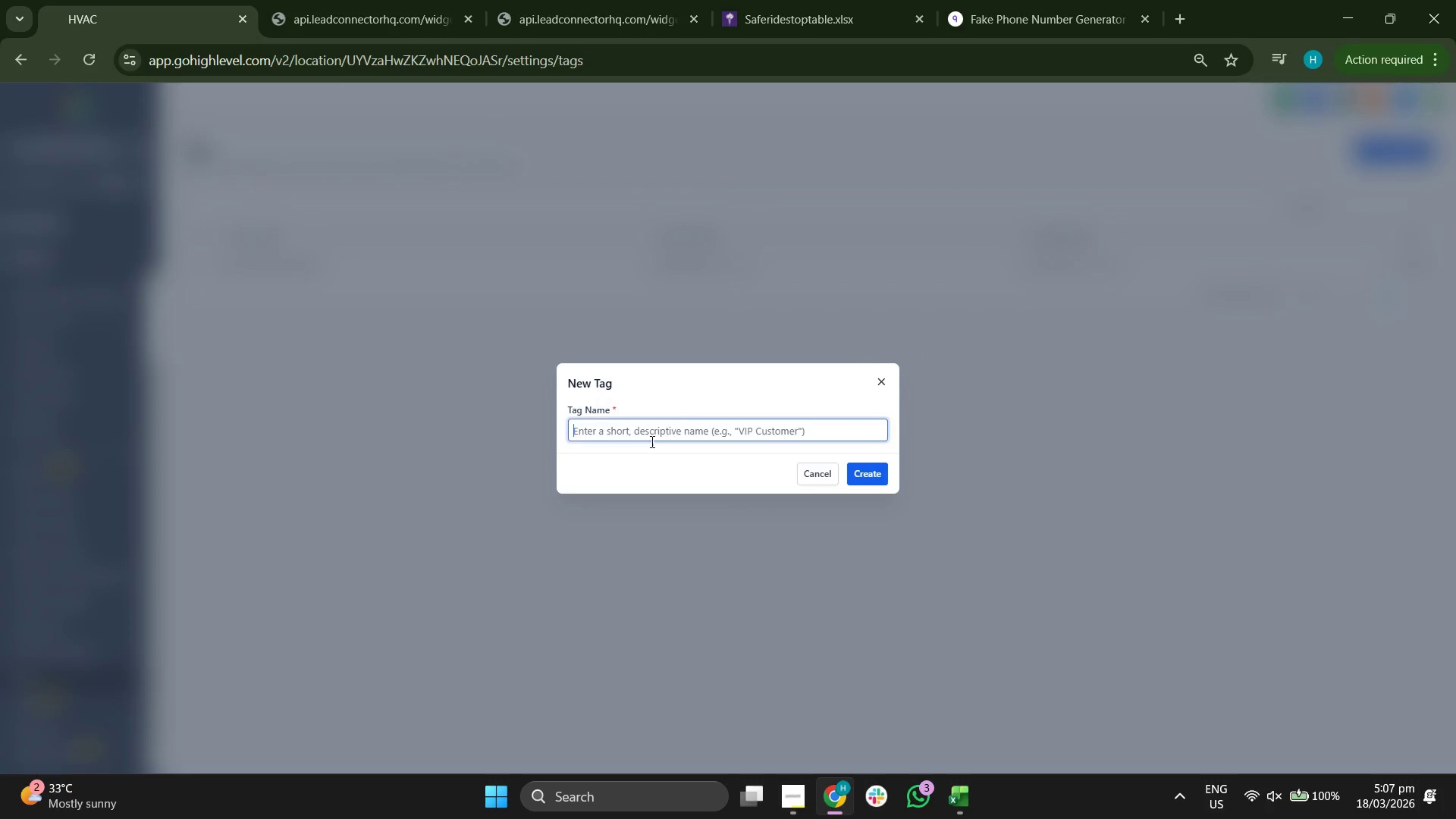 
scroll: coordinate [72, 591], scroll_direction: down, amount: 2.0
 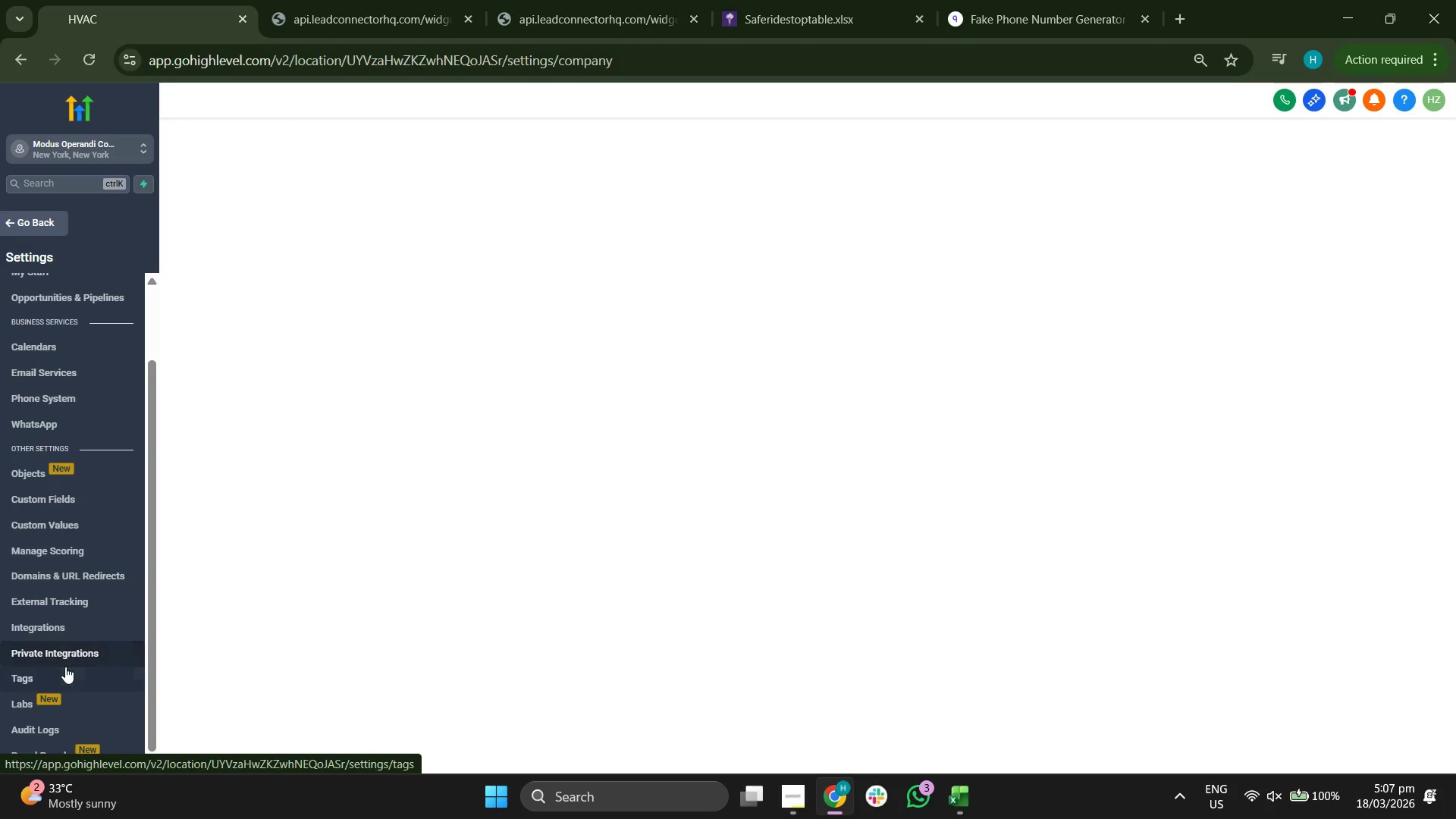 
left_click([648, 444])
 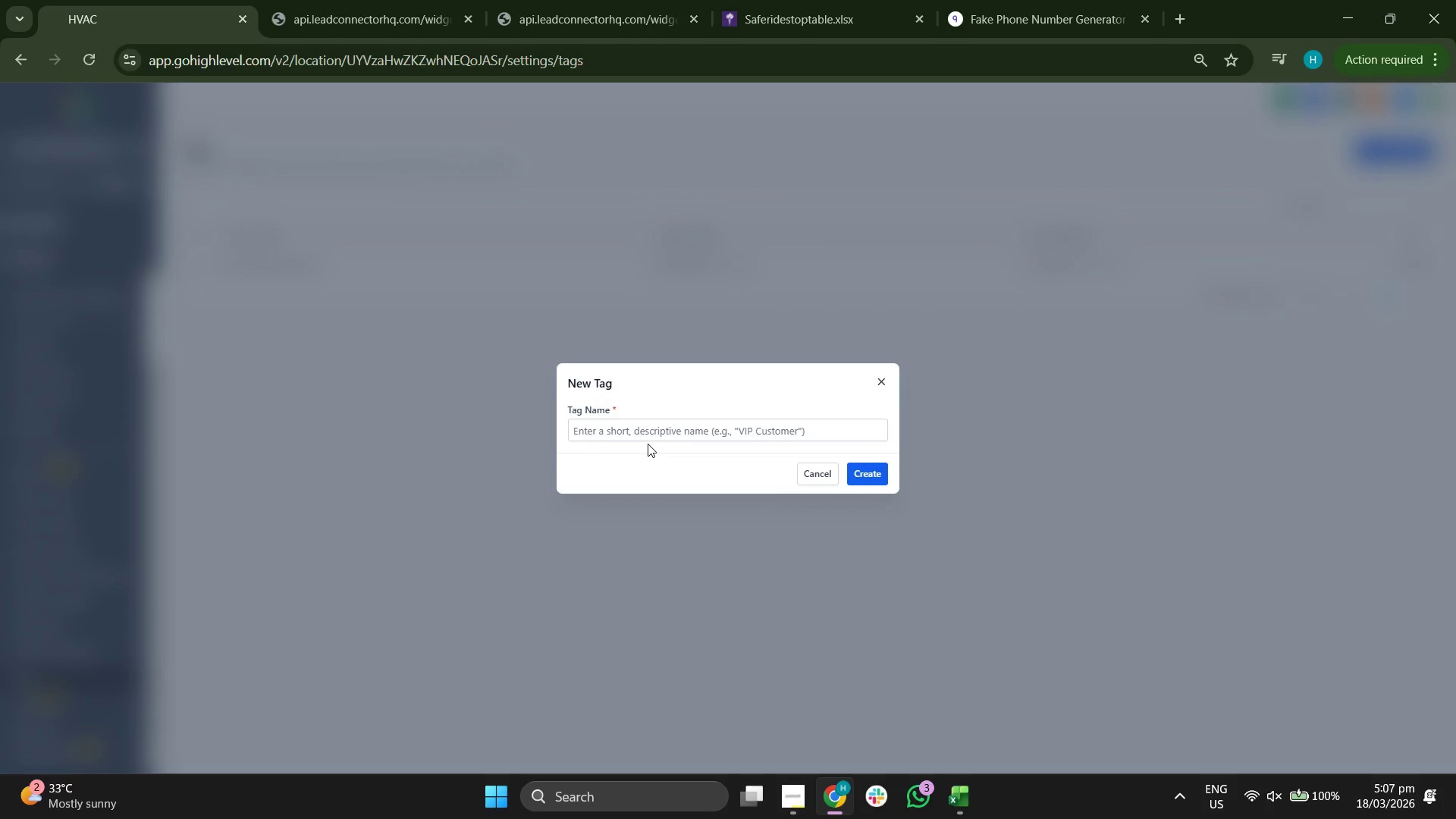 
type(Lon)
 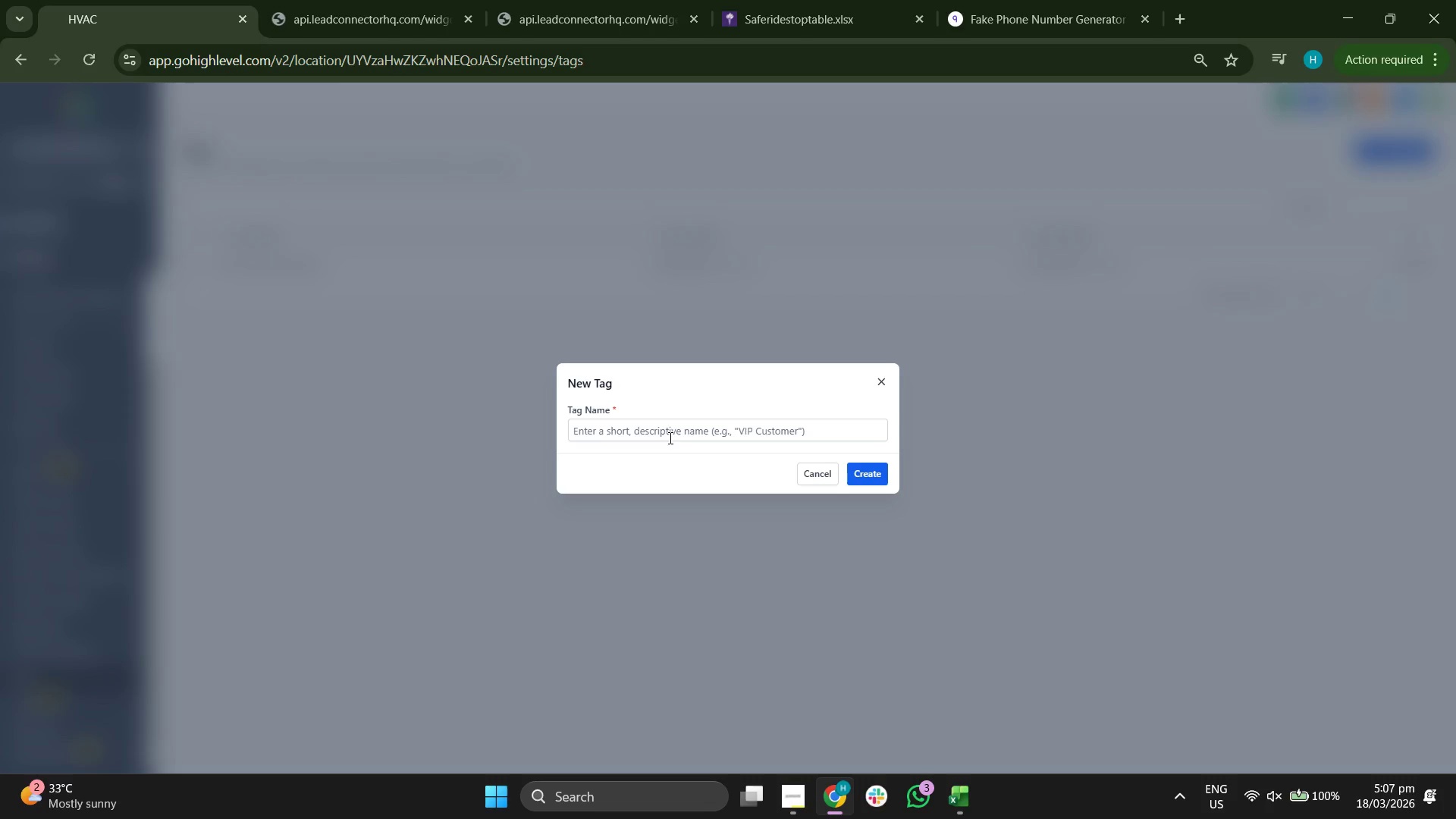 
left_click([679, 433])
 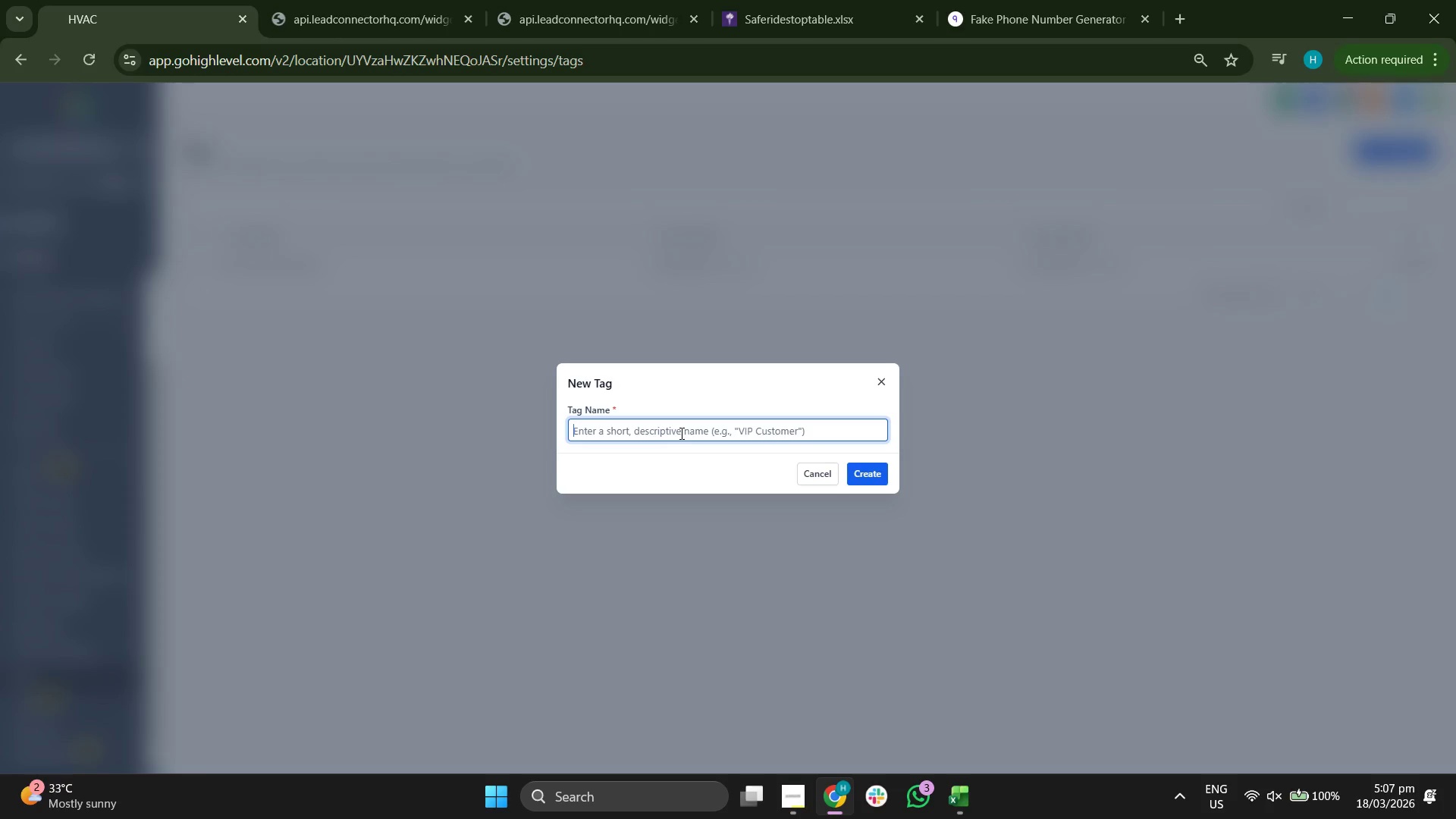 
type(Long-T)
 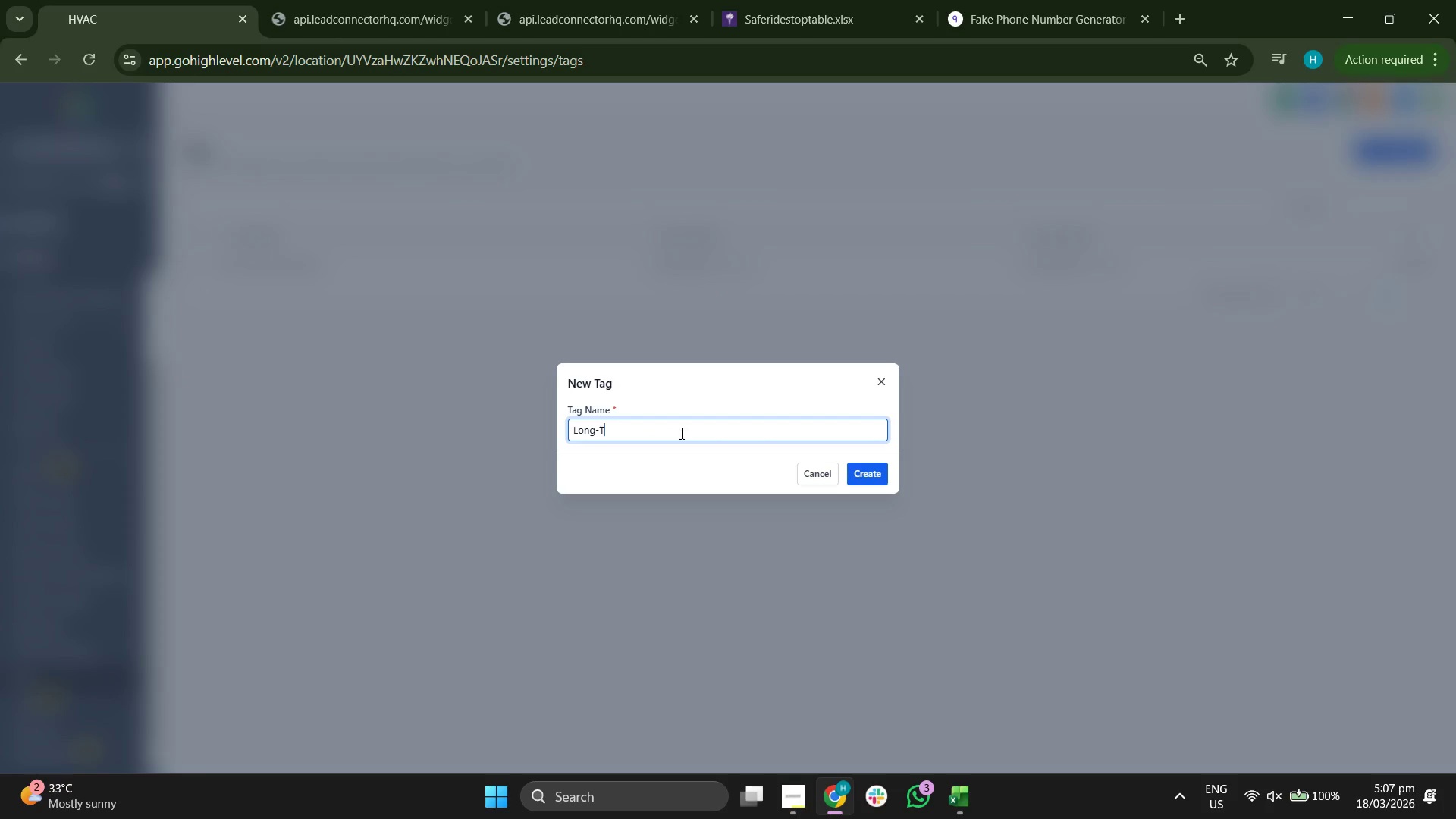 
type(erm Nurutr)
key(Backspace)
key(Backspace)
key(Backspace)
type(ture)
 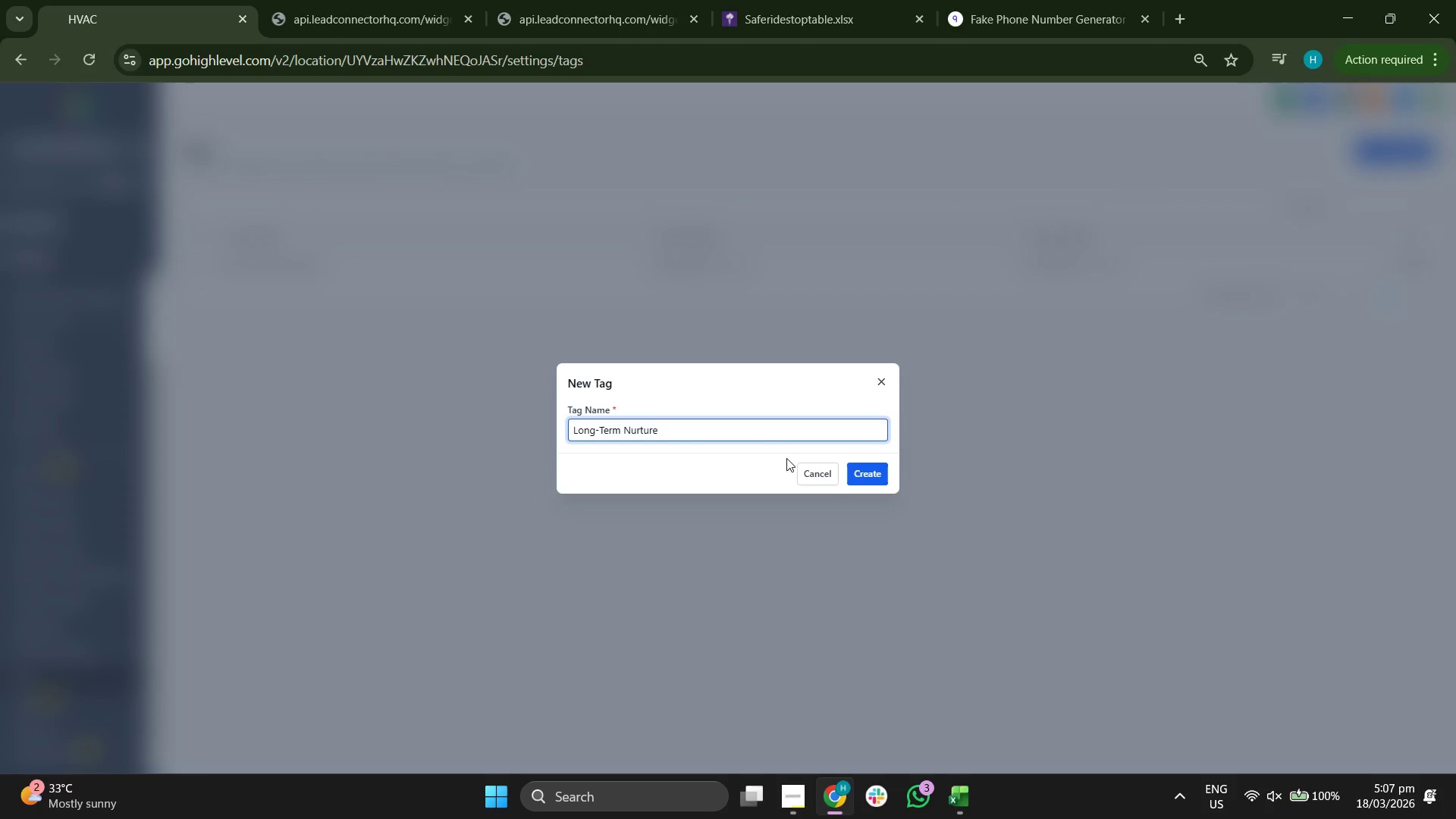 
left_click([860, 469])
 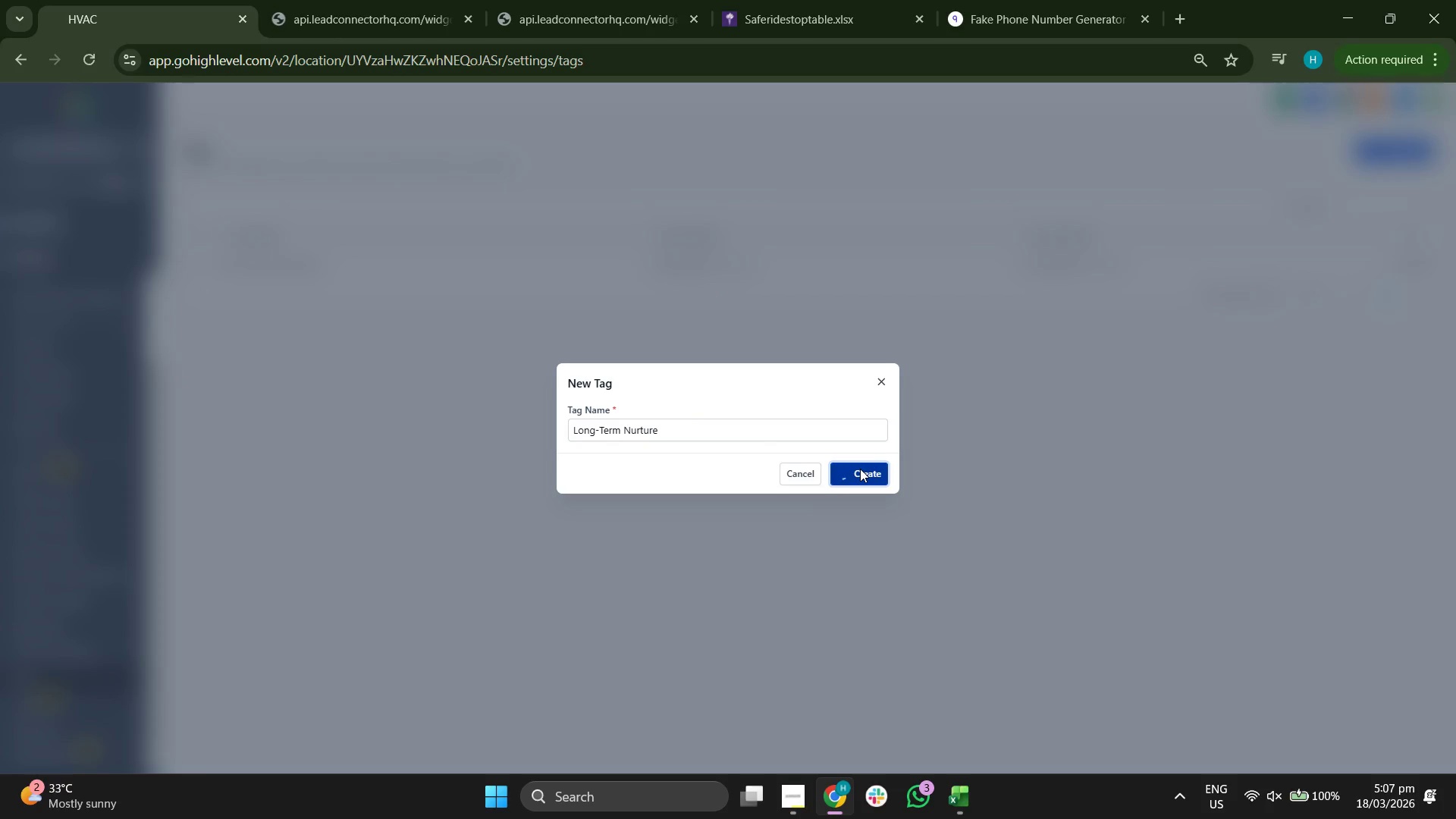 
wait(8.38)
 